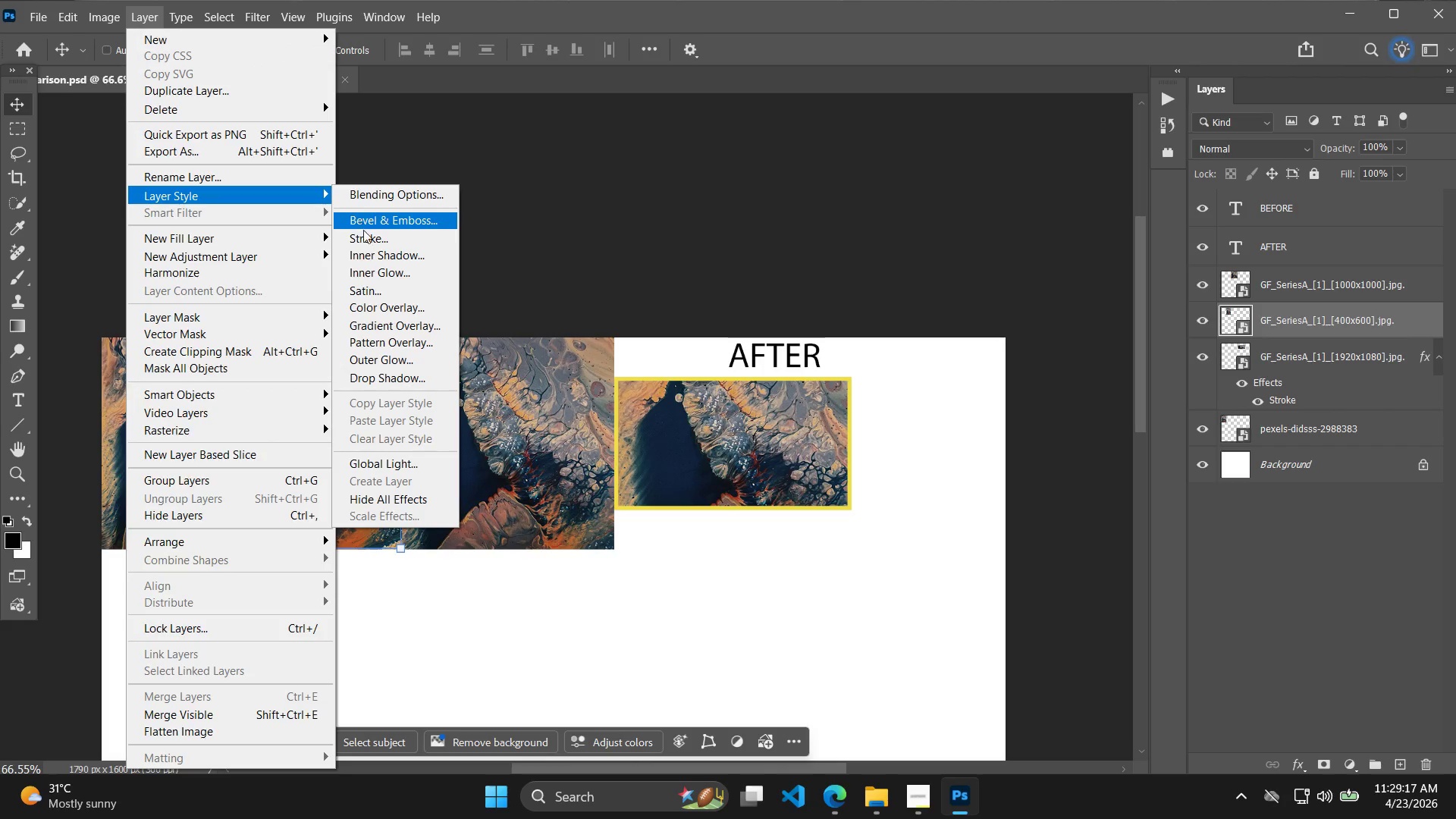 
left_click([369, 237])
 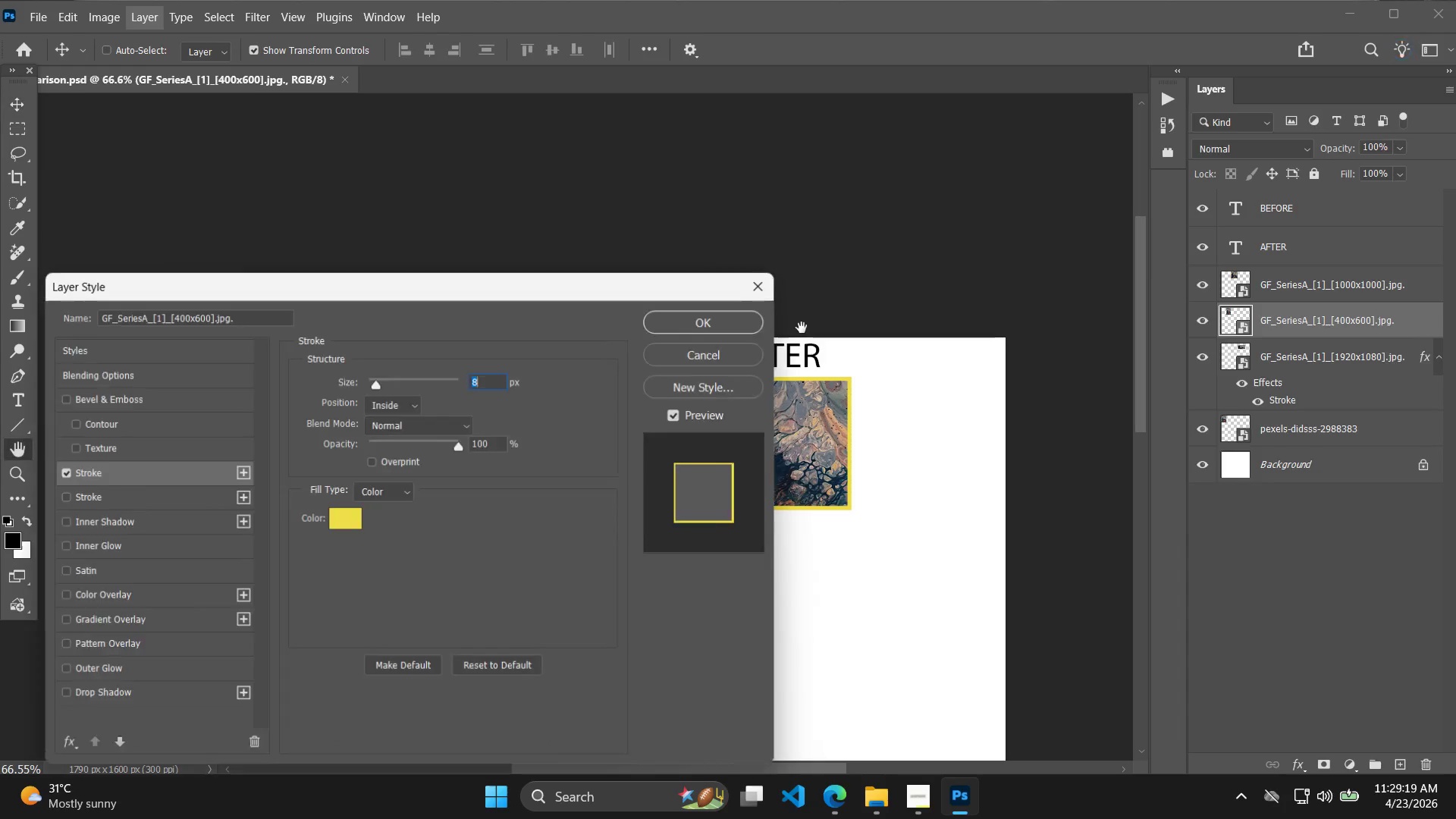 
key(Enter)
 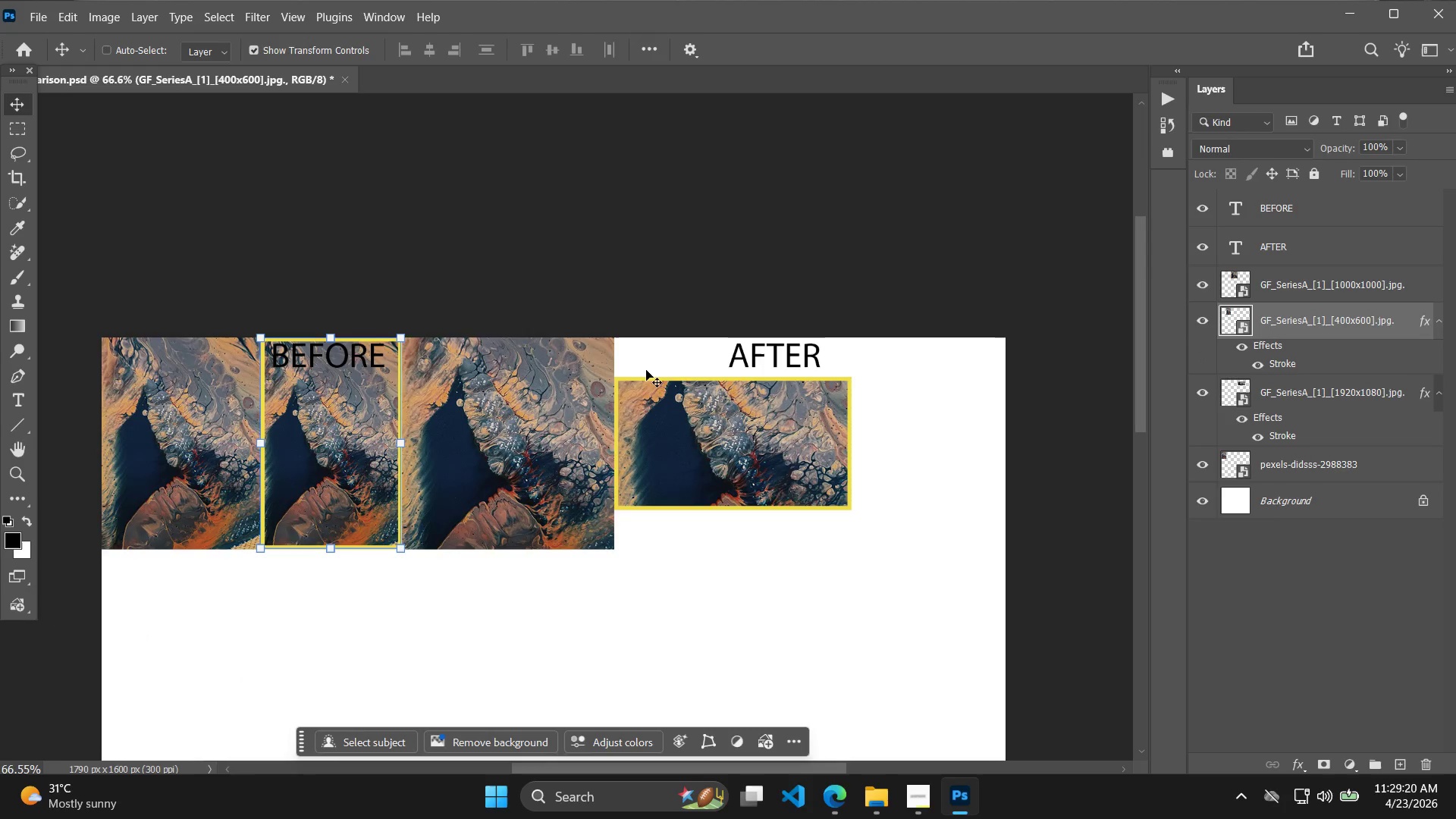 
left_click([551, 424])
 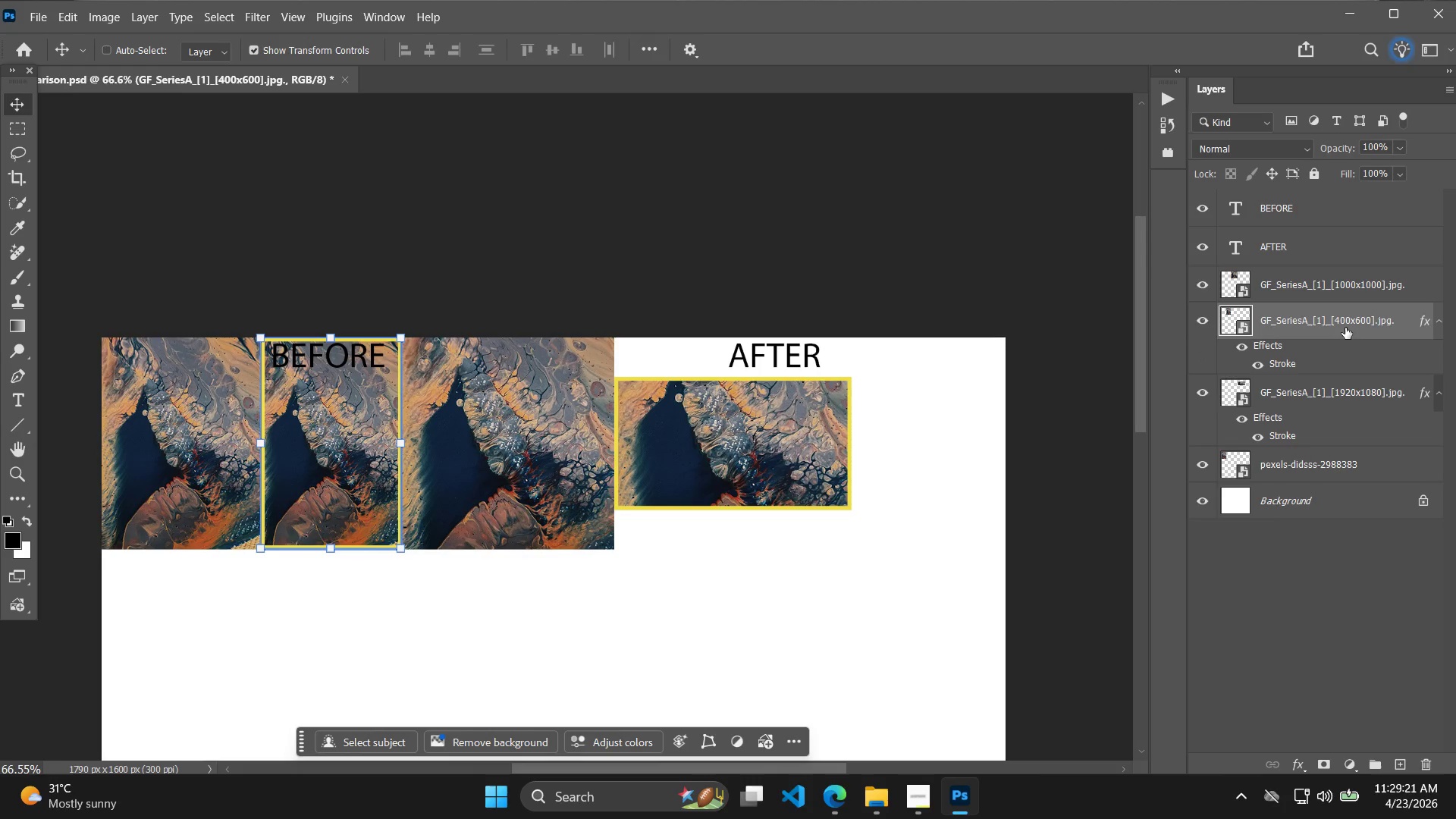 
left_click([1335, 397])
 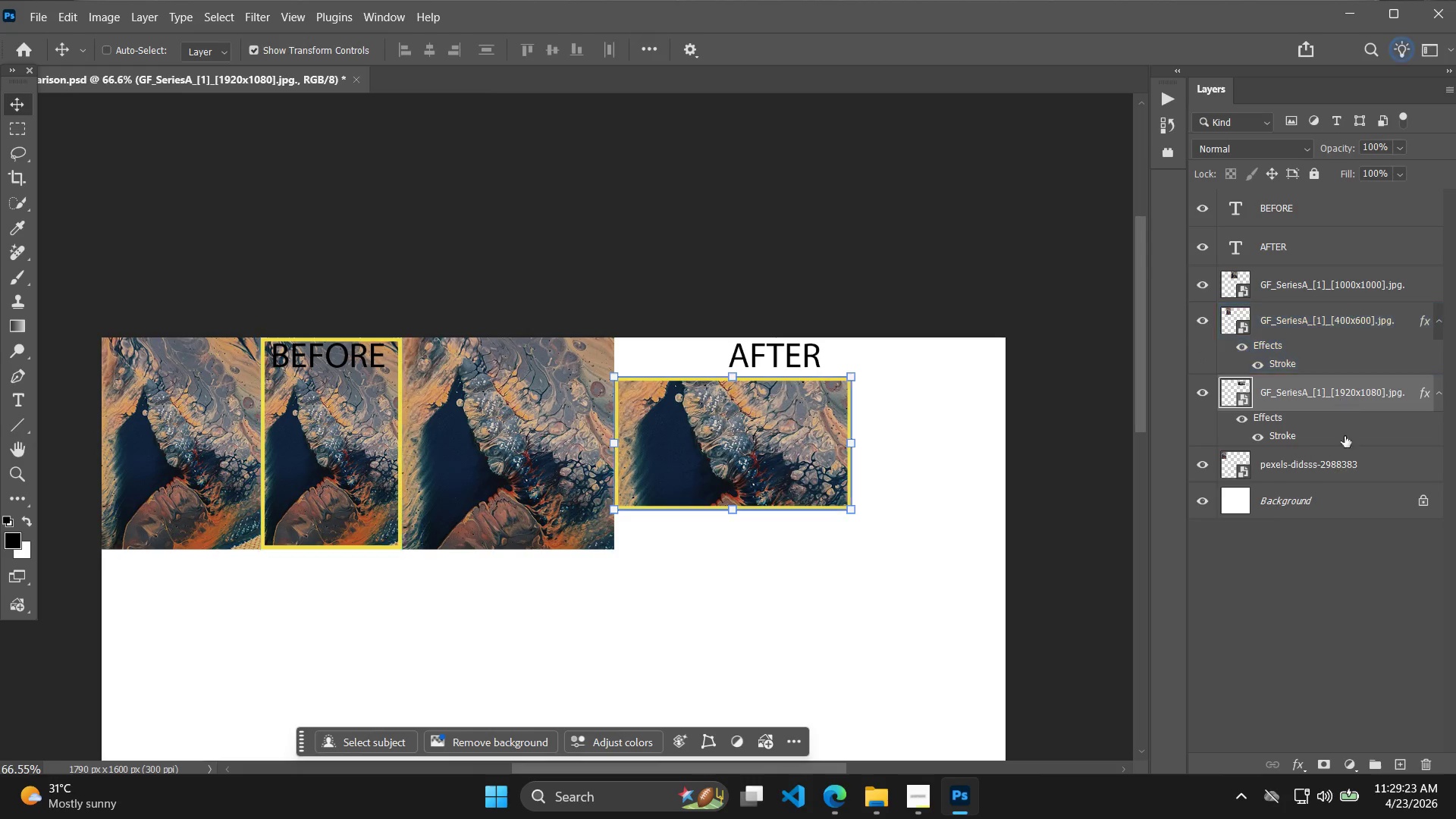 
left_click([1332, 469])
 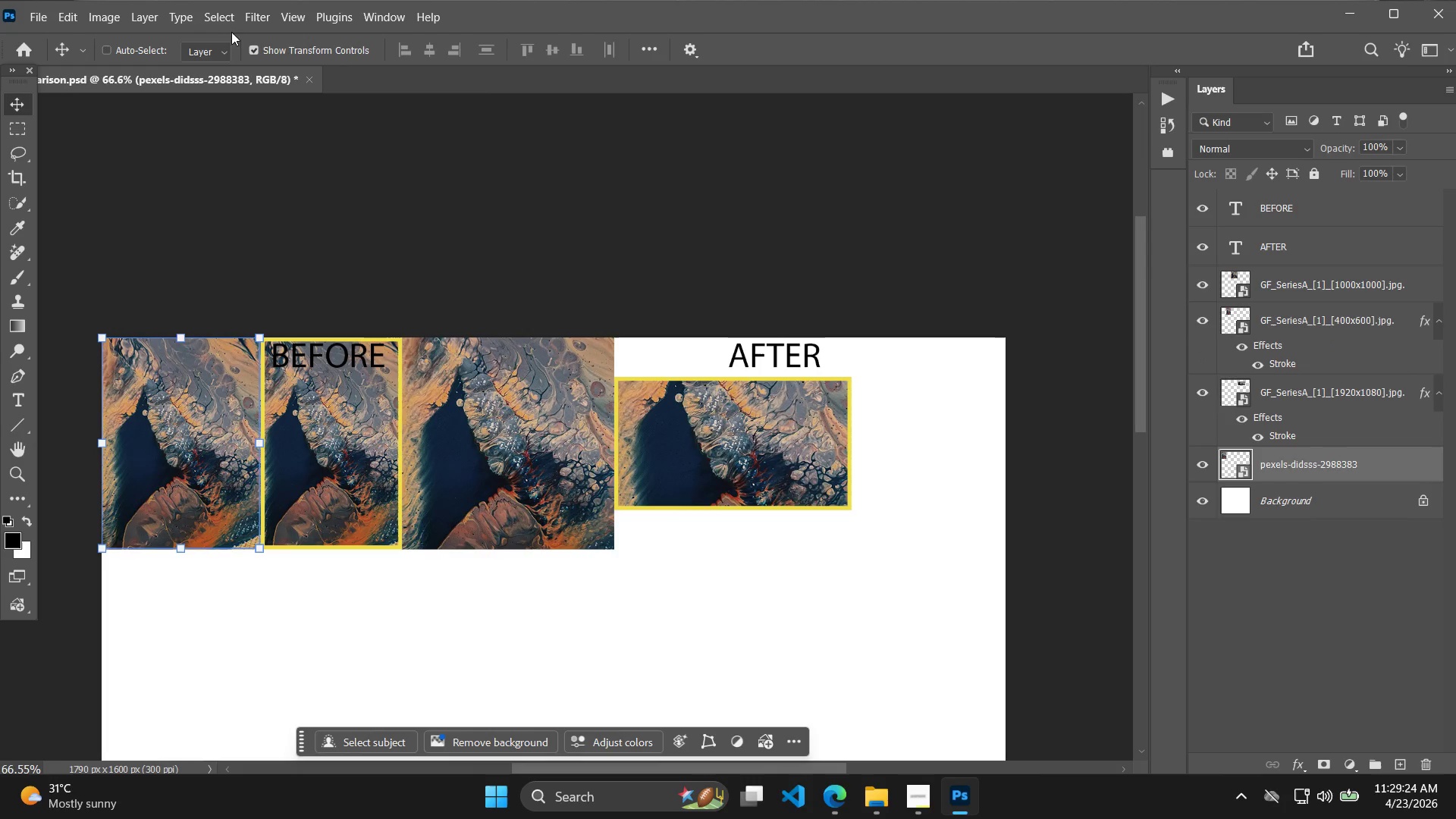 
left_click([145, 14])
 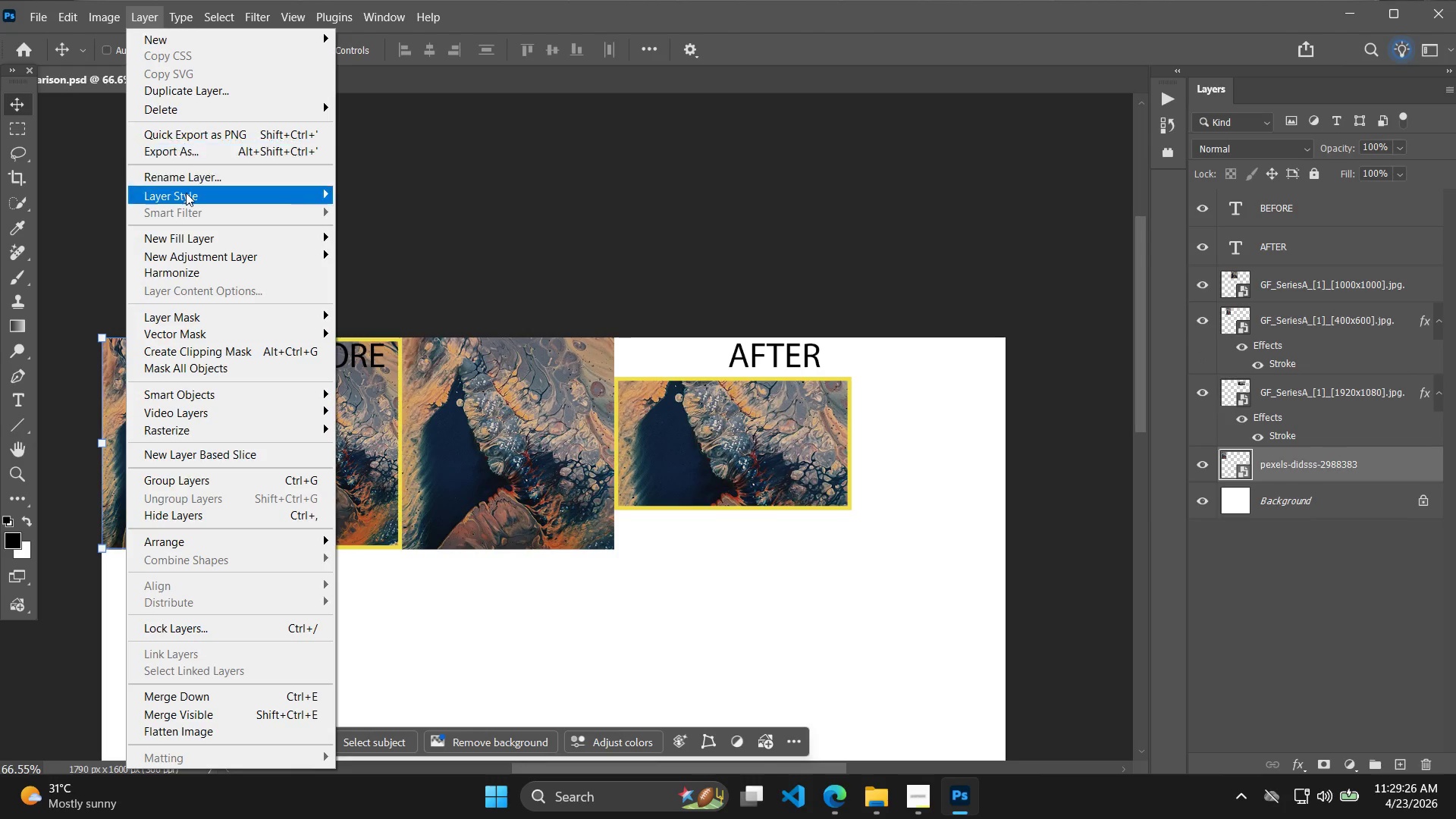 
left_click([186, 193])
 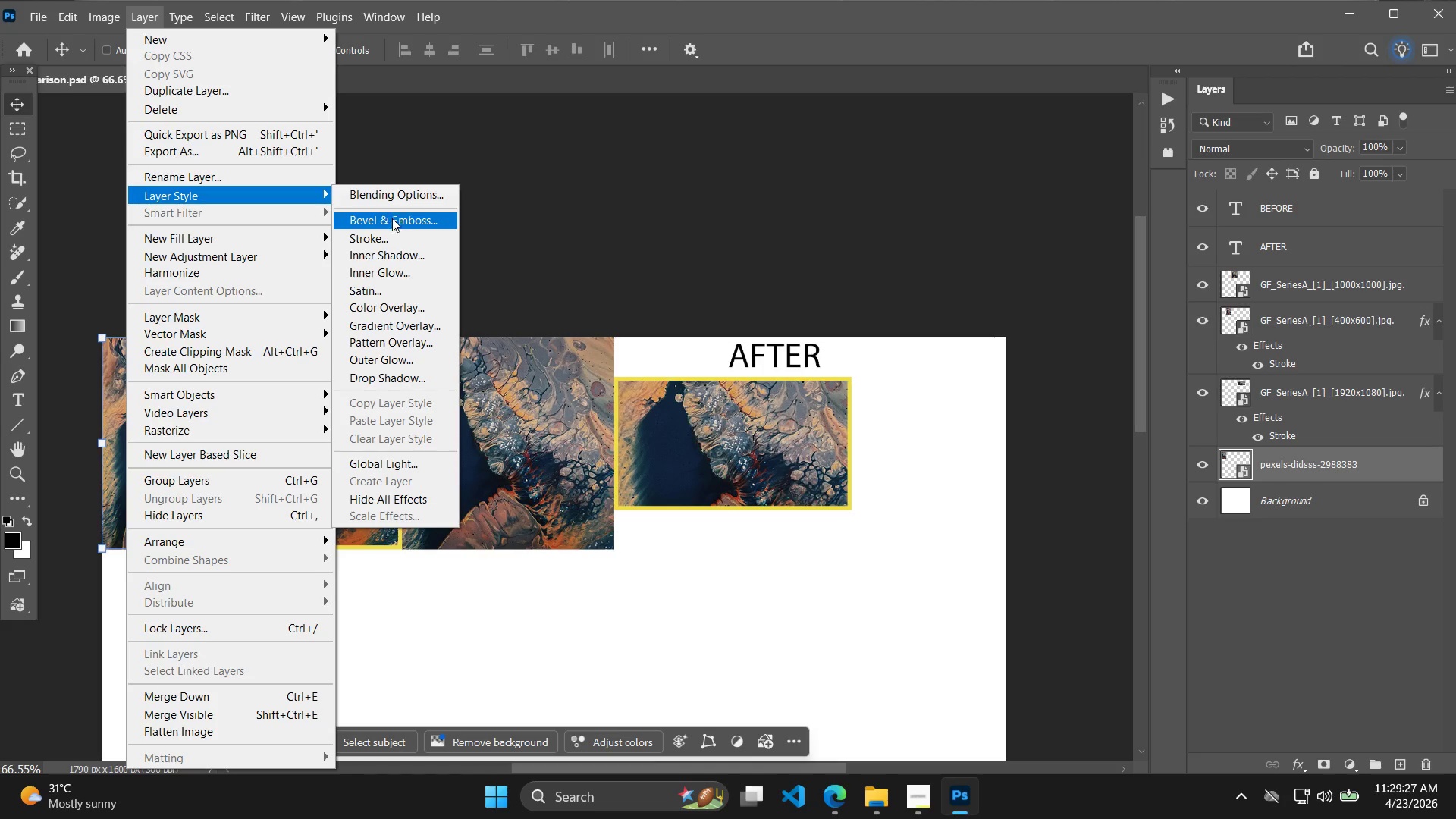 
left_click([387, 235])
 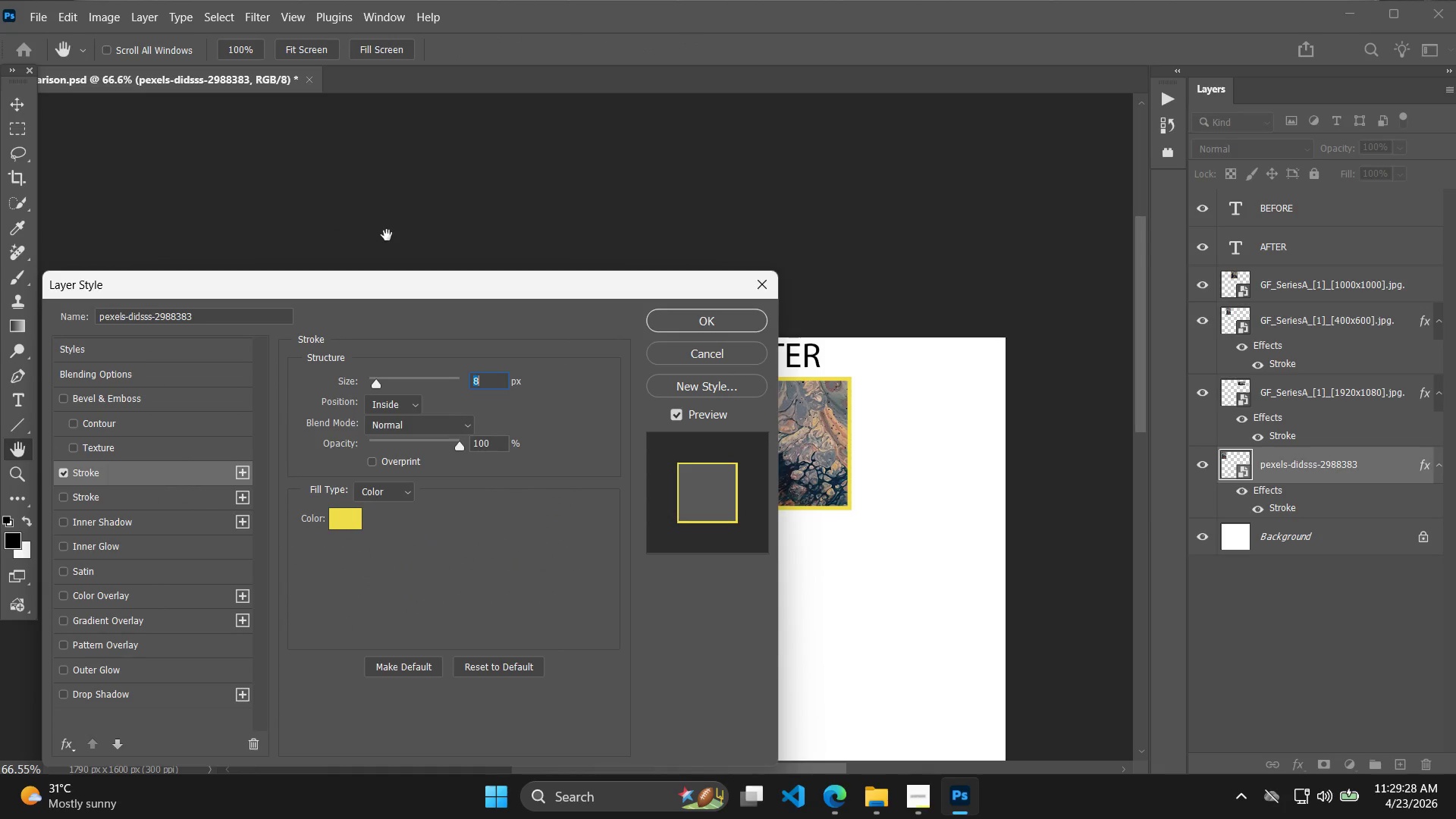 
key(Enter)
 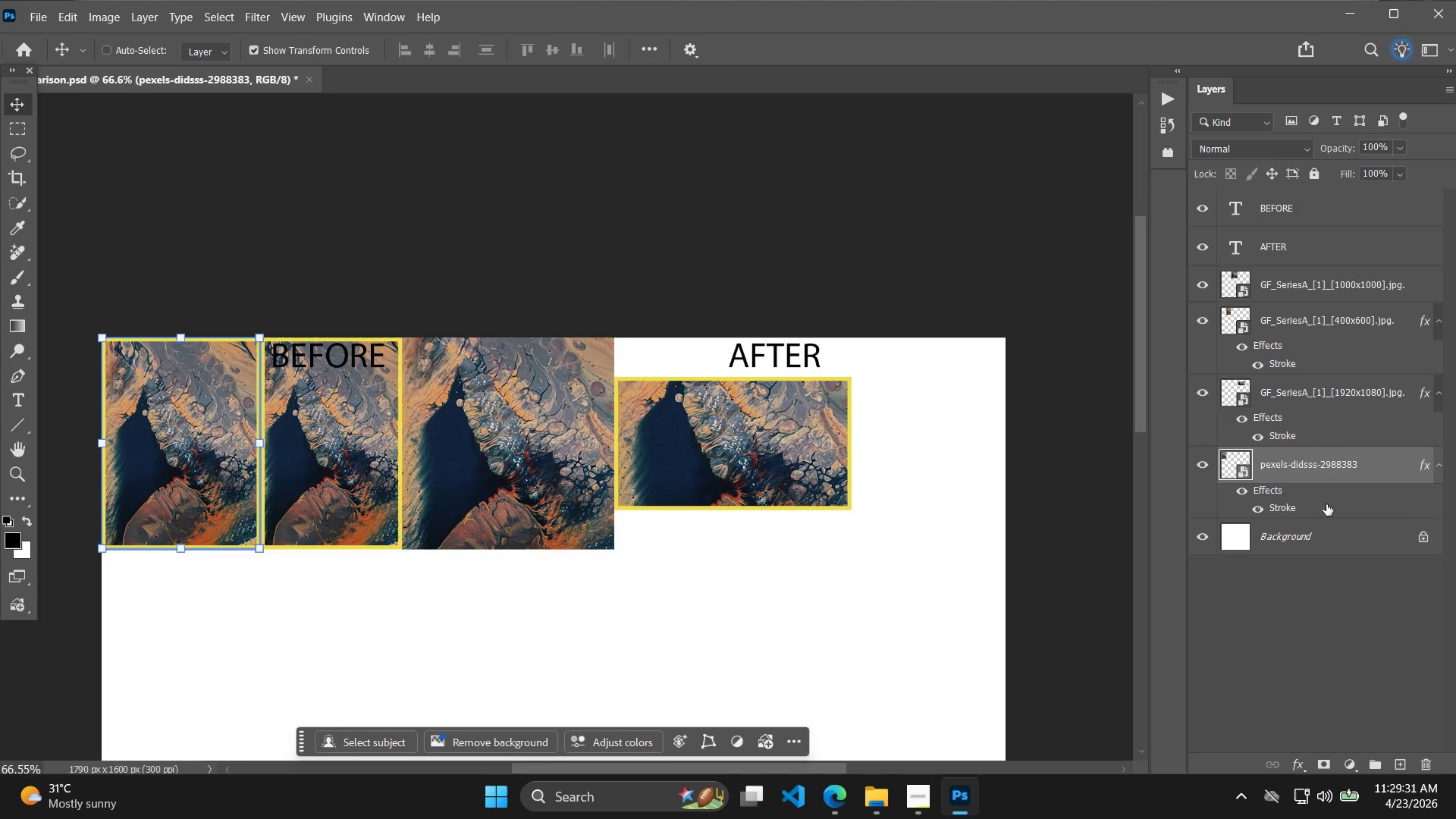 
left_click([1314, 284])
 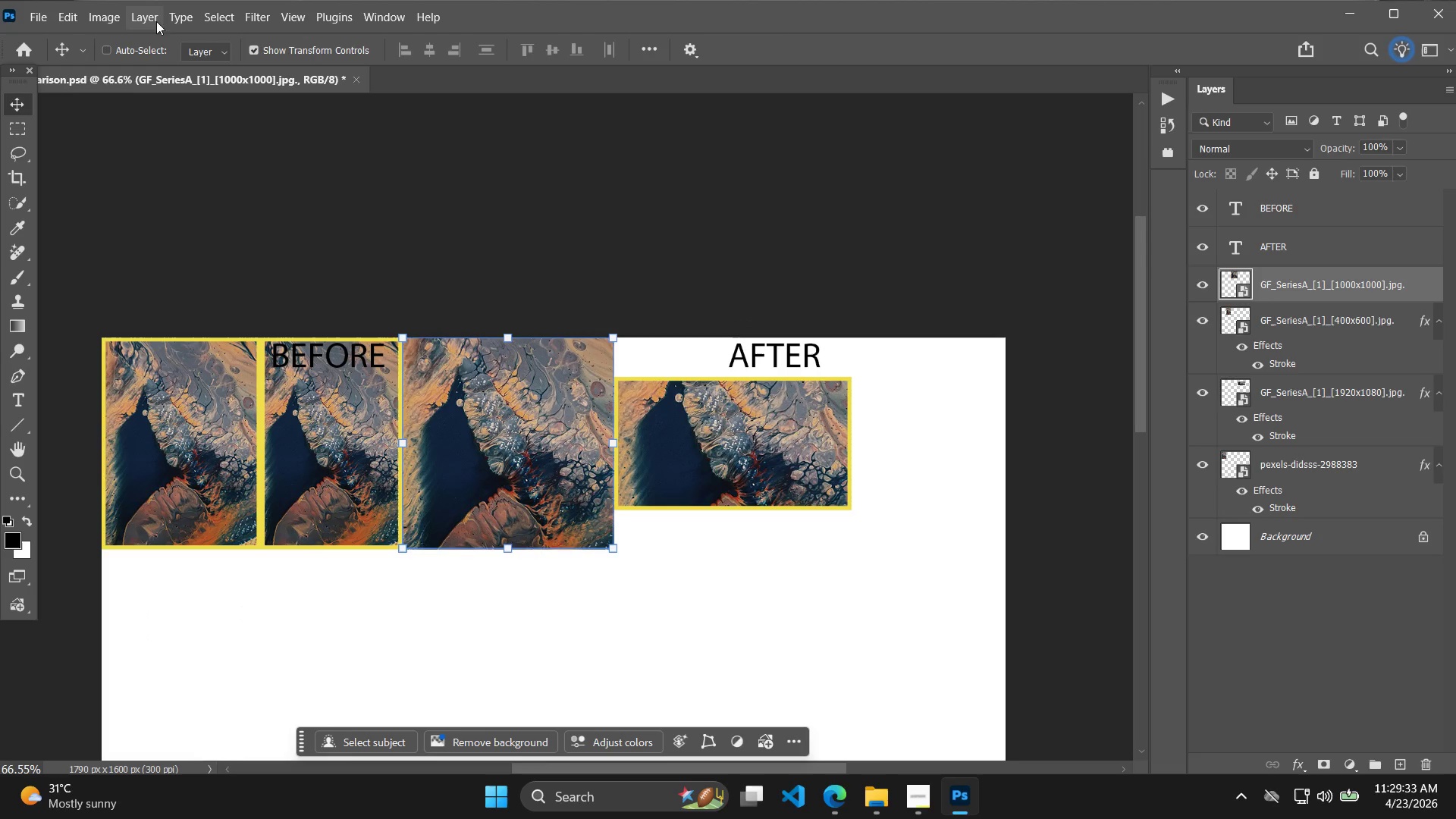 
left_click([140, 14])
 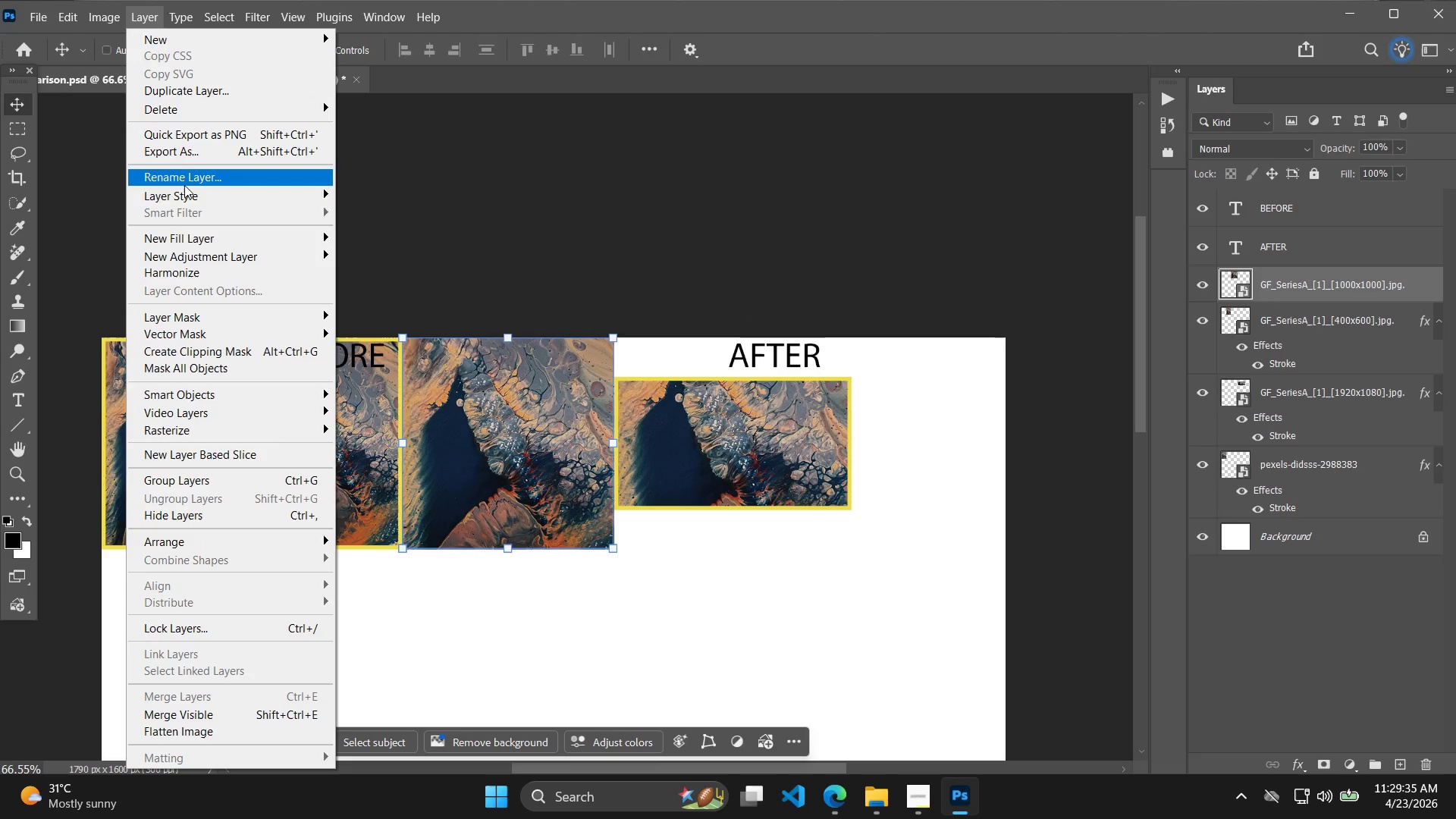 
left_click([185, 193])
 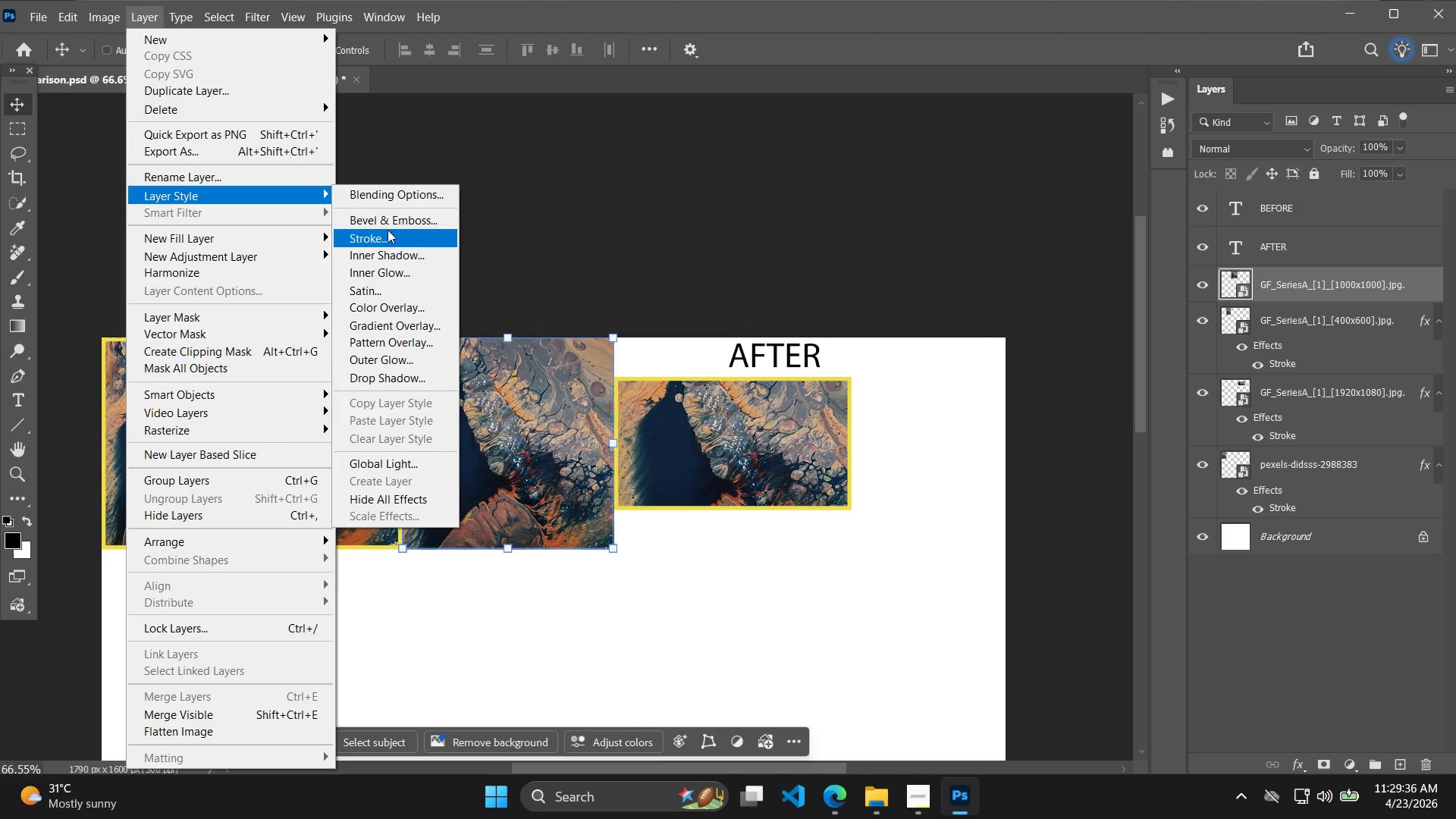 
left_click([389, 245])
 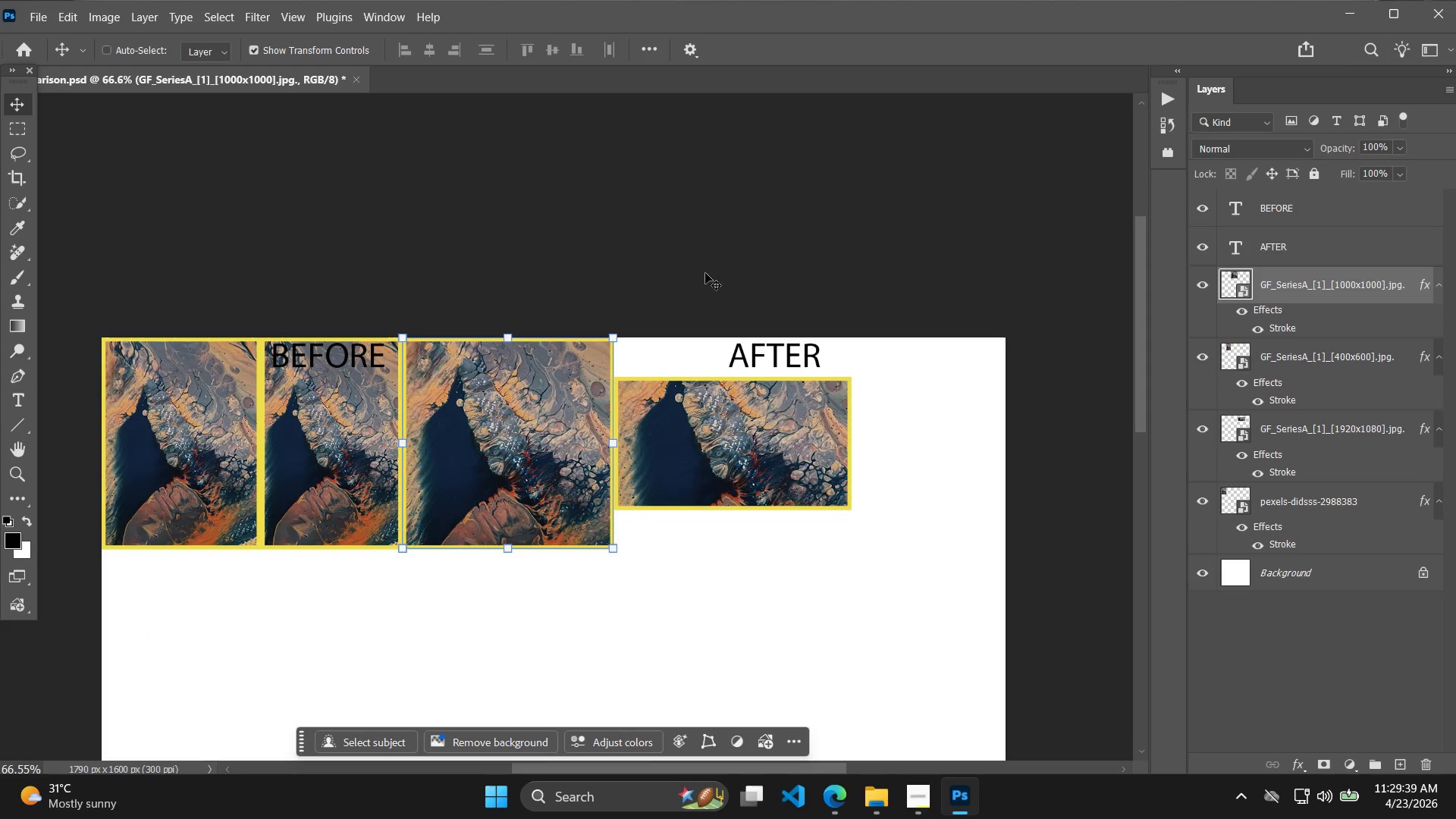 
hold_key(key=Space, duration=0.5)
 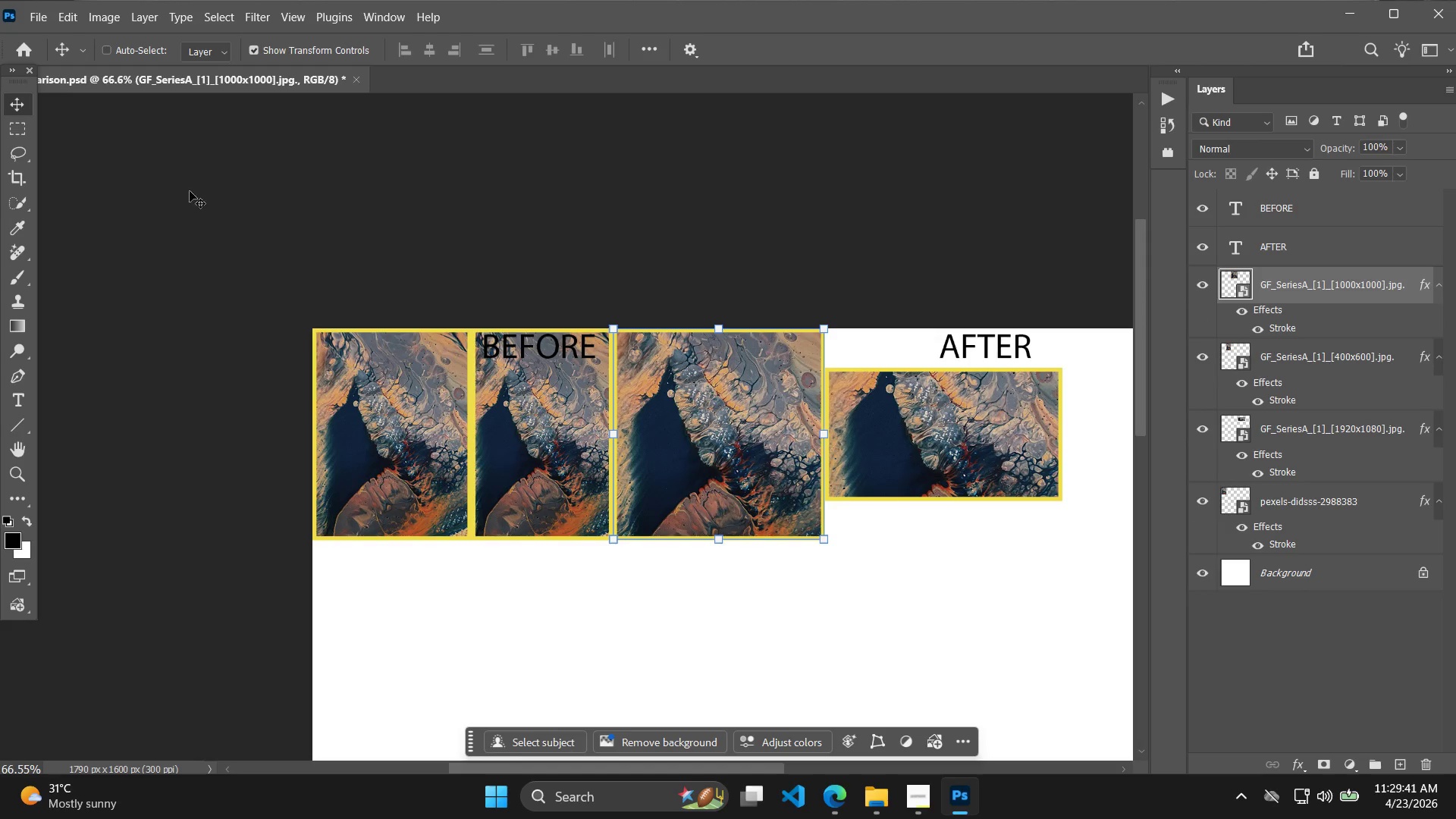 
left_click_drag(start_coordinate=[597, 199], to_coordinate=[808, 190])
 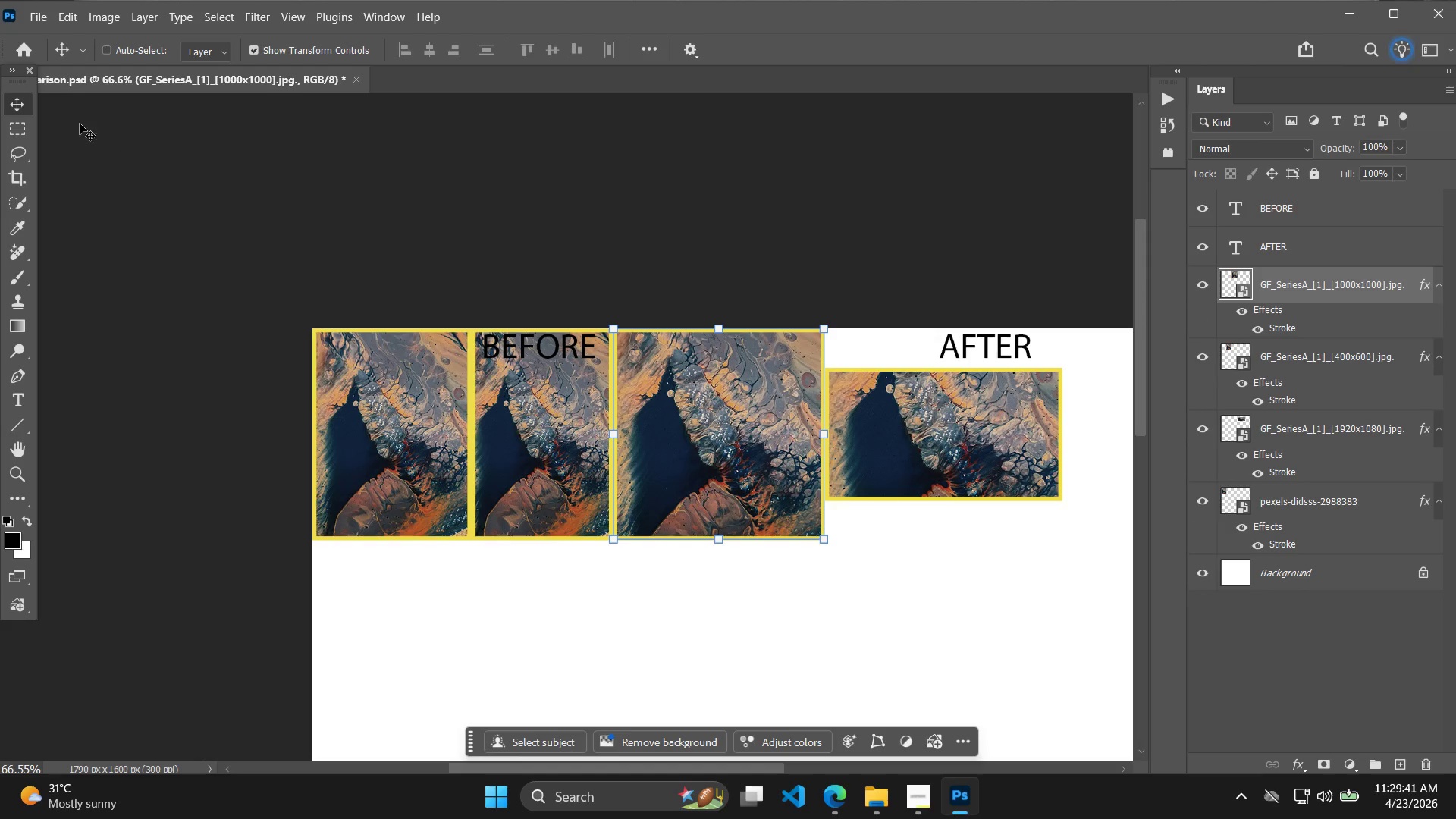 
hold_key(key=AltLeft, duration=0.66)
scroll: coordinate [445, 259], scroll_direction: up, amount: 7.0
 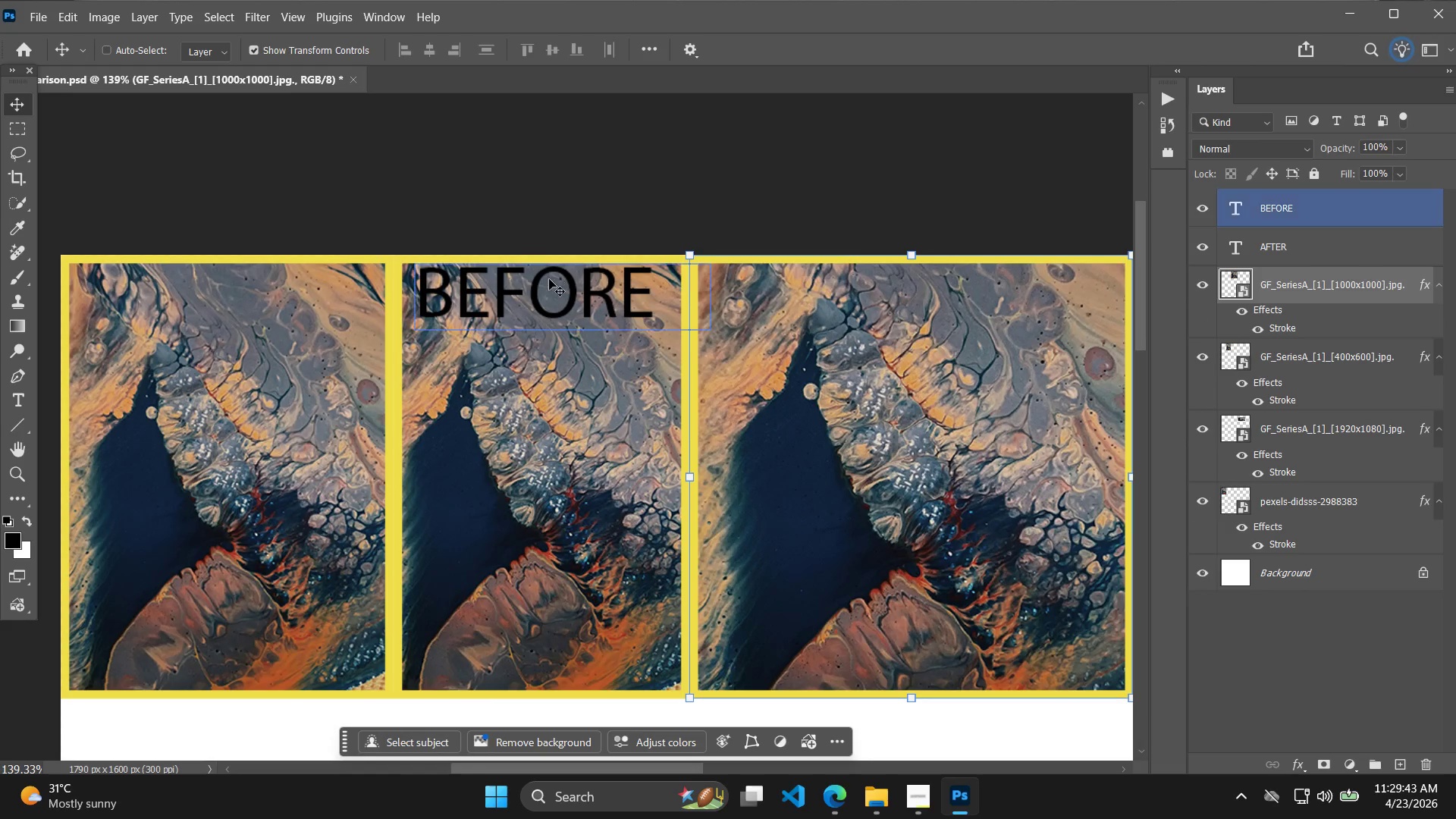 
left_click([549, 280])
 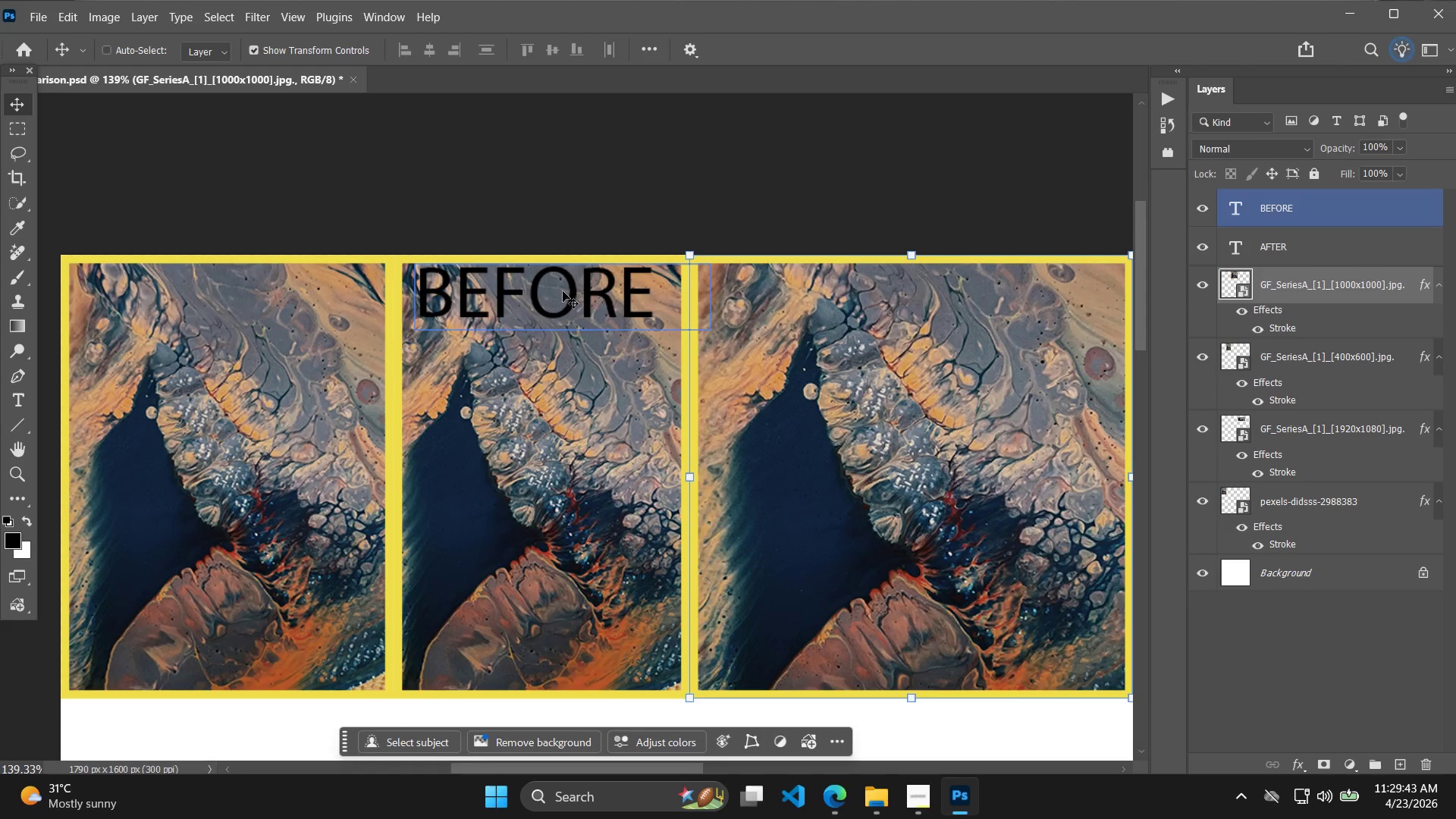 
left_click_drag(start_coordinate=[565, 292], to_coordinate=[491, 303])
 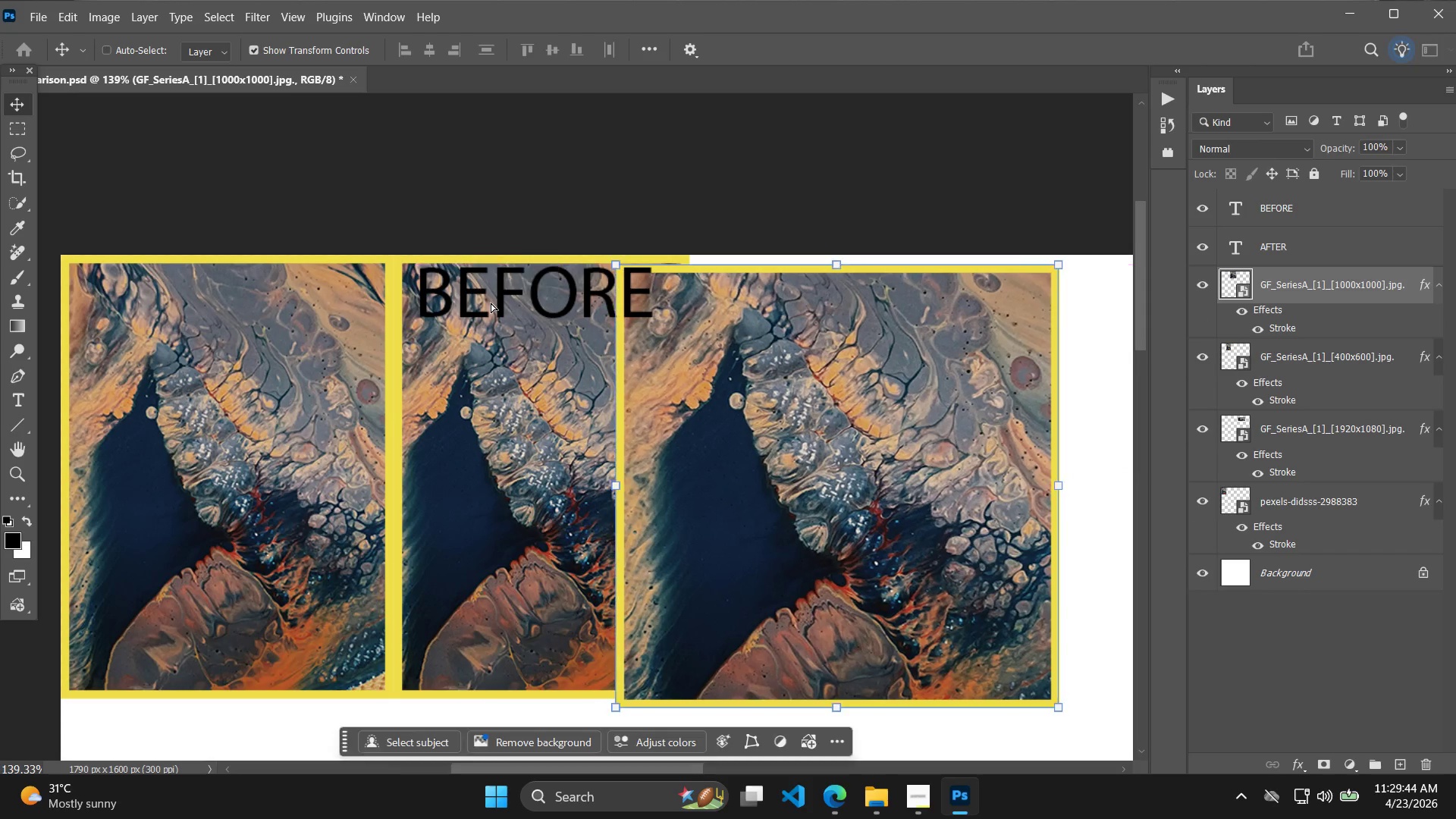 
key(Control+Z)
 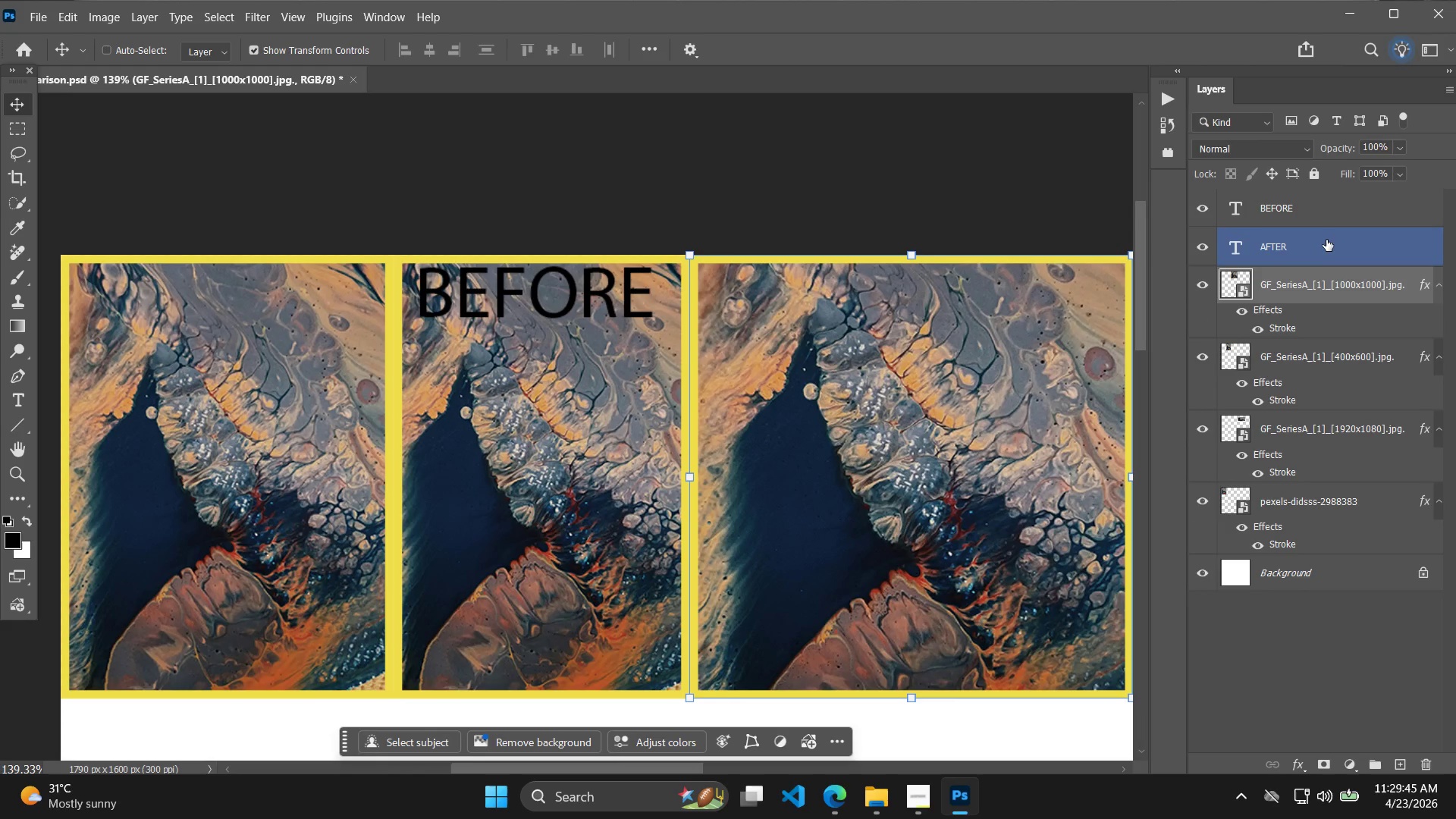 
left_click([1320, 215])
 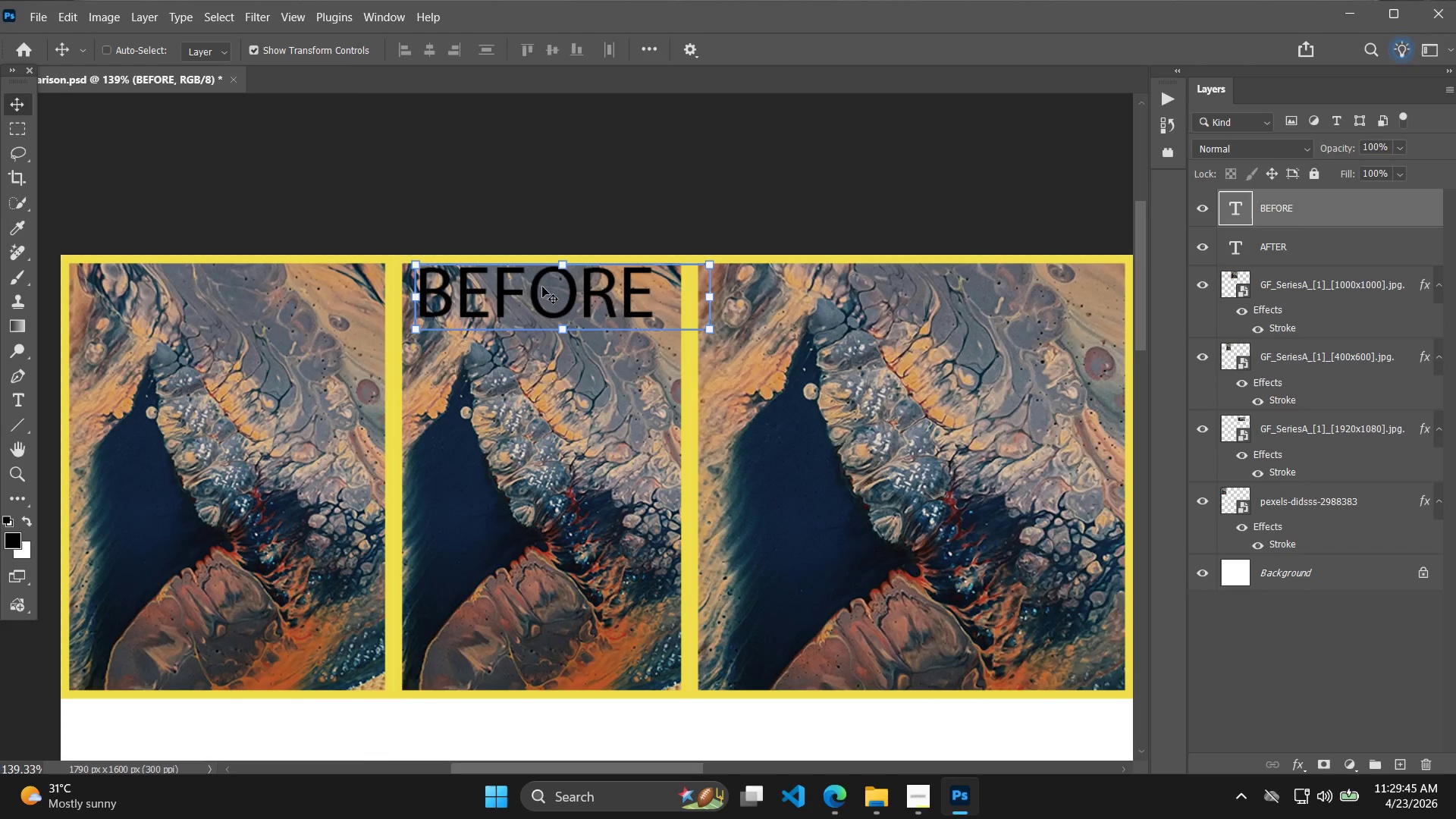 
left_click_drag(start_coordinate=[540, 288], to_coordinate=[353, 338])
 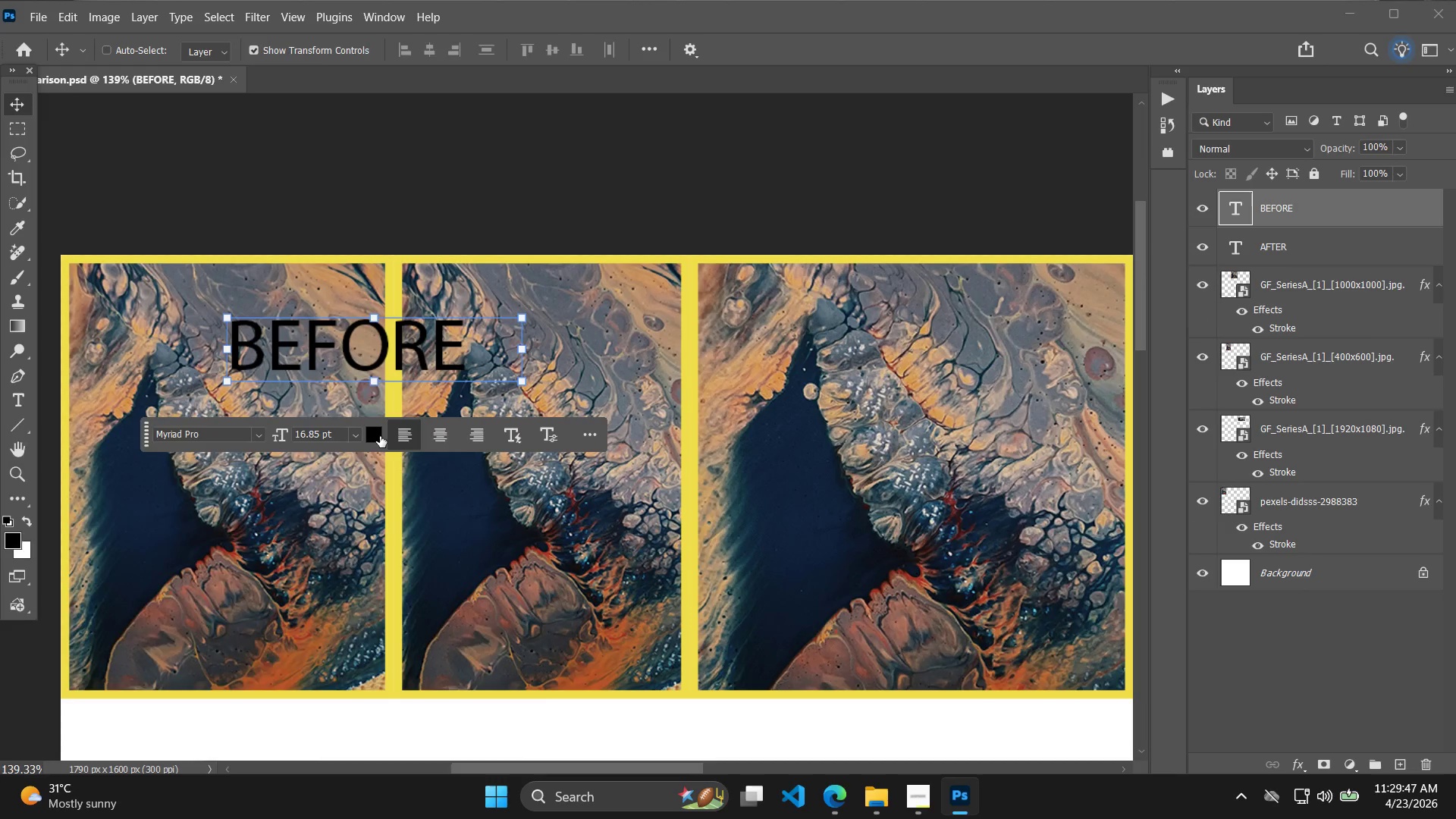 
left_click_drag(start_coordinate=[213, 474], to_coordinate=[0, 440])
 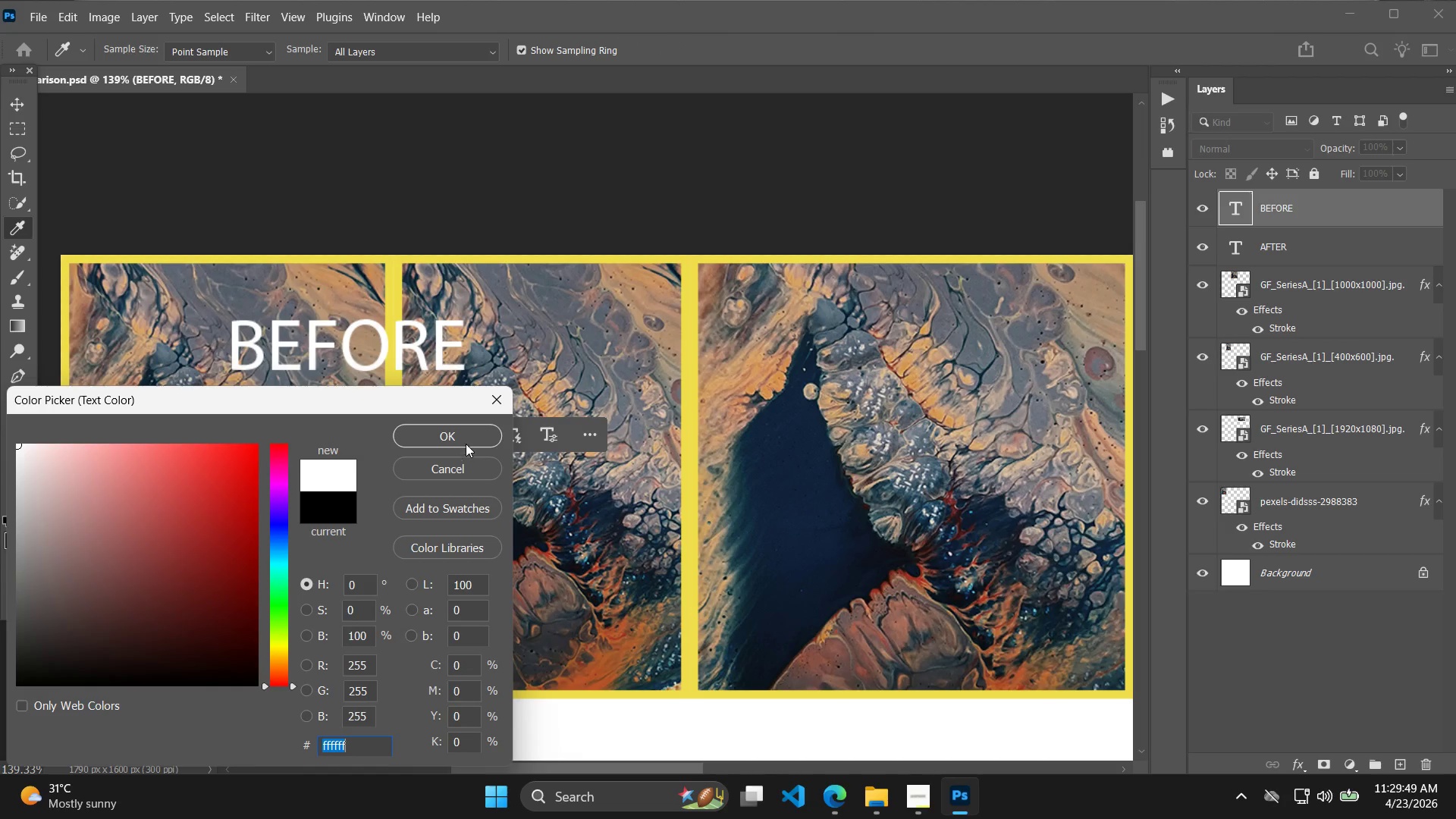 
double_click([468, 441])
 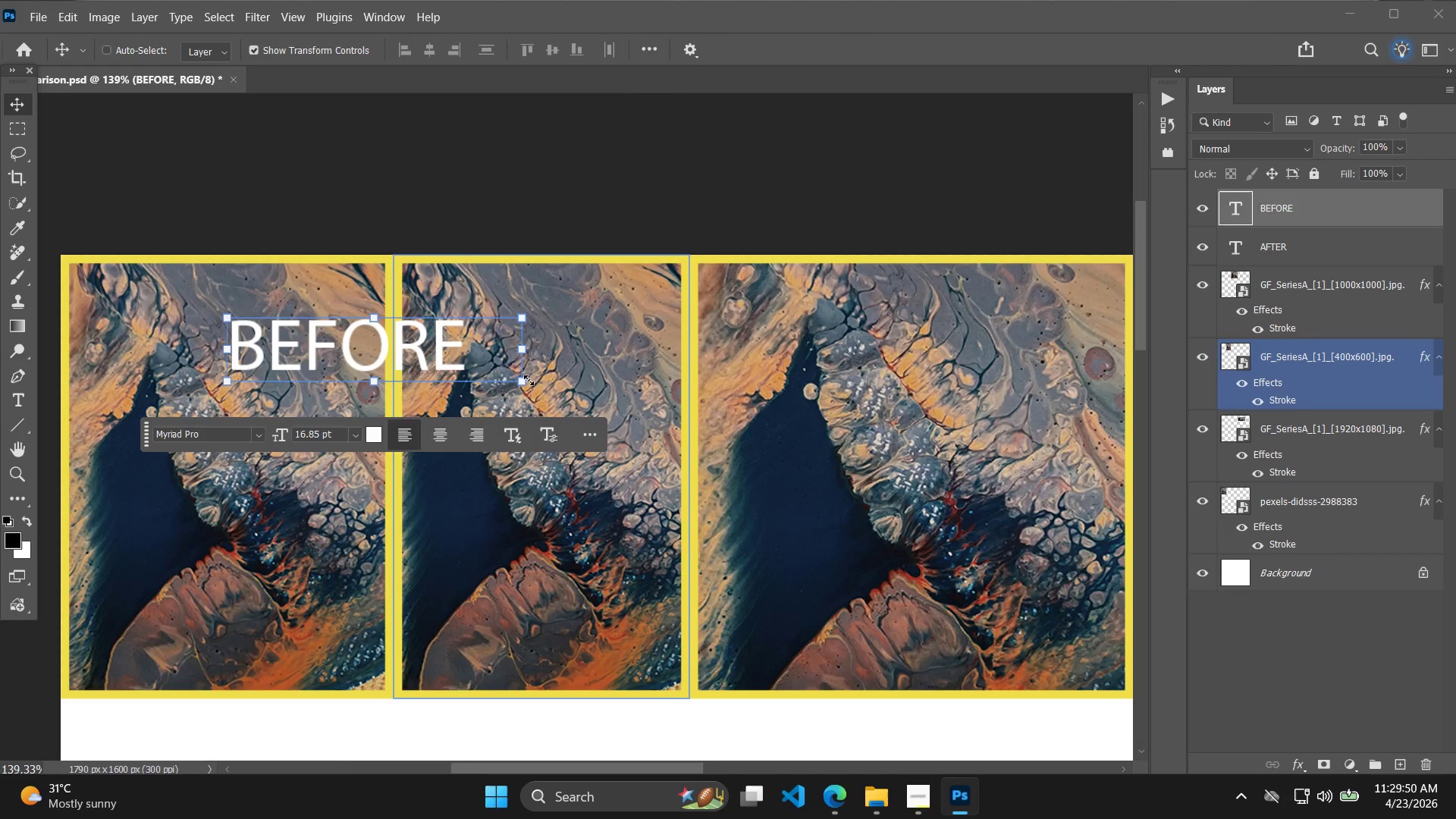 
left_click_drag(start_coordinate=[529, 380], to_coordinate=[366, 353])
 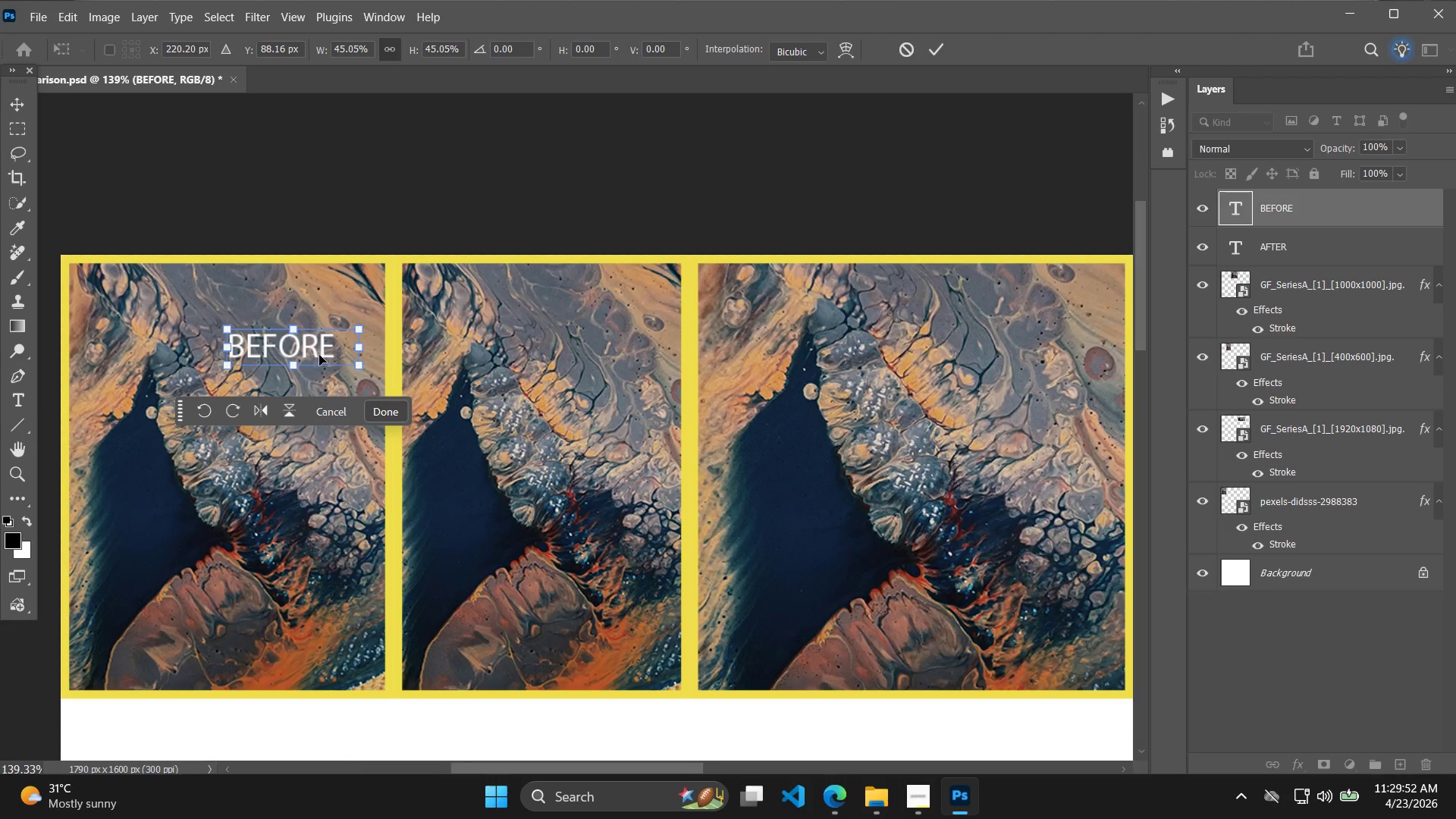 
left_click_drag(start_coordinate=[310, 349], to_coordinate=[158, 288])
 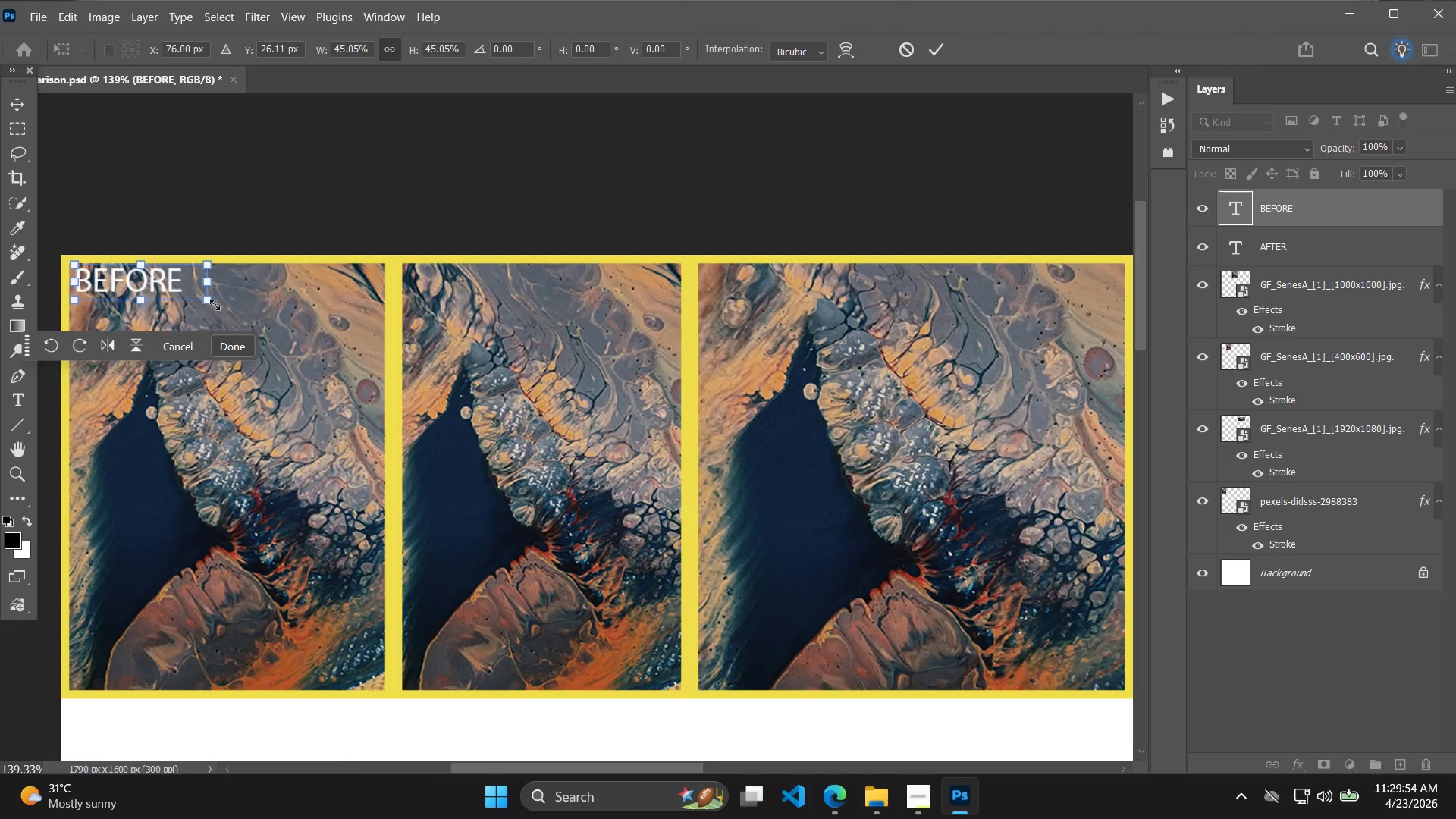 
left_click_drag(start_coordinate=[211, 304], to_coordinate=[192, 300])
 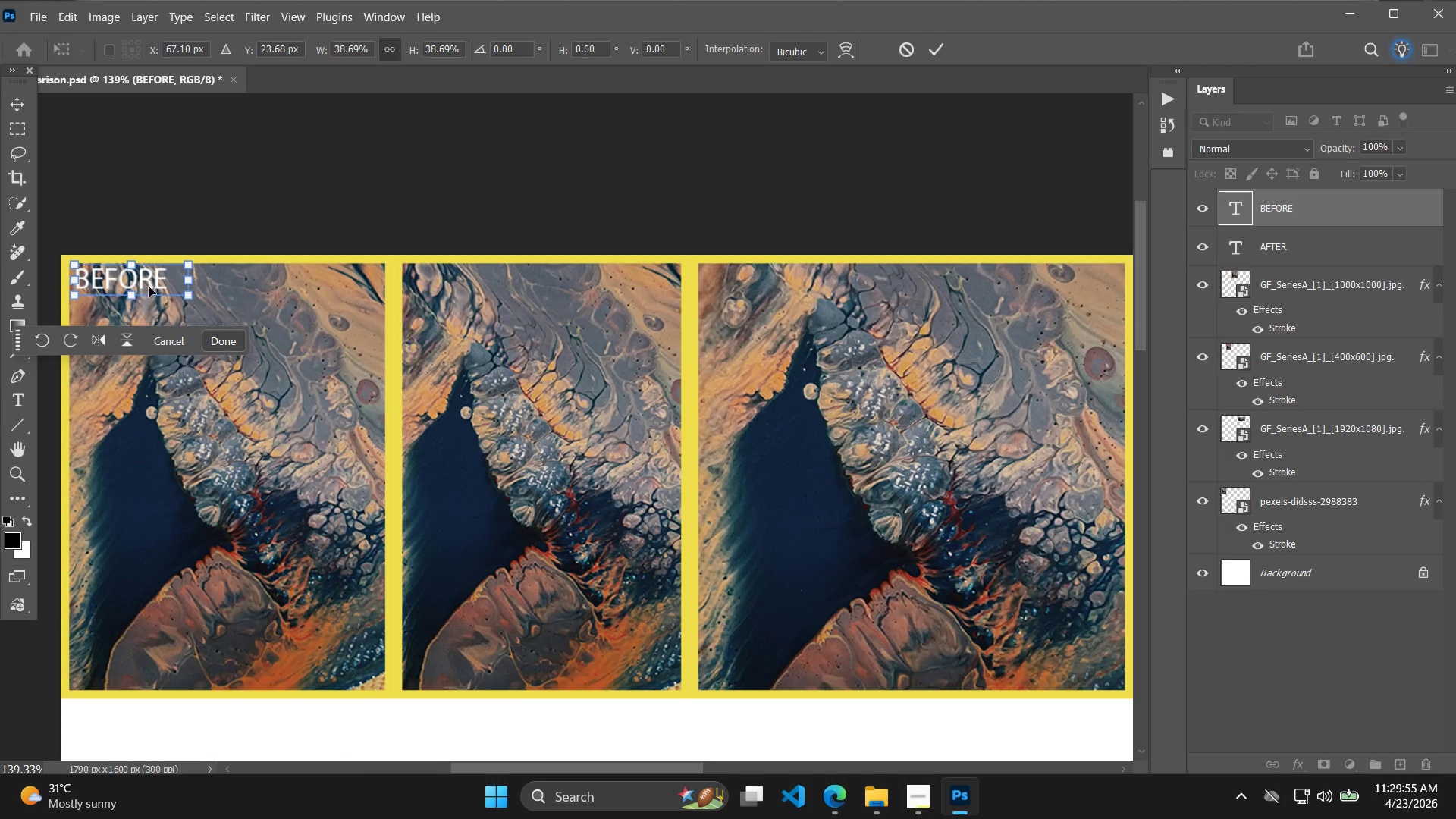 
left_click_drag(start_coordinate=[146, 282], to_coordinate=[156, 294])
 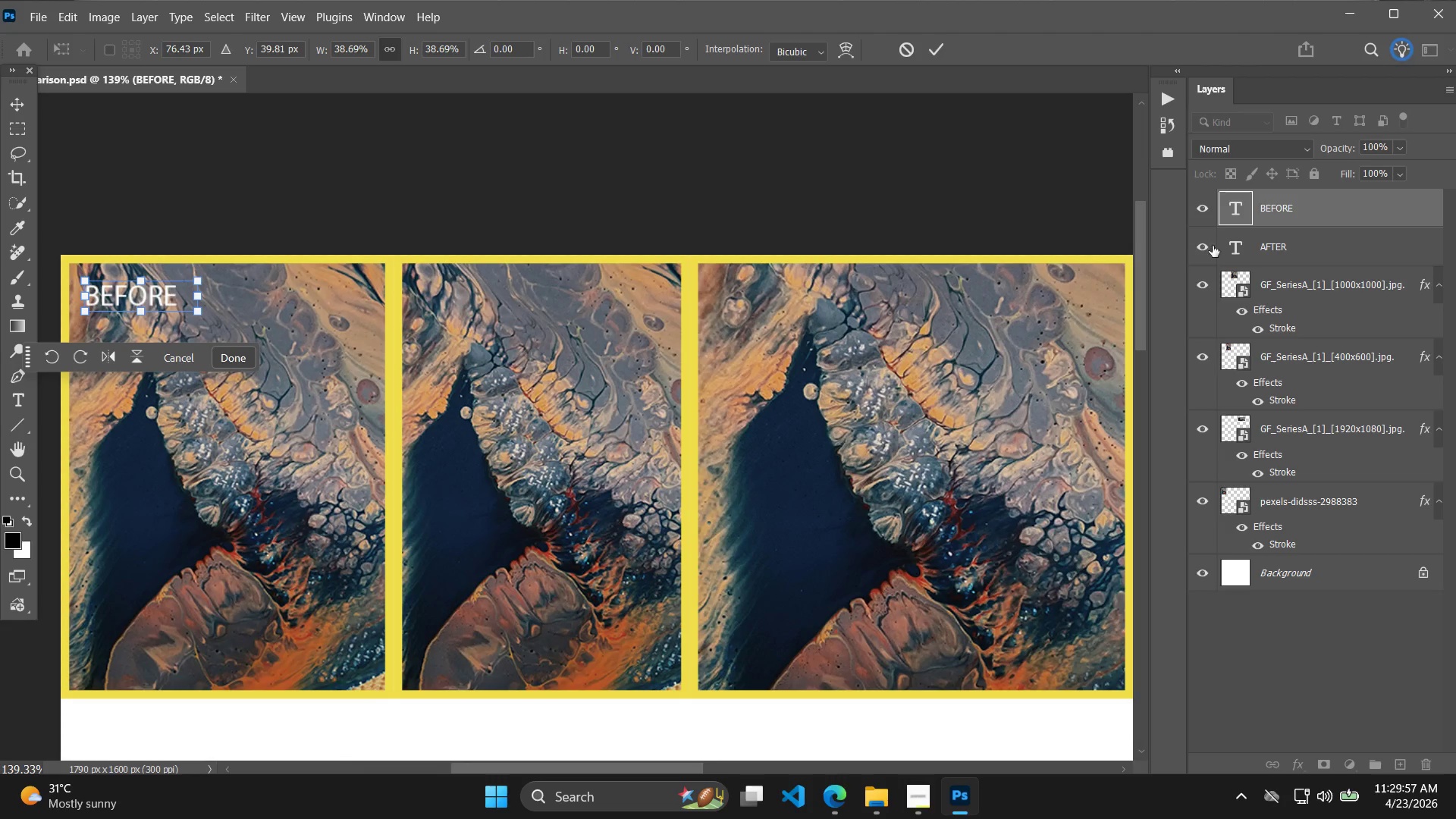 
left_click([1250, 247])
 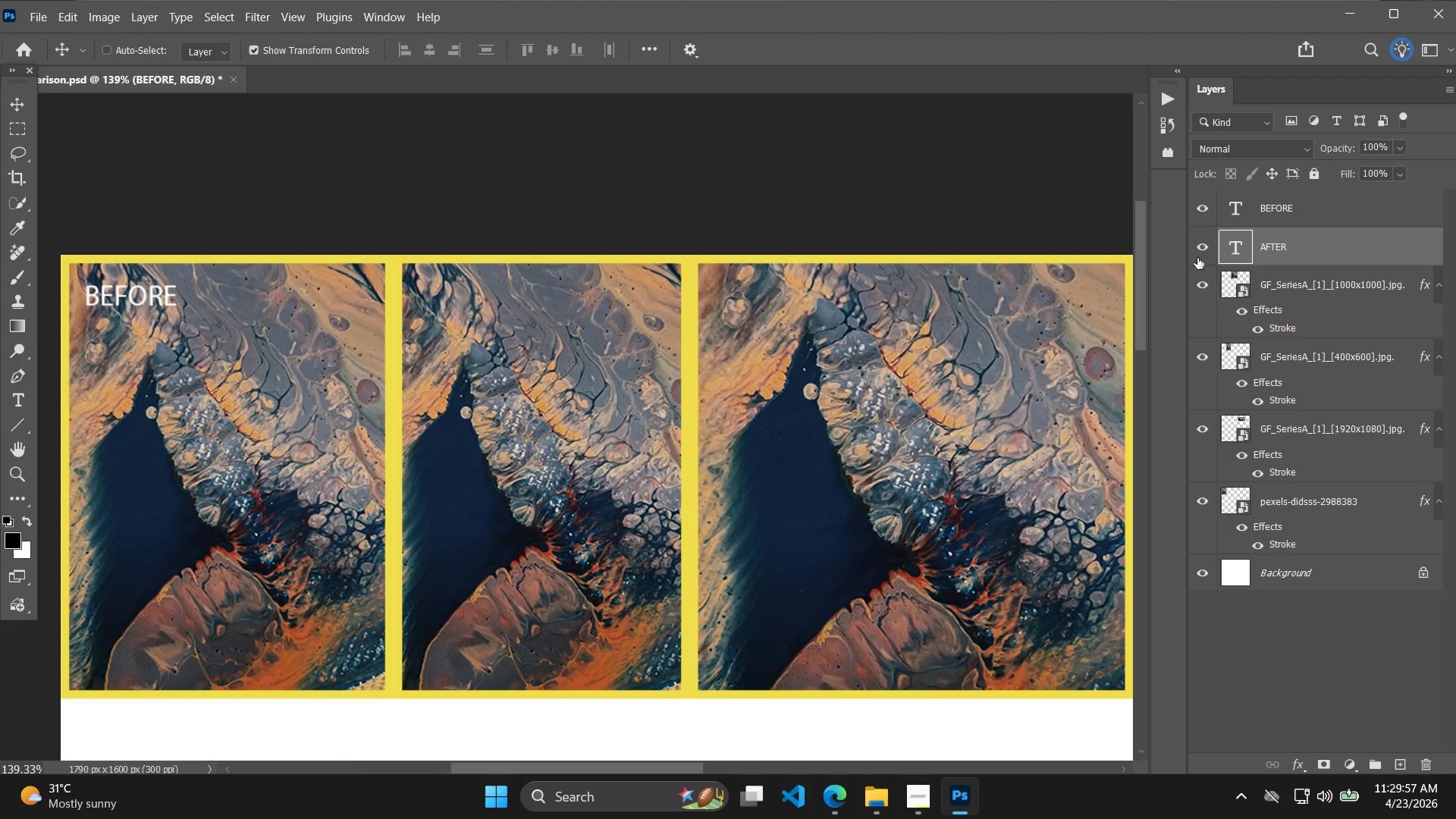 
hold_key(key=Space, duration=0.97)
 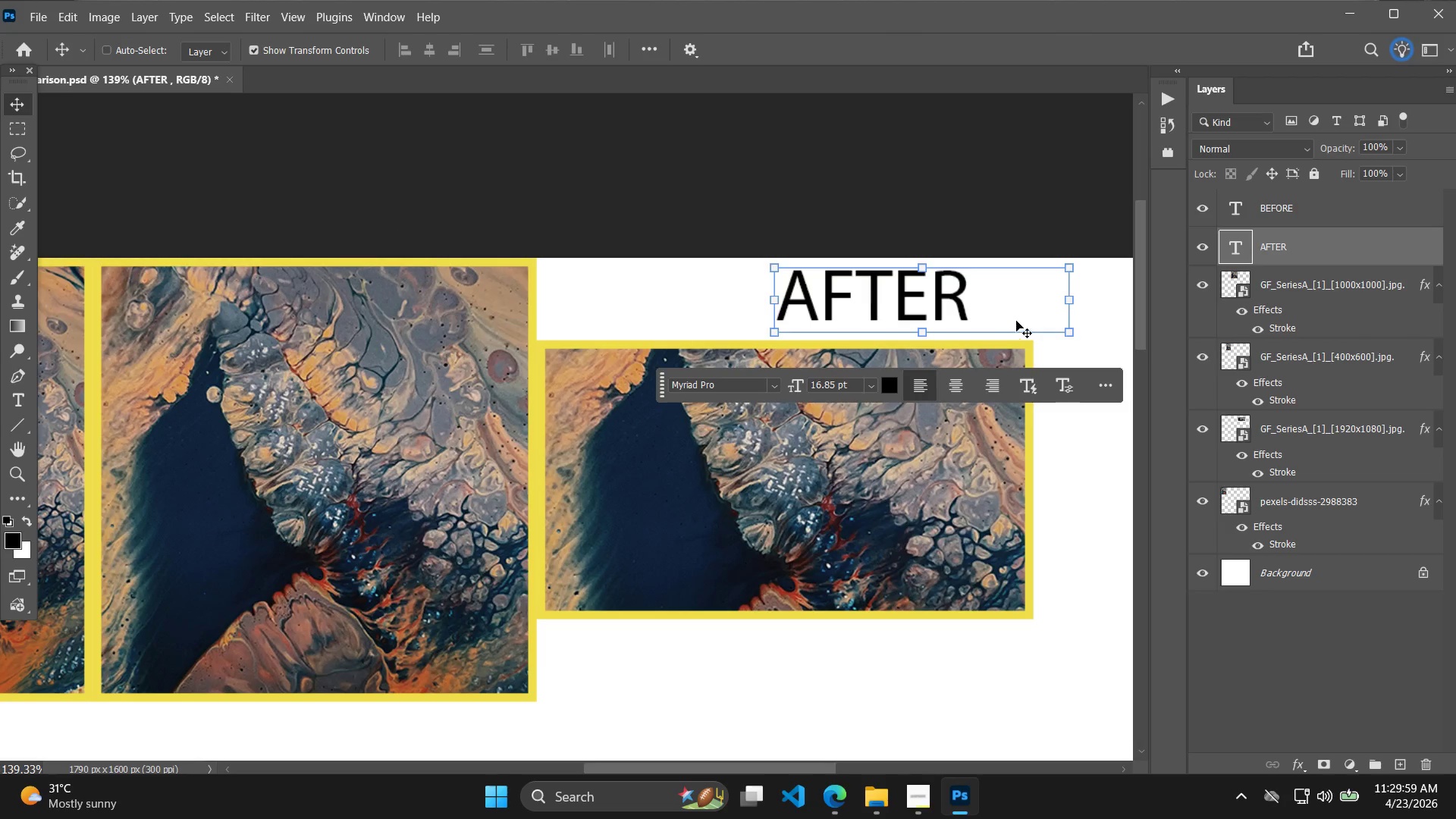 
left_click_drag(start_coordinate=[997, 221], to_coordinate=[400, 224])
 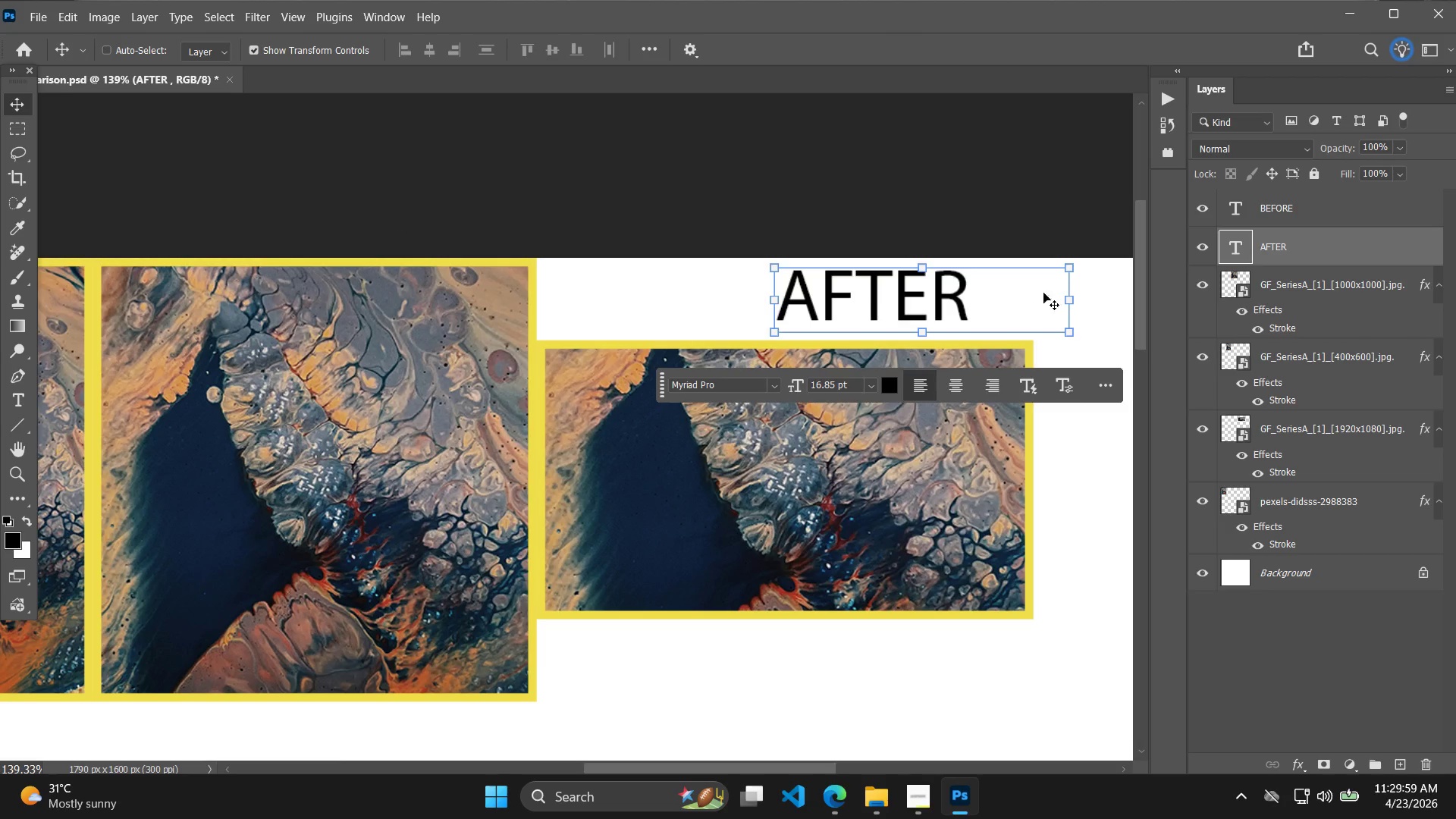 
left_click_drag(start_coordinate=[1232, 249], to_coordinate=[1235, 247])
 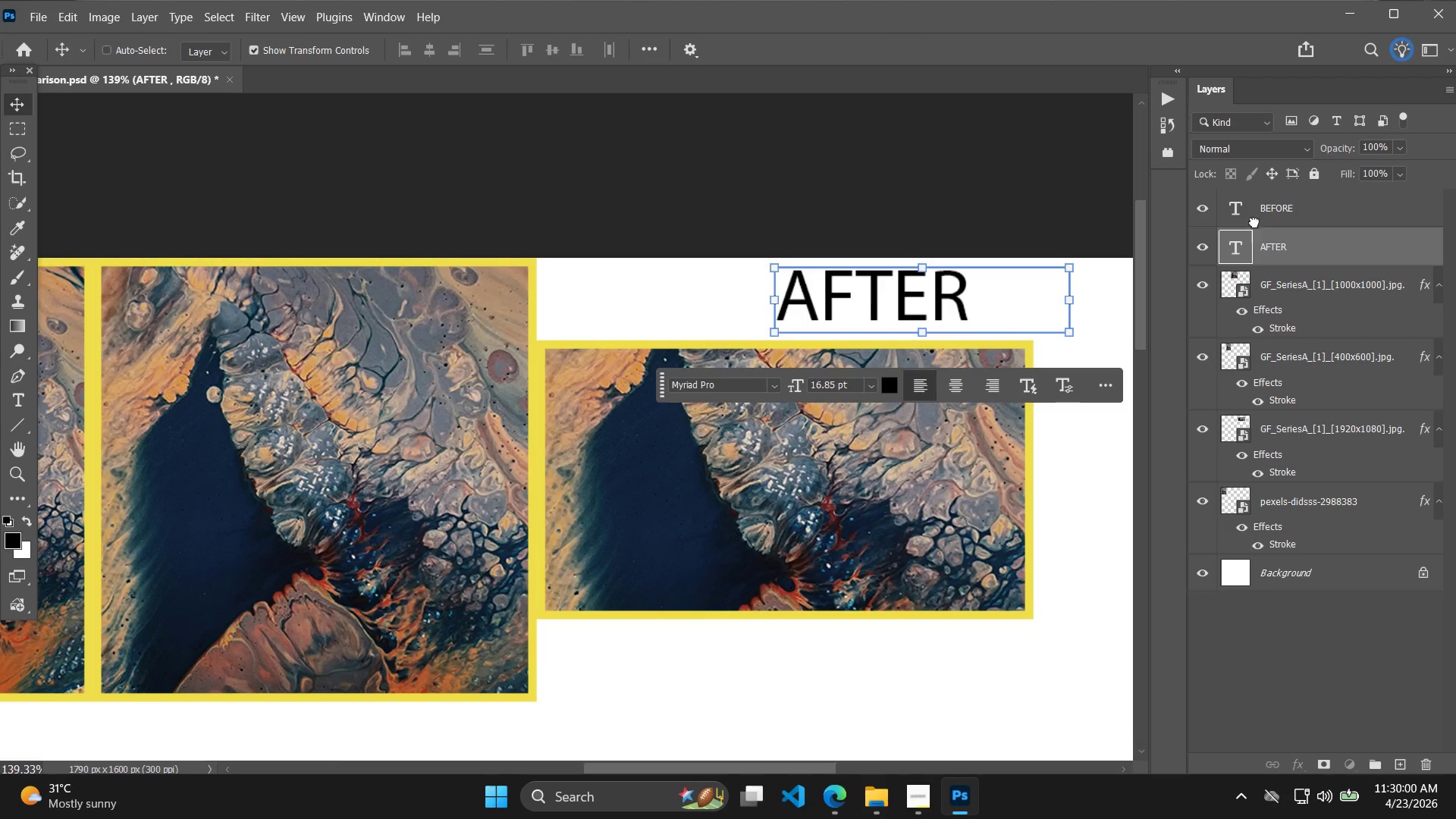 
double_click([1254, 222])
 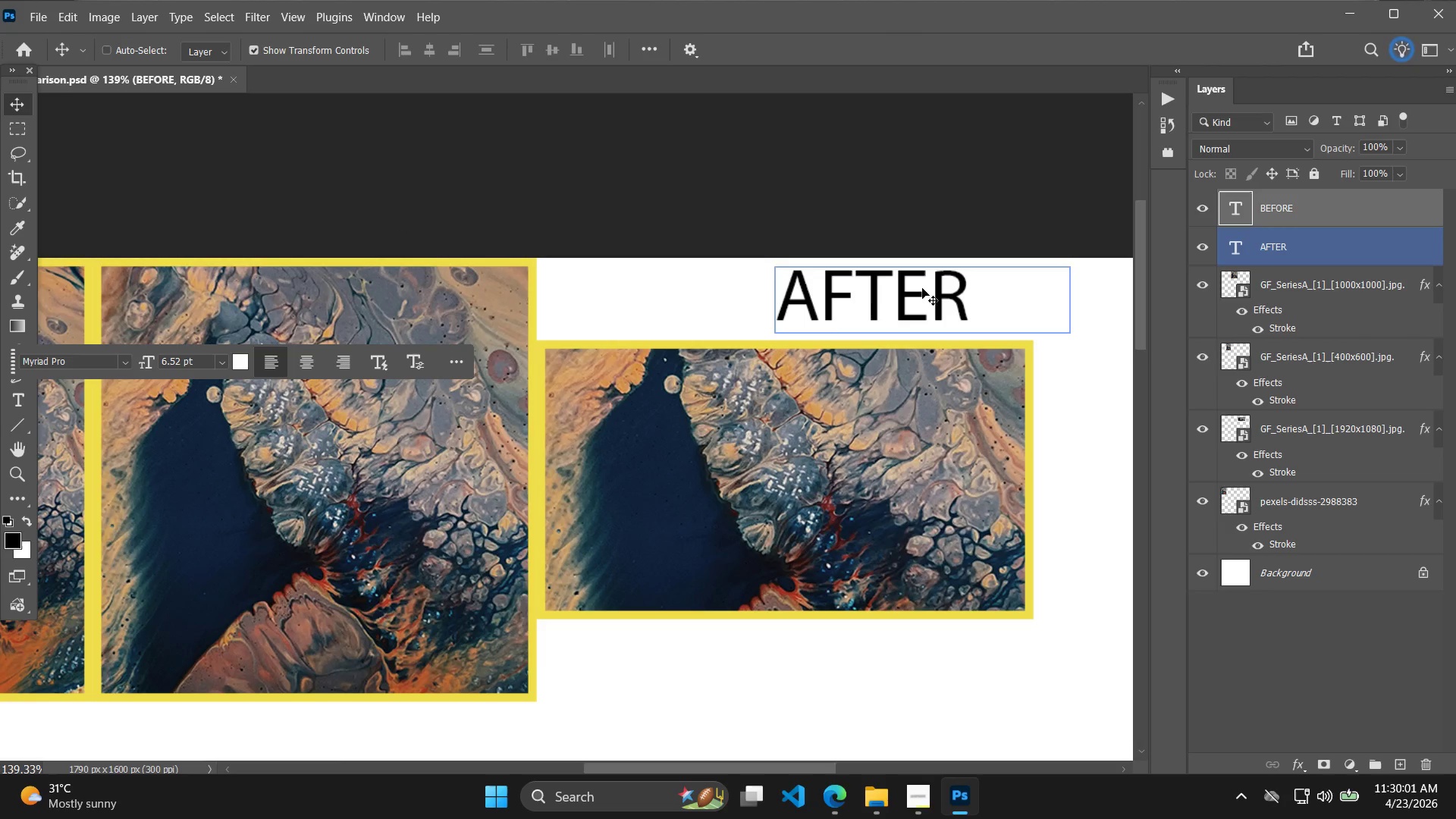 
left_click([1309, 199])
 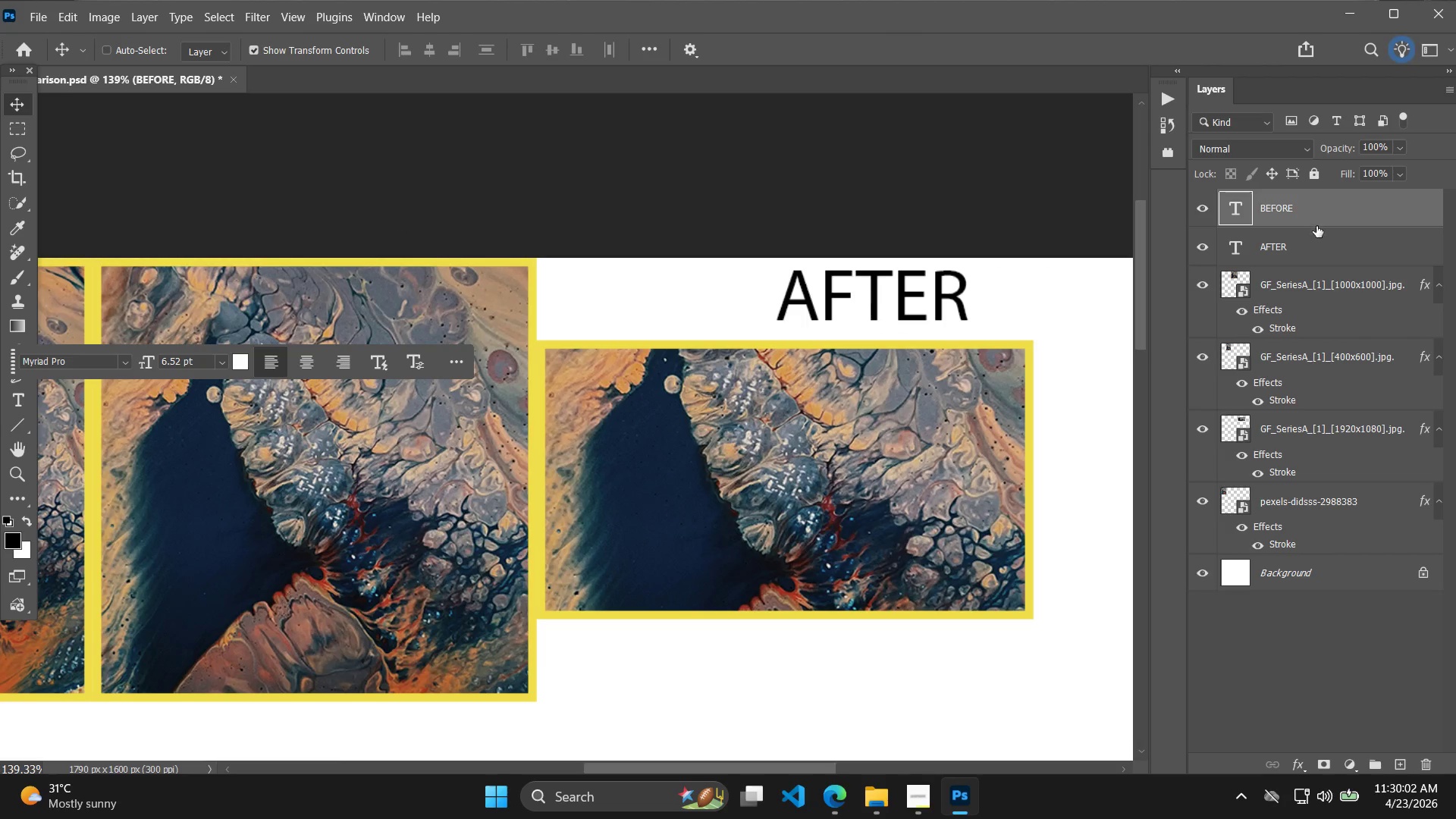 
left_click_drag(start_coordinate=[1313, 249], to_coordinate=[1307, 253])
 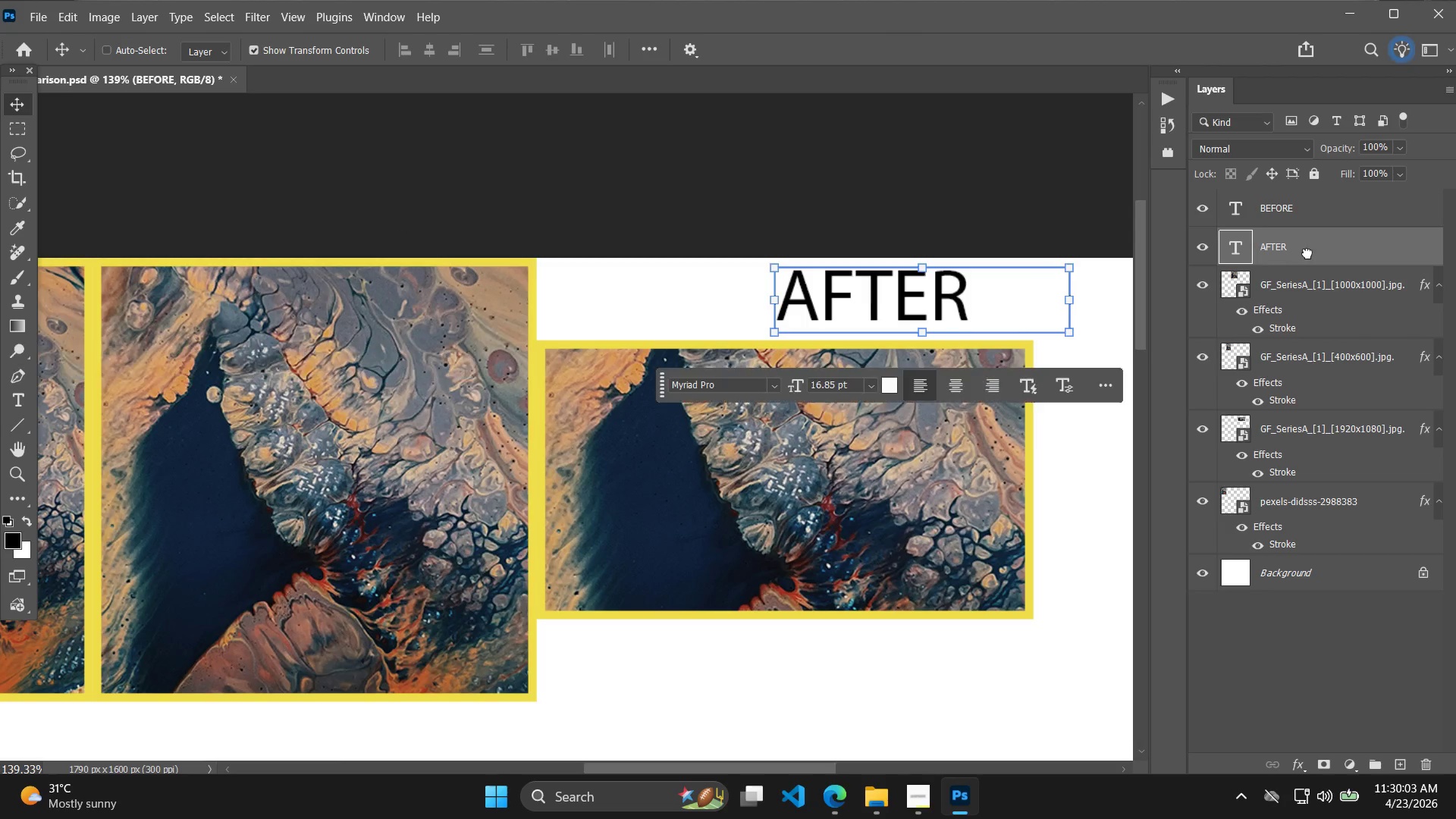 
key(Delete)
 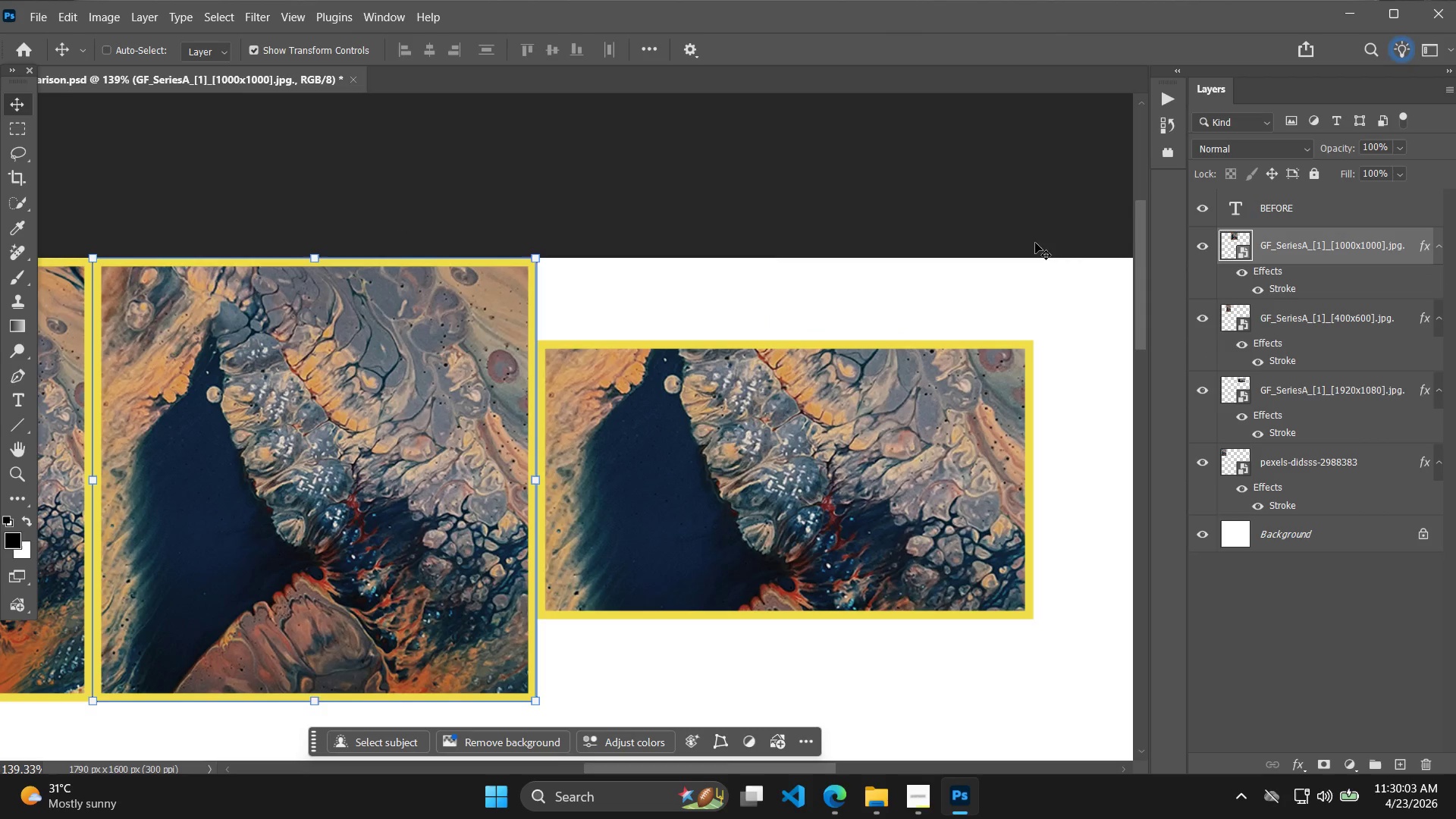 
hold_key(key=Space, duration=1.28)
 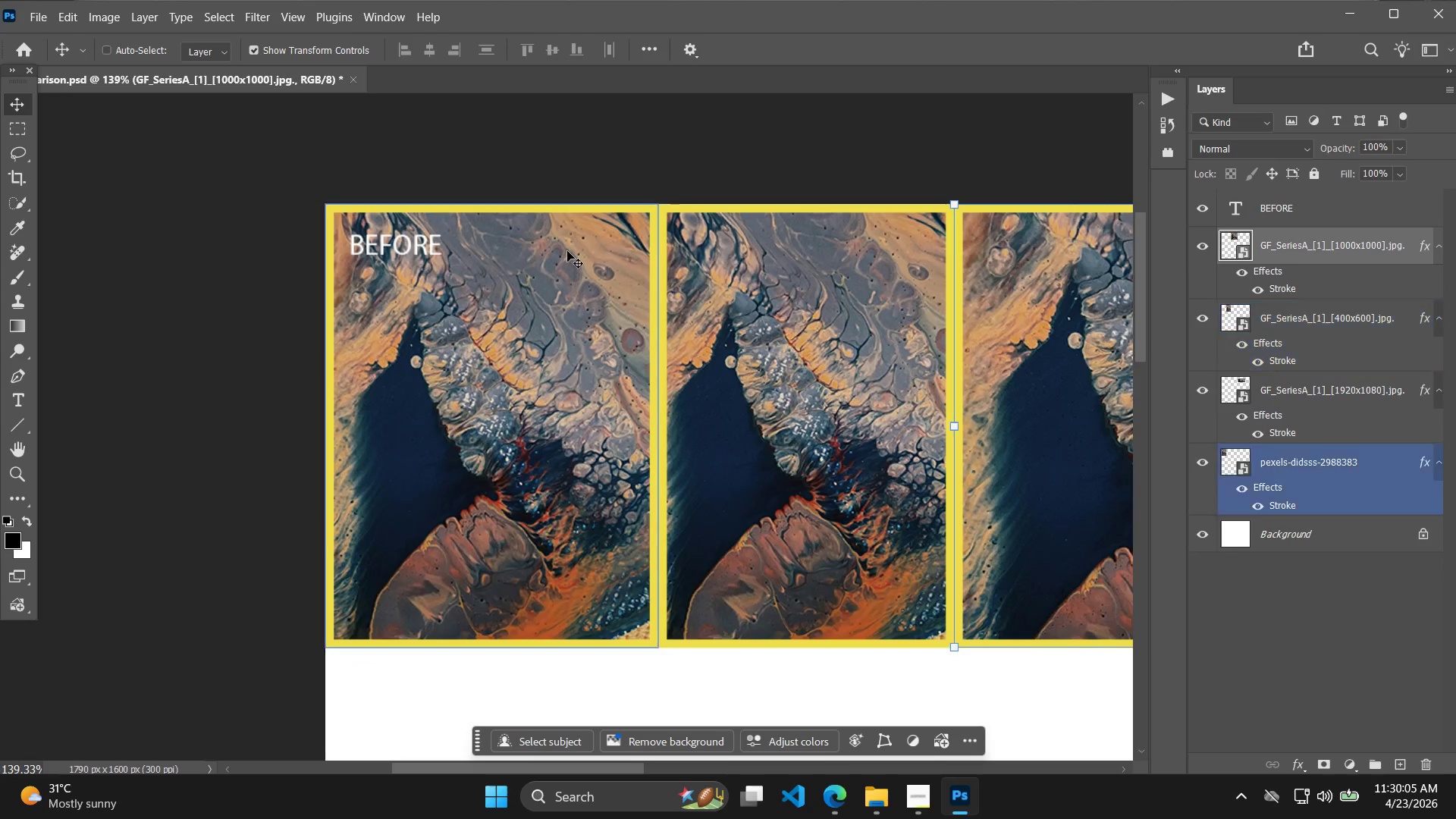 
left_click_drag(start_coordinate=[507, 255], to_coordinate=[1369, 201])
 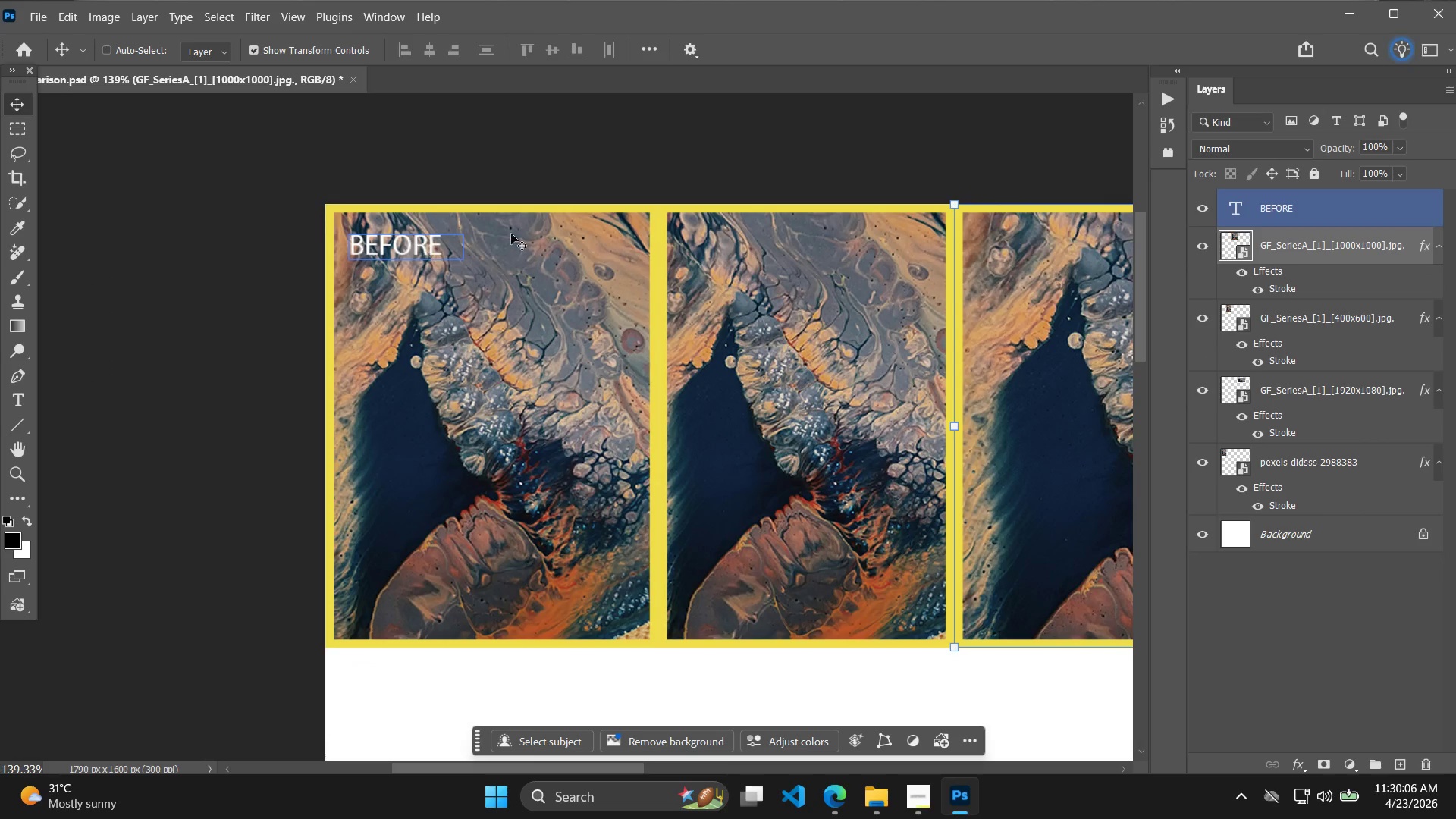 
left_click([431, 241])
 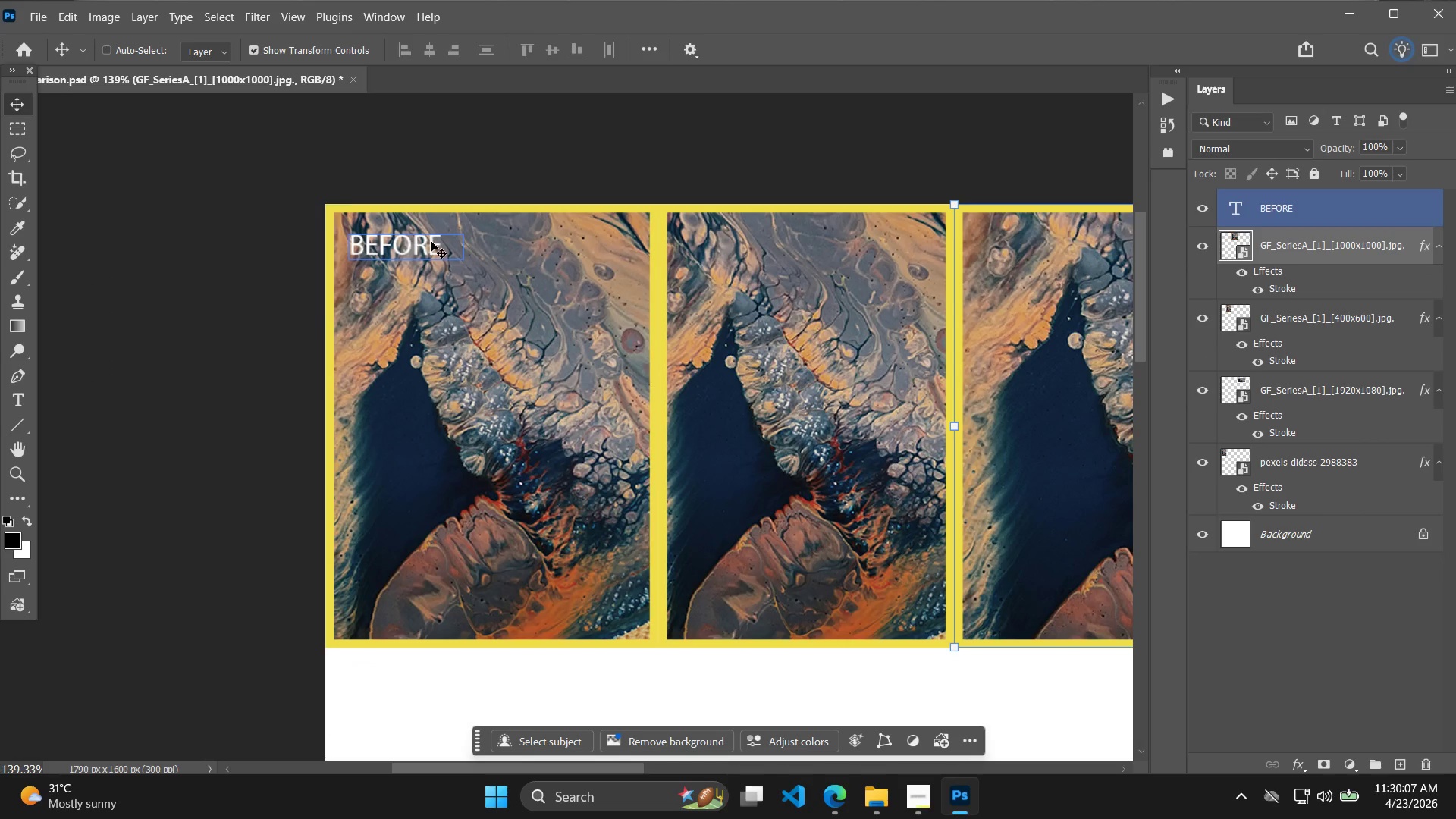 
key(Control+C)
 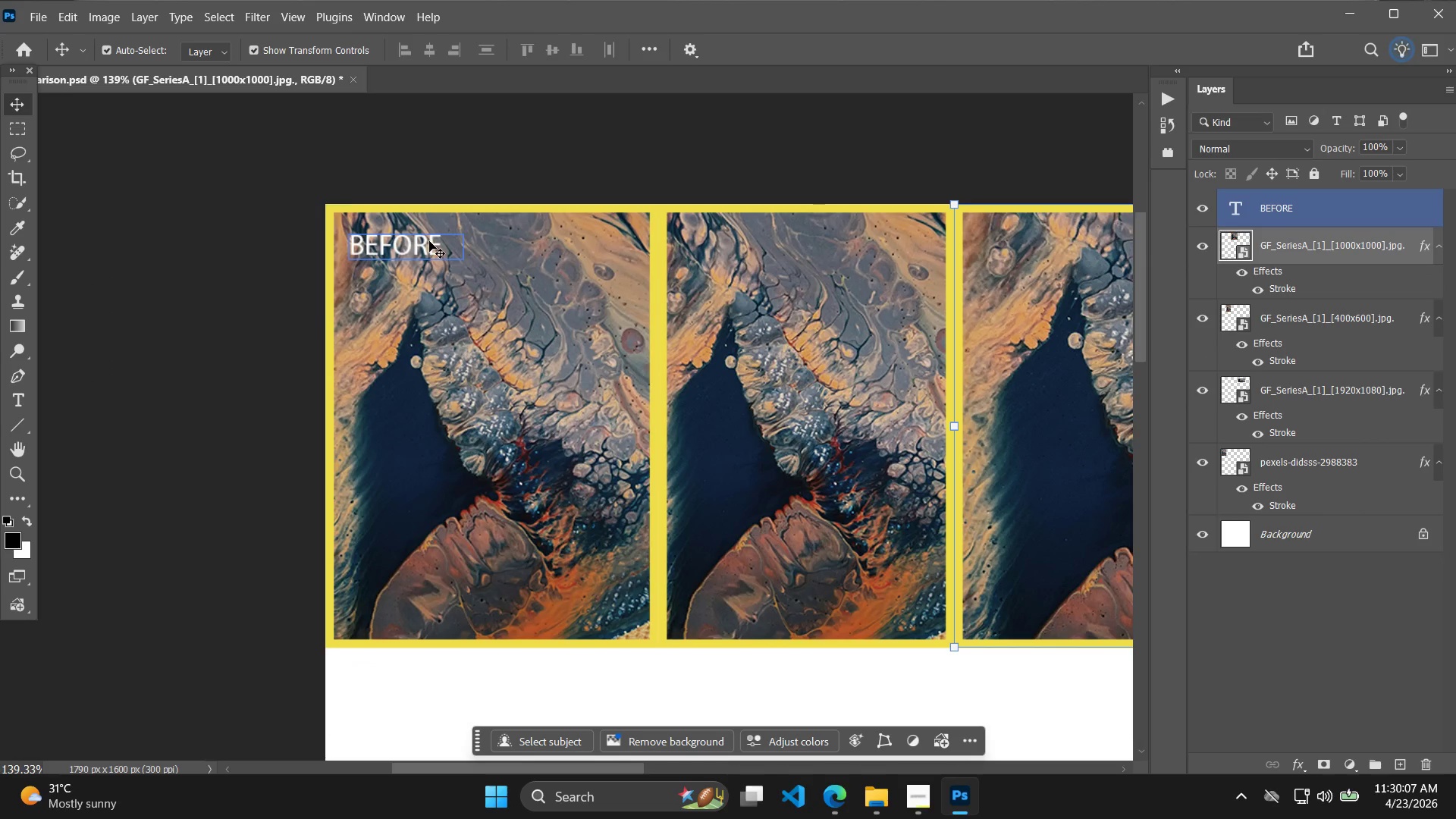 
key(Control+V)
 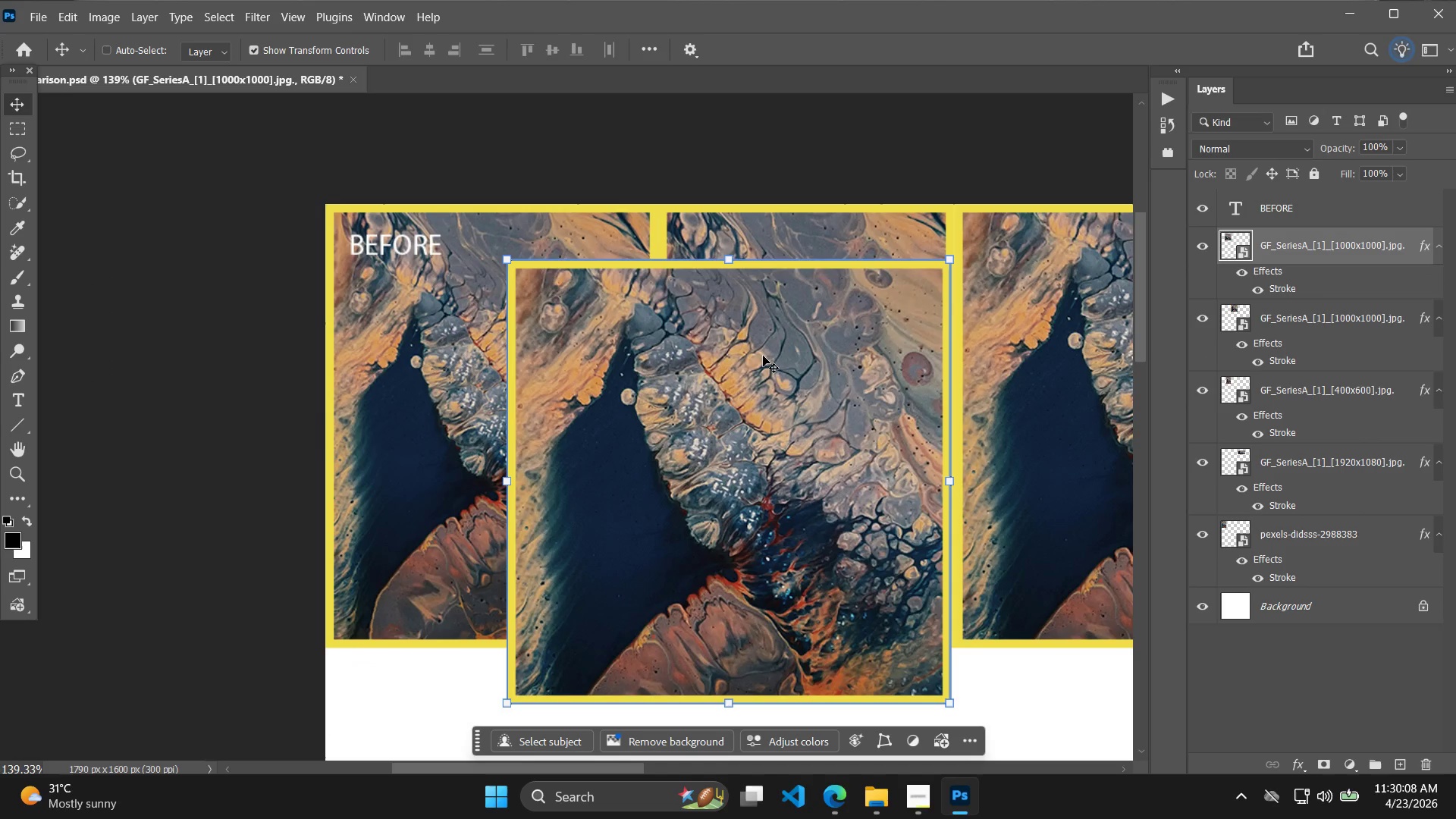 
key(Control+ControlLeft)
 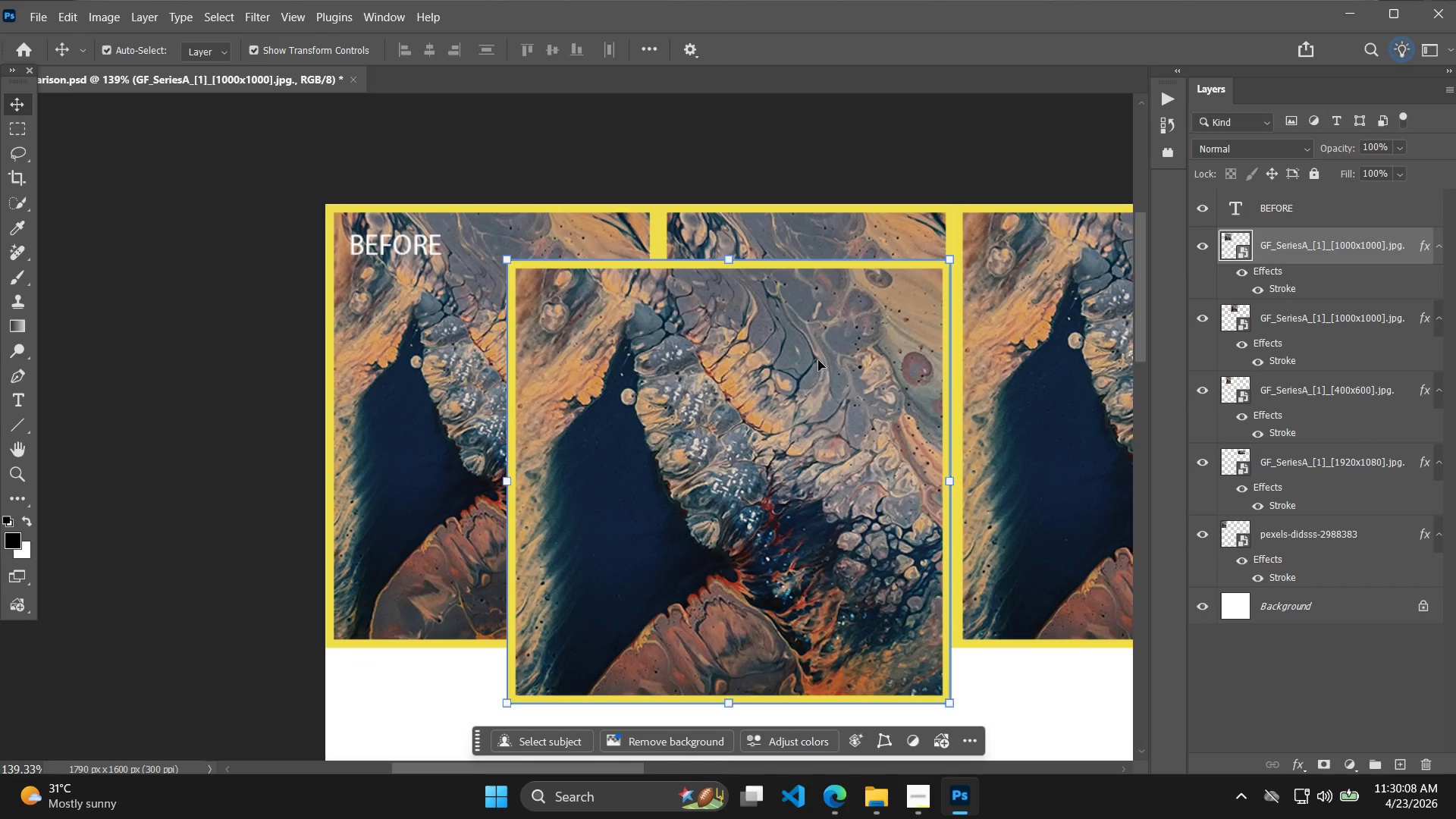 
key(Control+Z)
 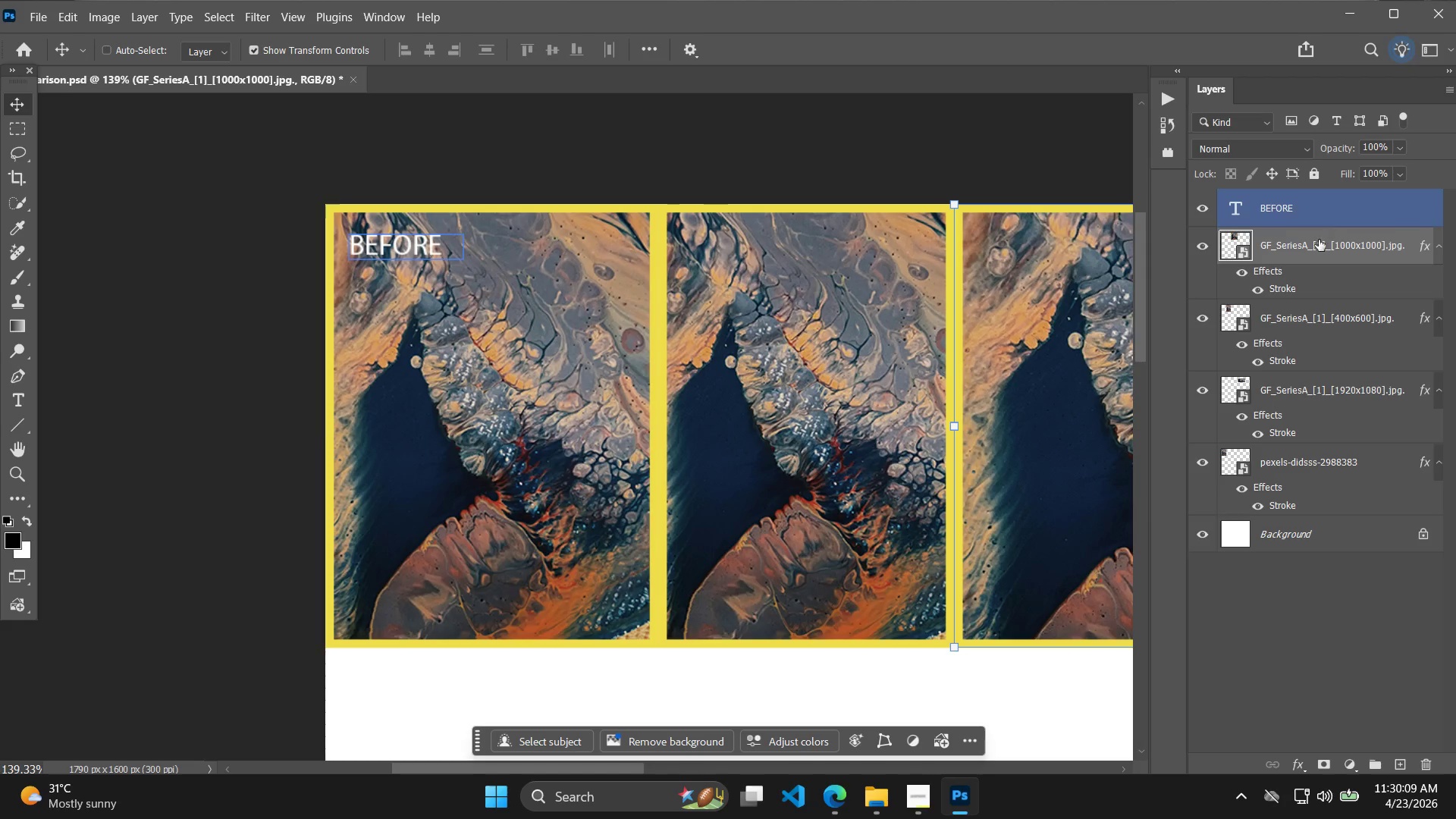 
left_click([1319, 212])
 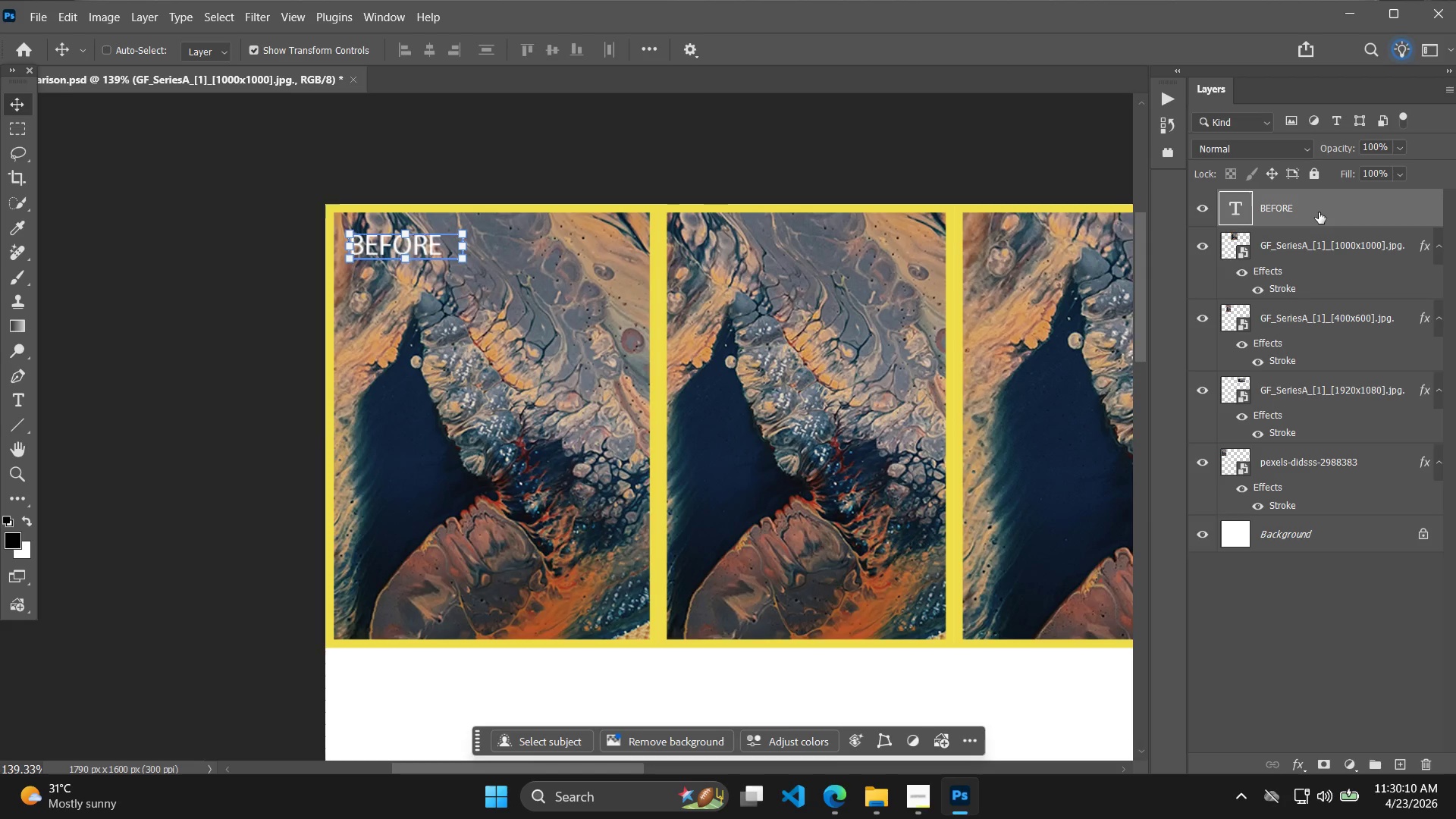 
key(Control+C)
 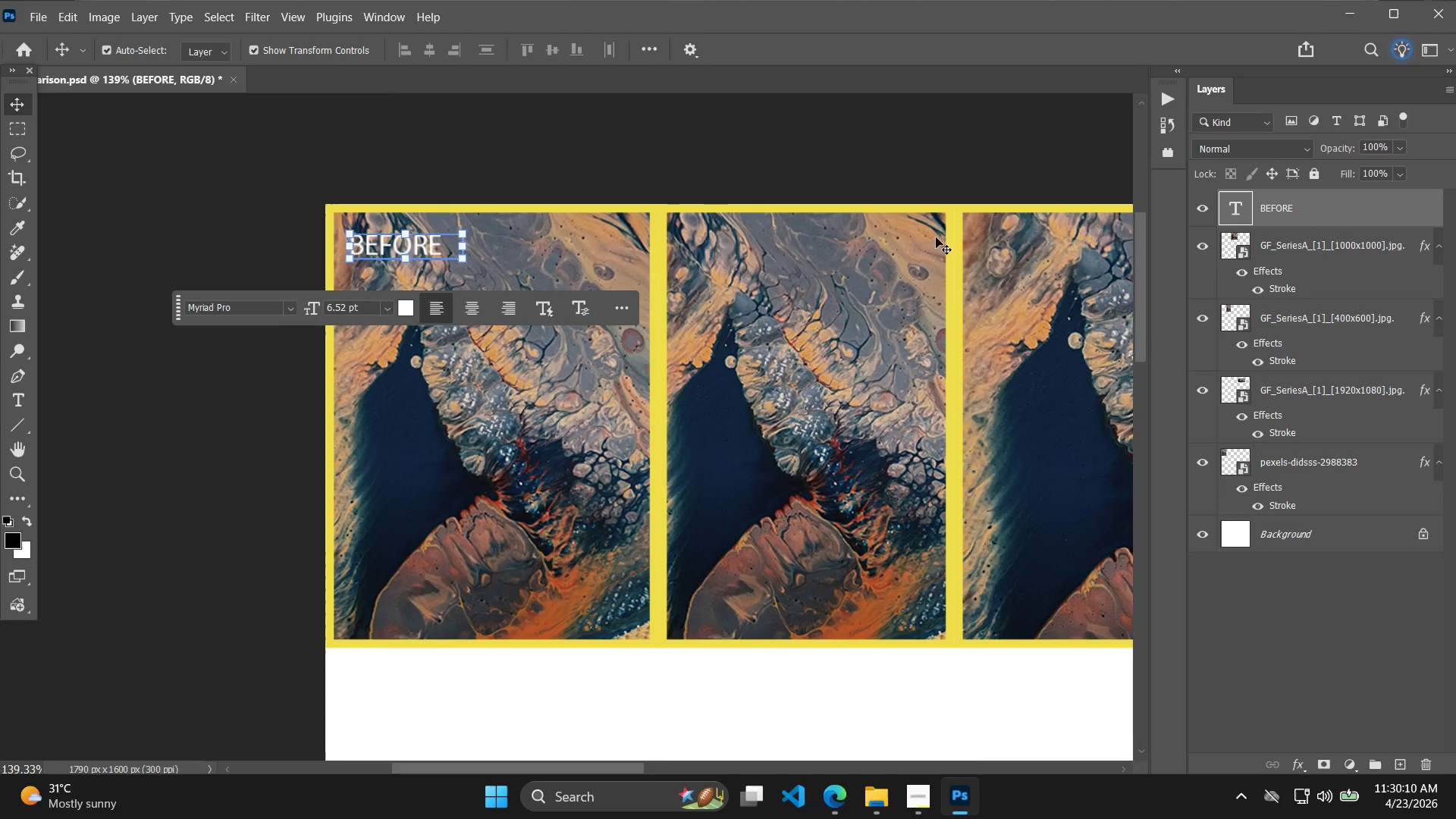 
key(Control+V)
 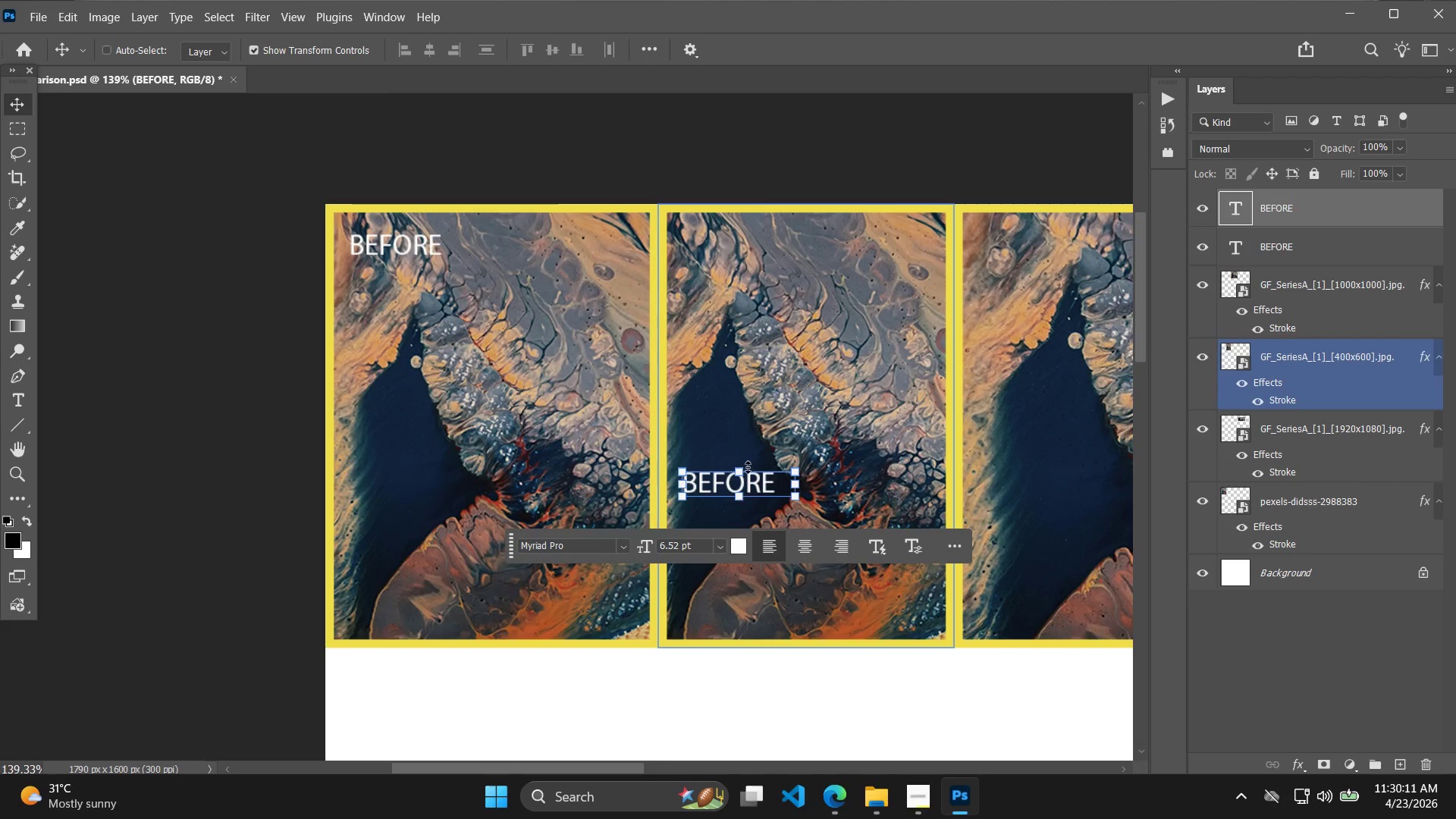 
left_click_drag(start_coordinate=[740, 488], to_coordinate=[738, 248])
 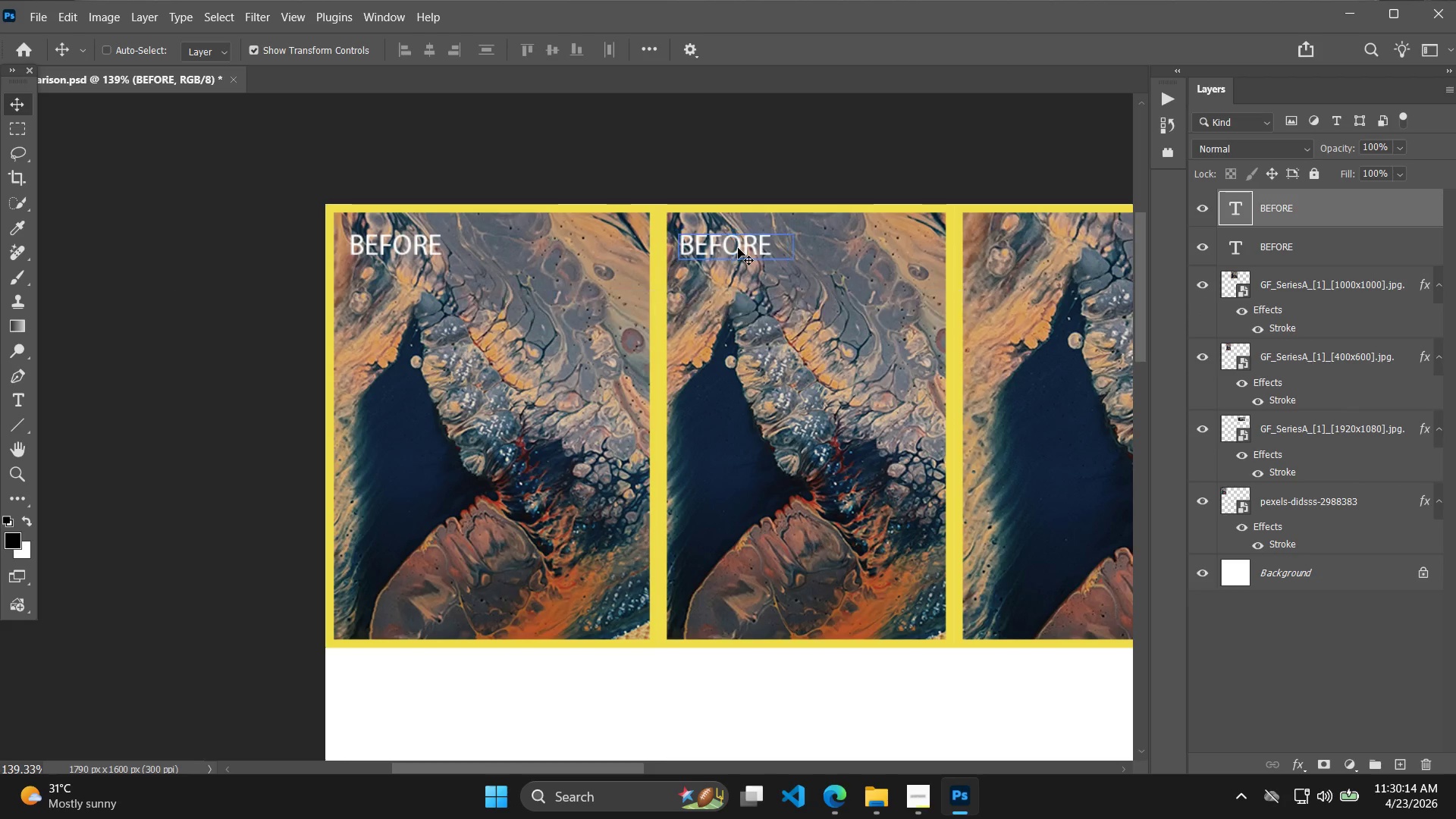 
double_click([738, 248])
 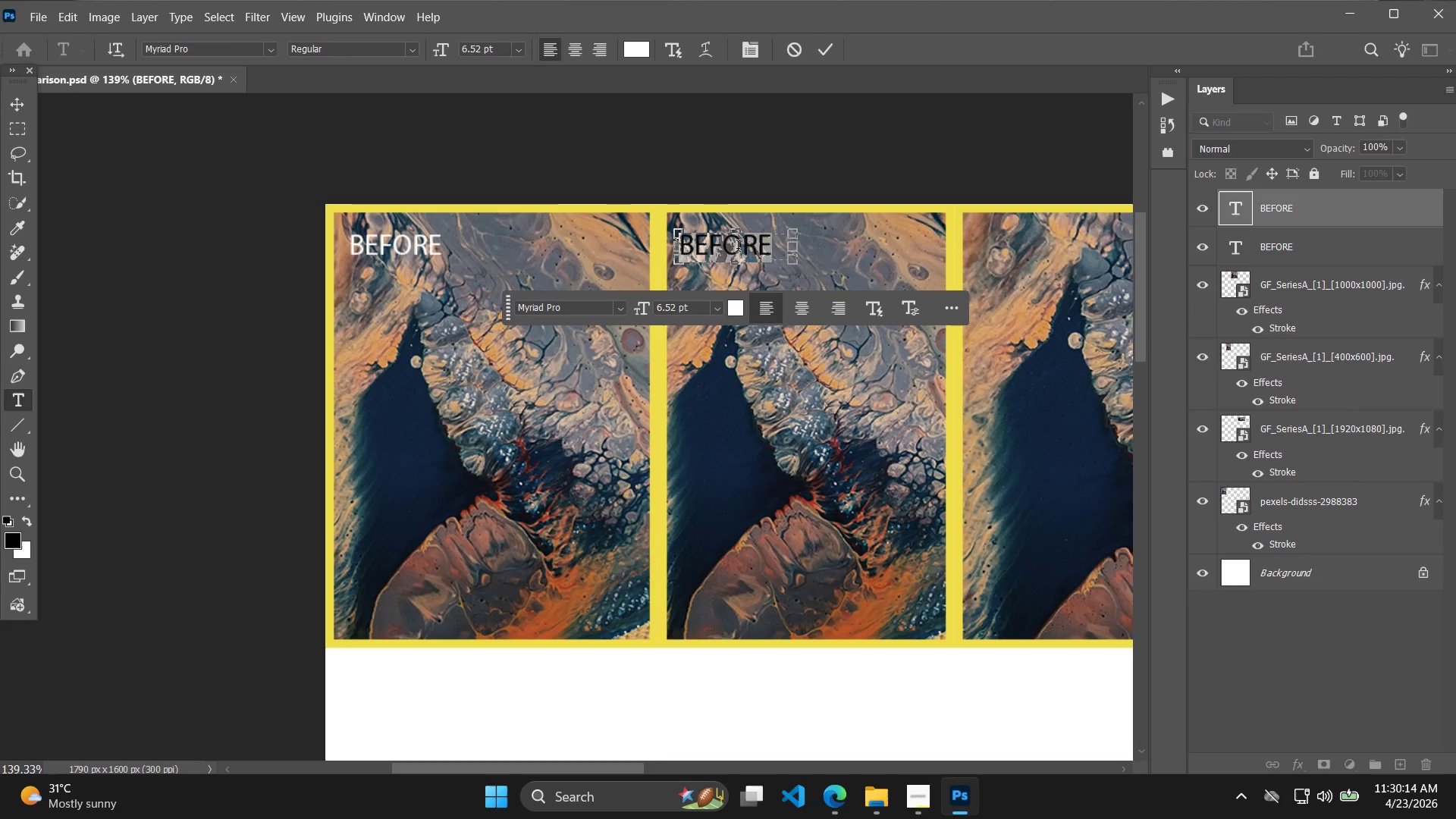 
hold_key(key=A, duration=0.31)
 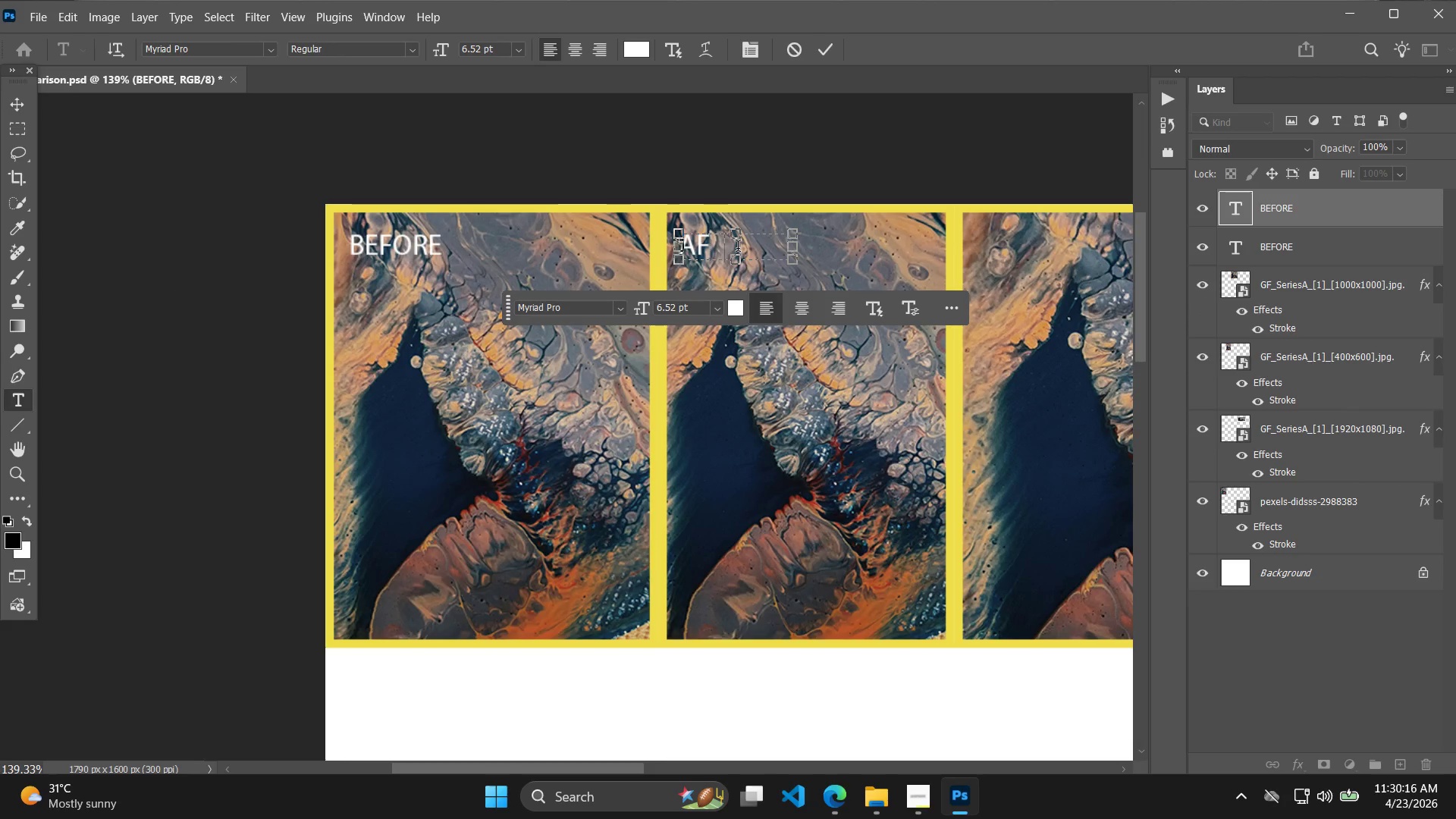 
type(FTR)
 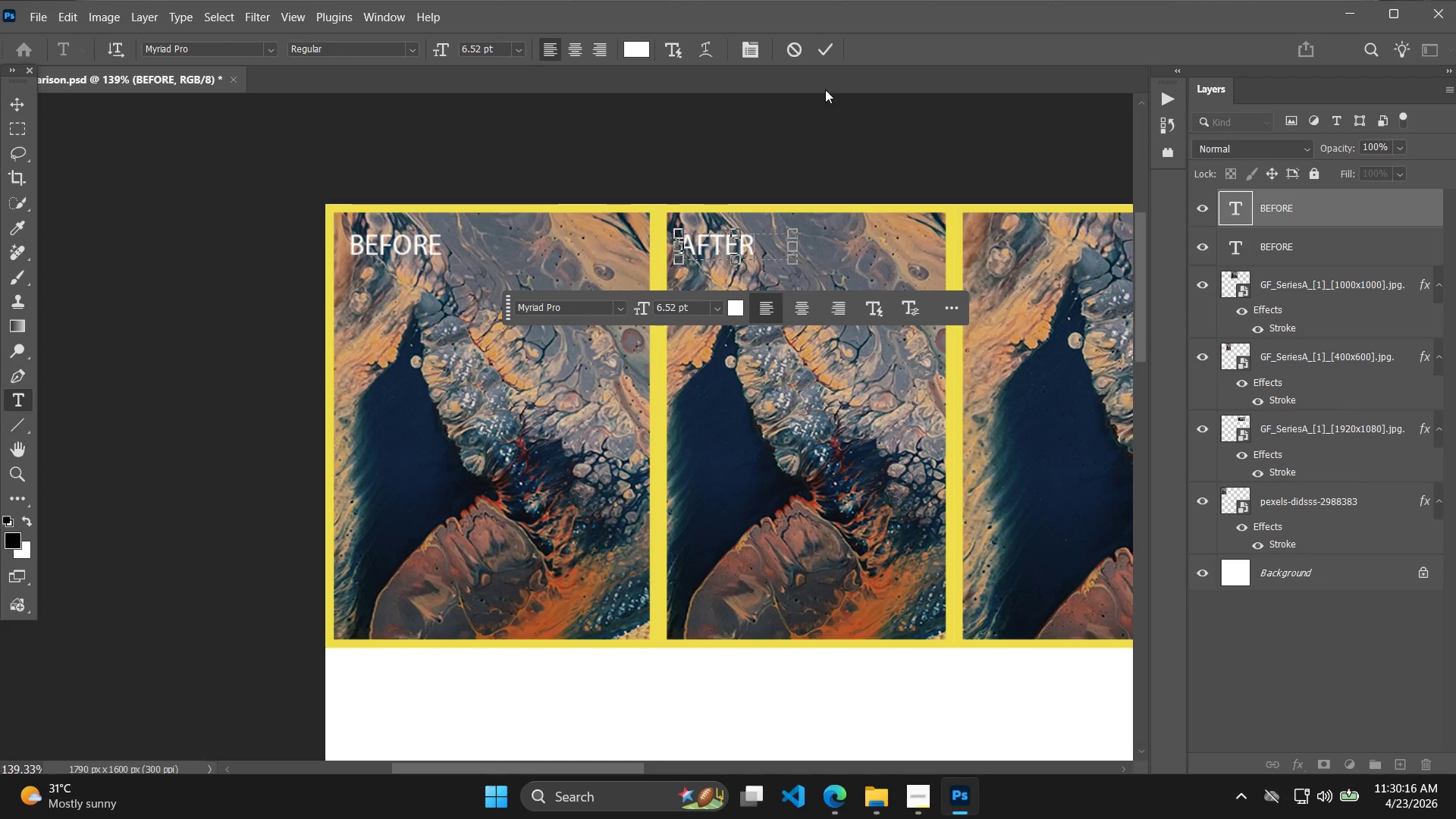 
hold_key(key=E, duration=0.31)
 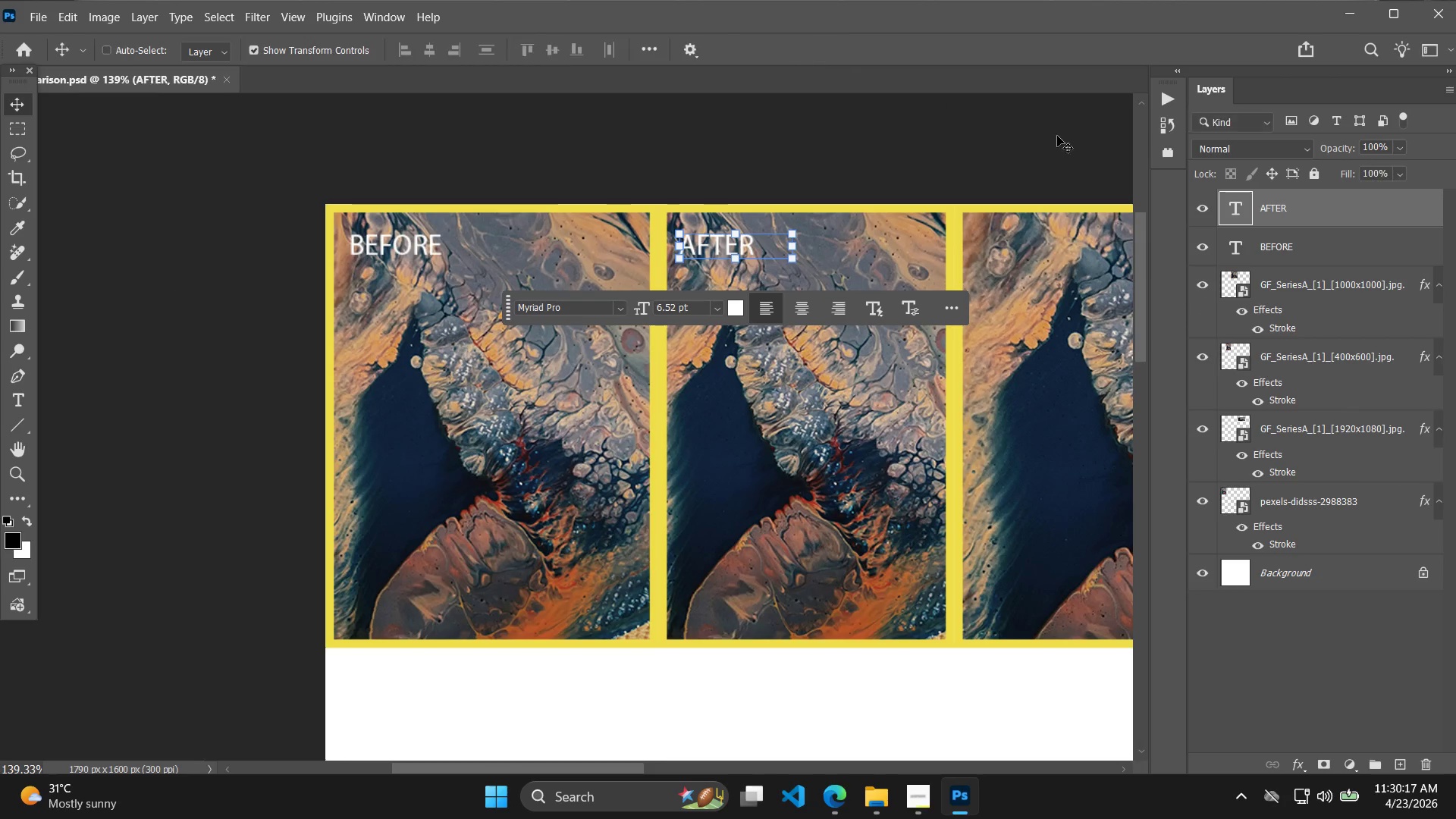 
key(Control+C)
 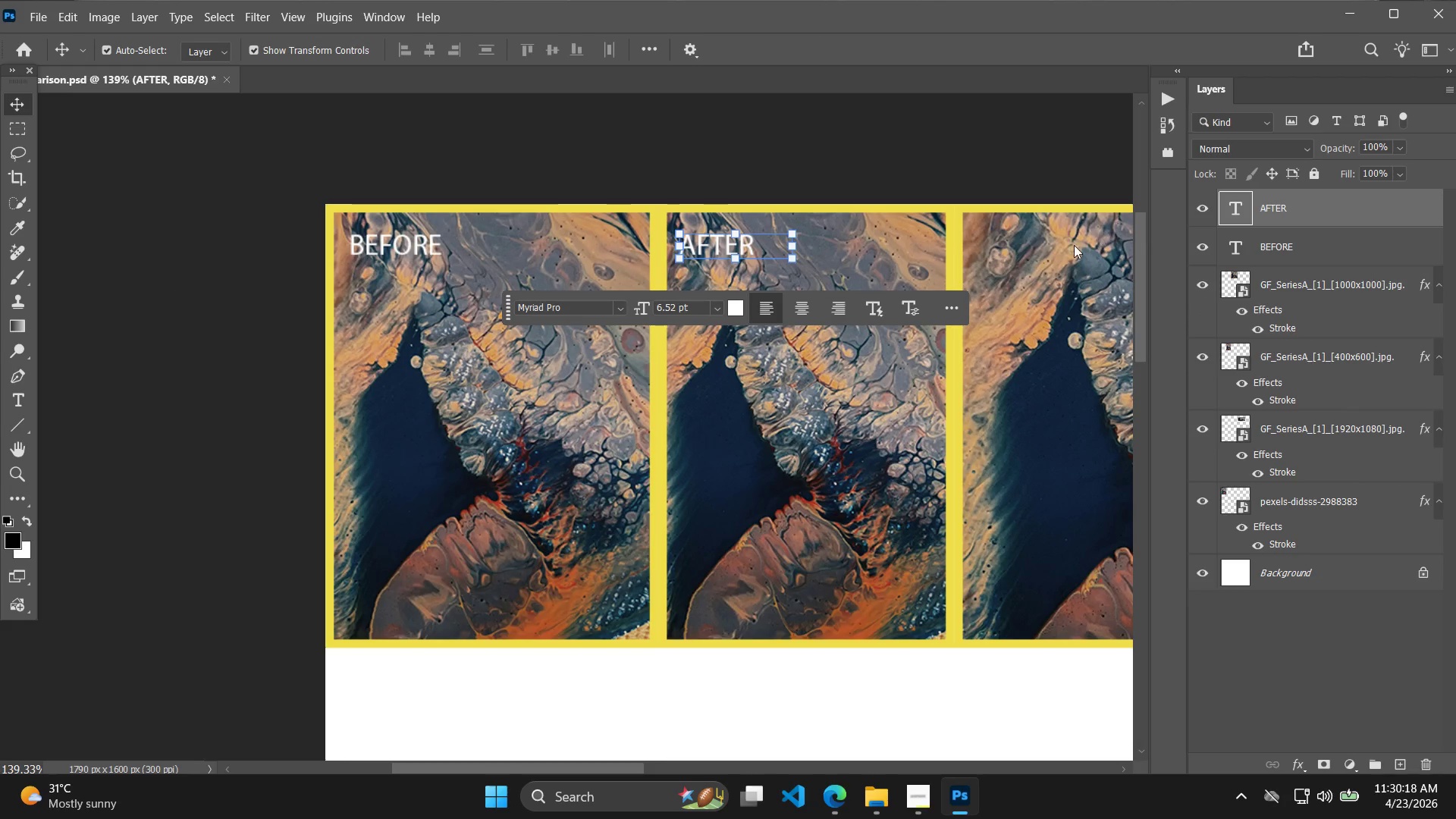 
key(Control+V)
 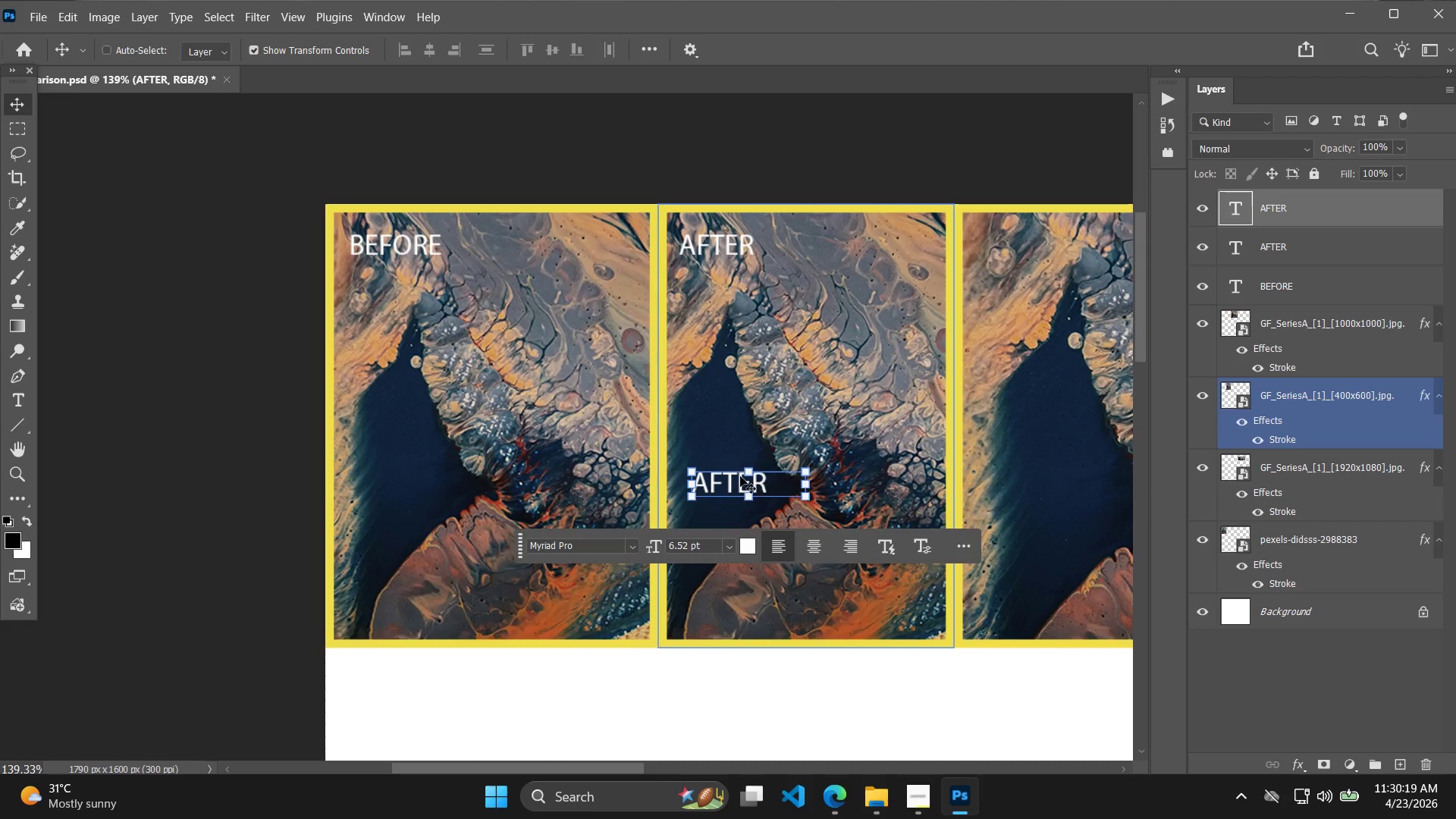 
left_click_drag(start_coordinate=[745, 490], to_coordinate=[1025, 253])
 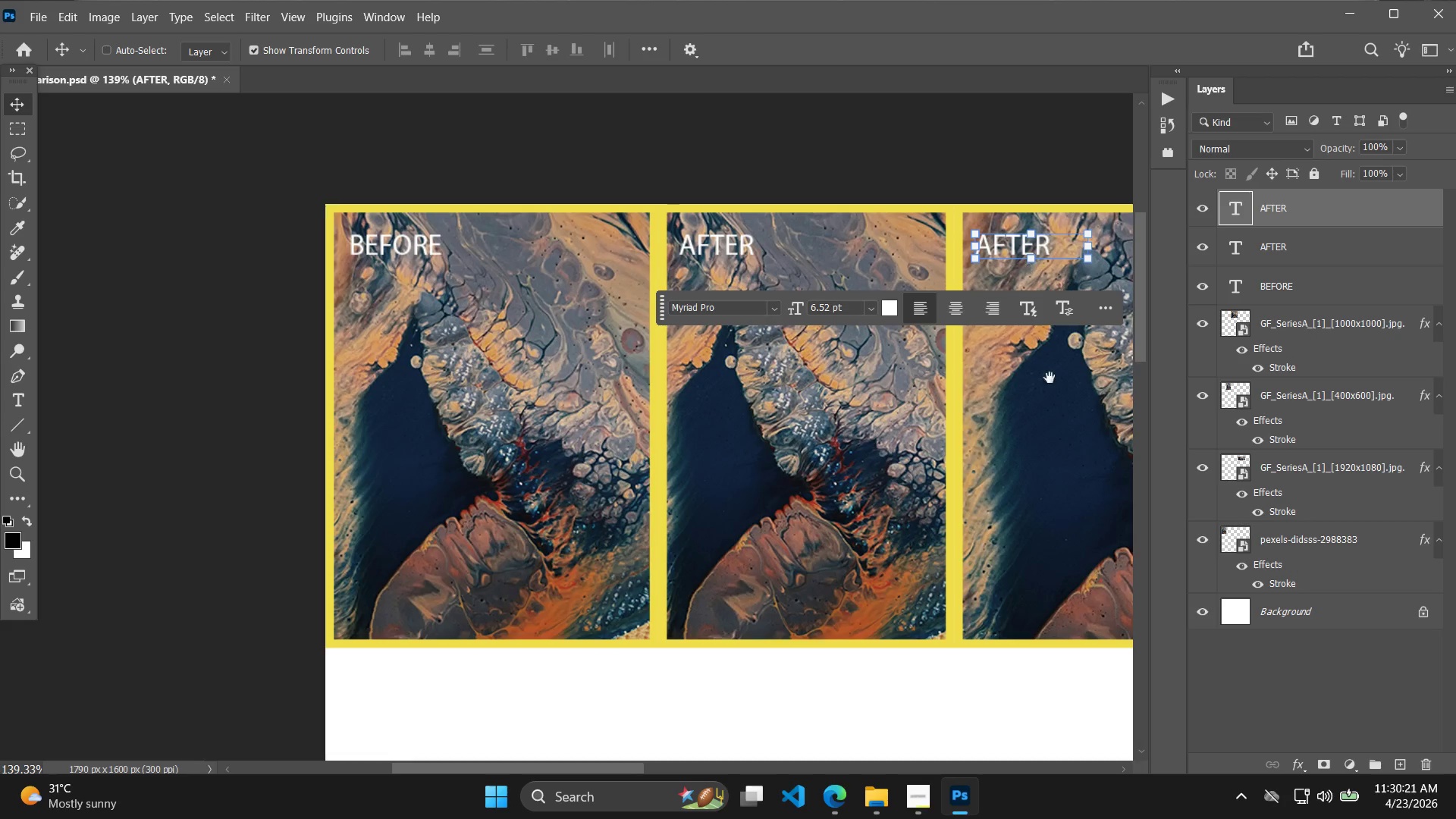 
hold_key(key=Space, duration=1.09)
 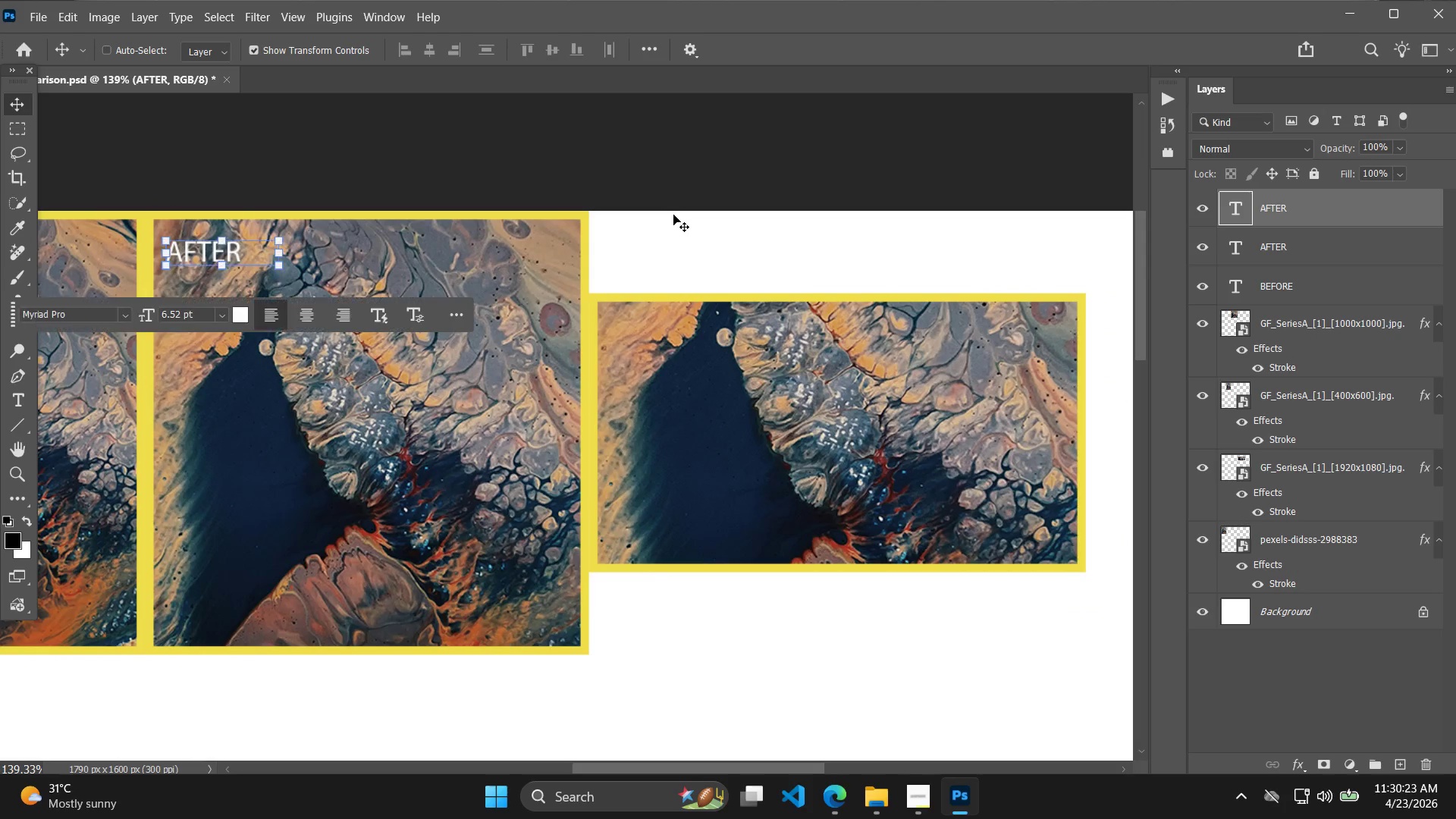 
left_click_drag(start_coordinate=[1030, 391], to_coordinate=[221, 397])
 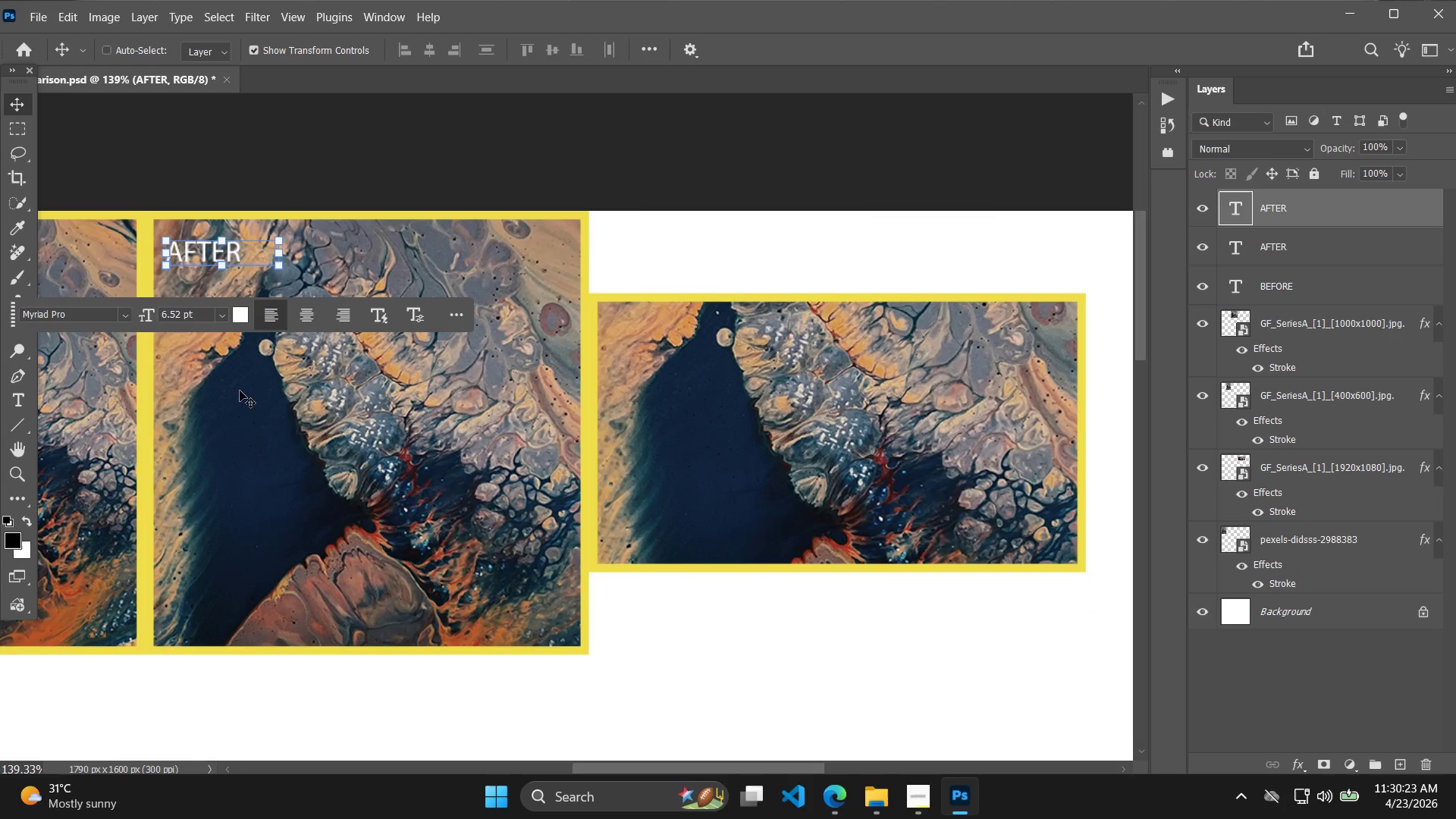 
hold_key(key=Space, duration=5.22)
 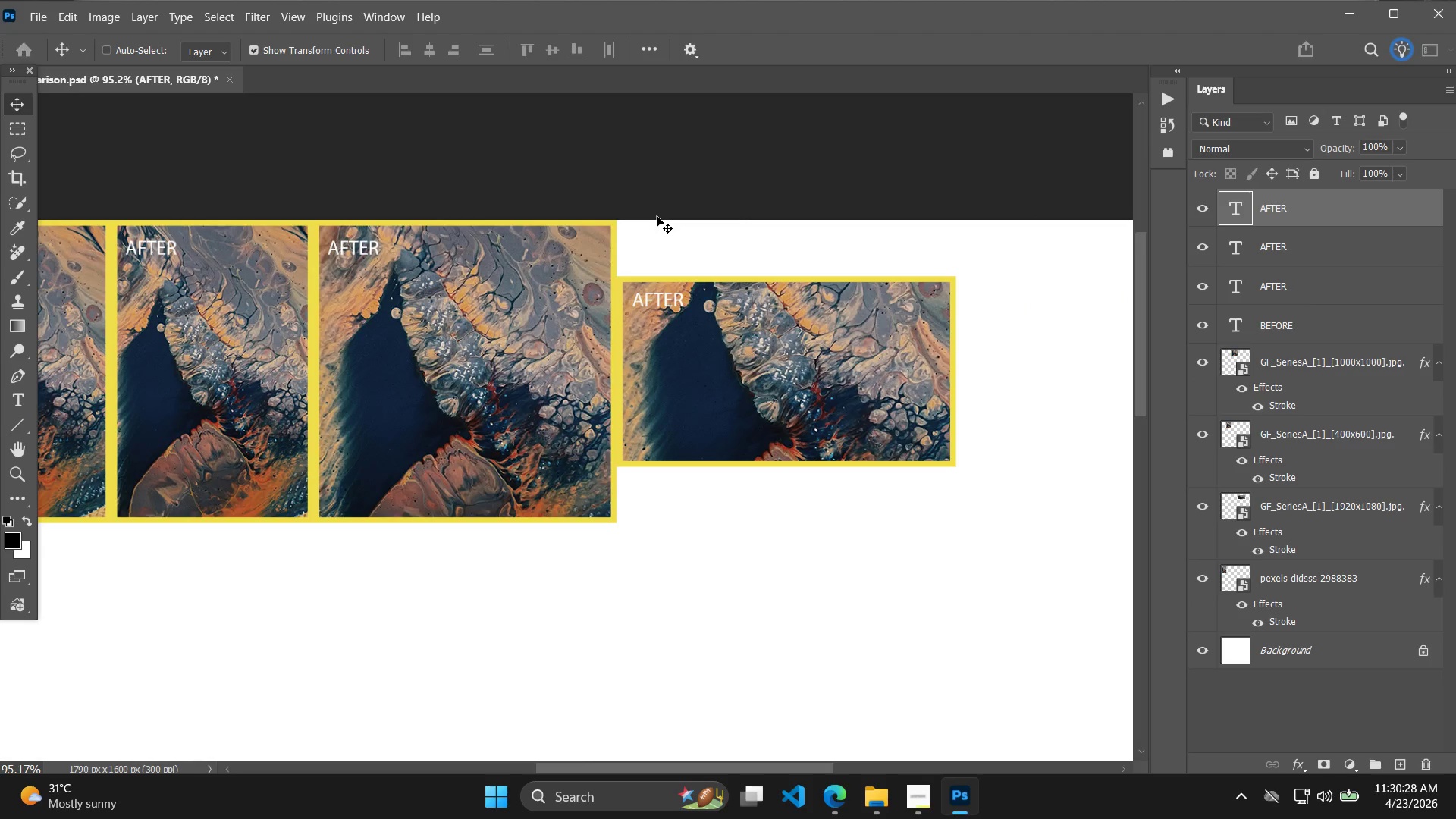 
left_click([673, 215])
 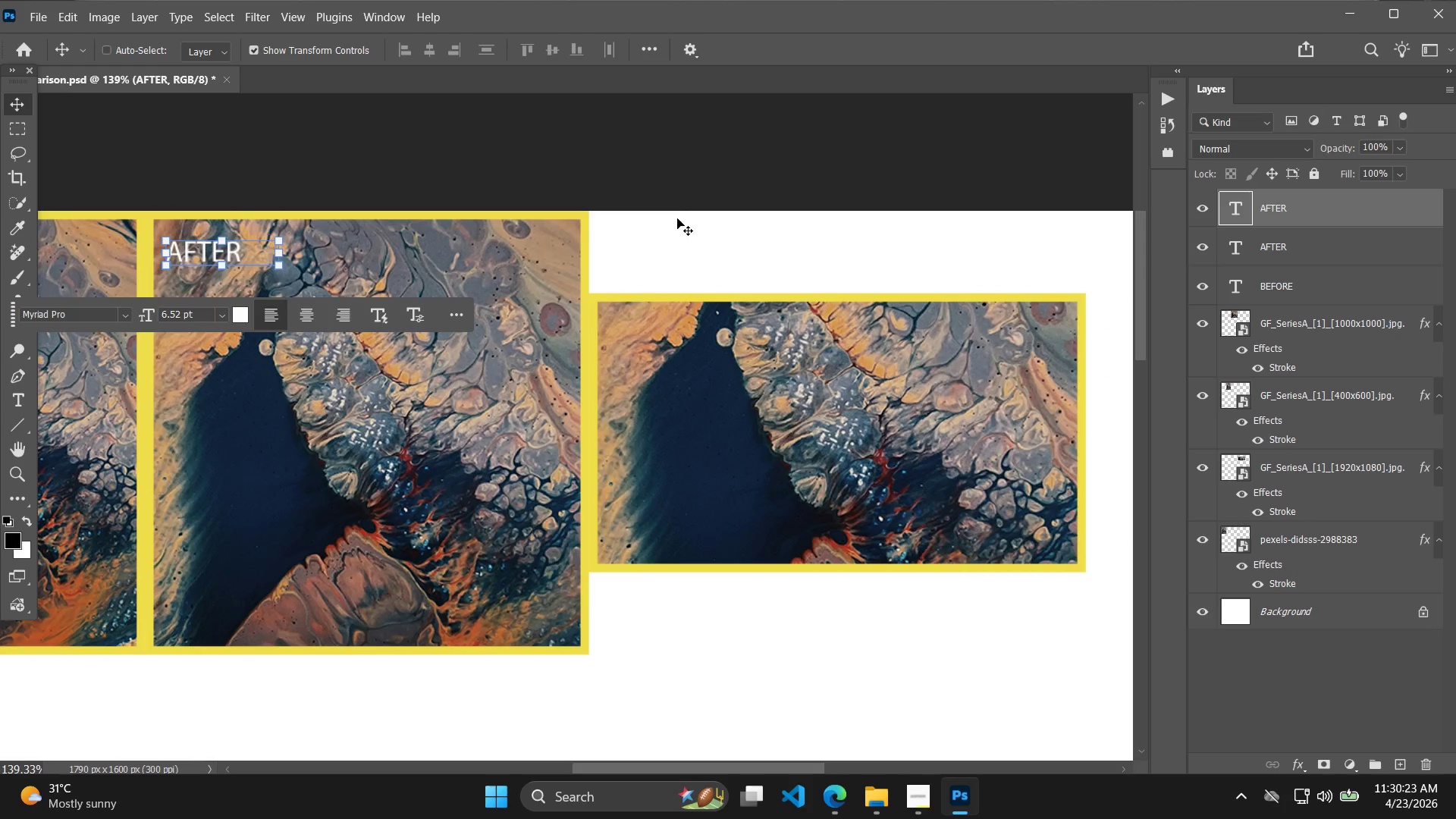 
key(Control+V)
 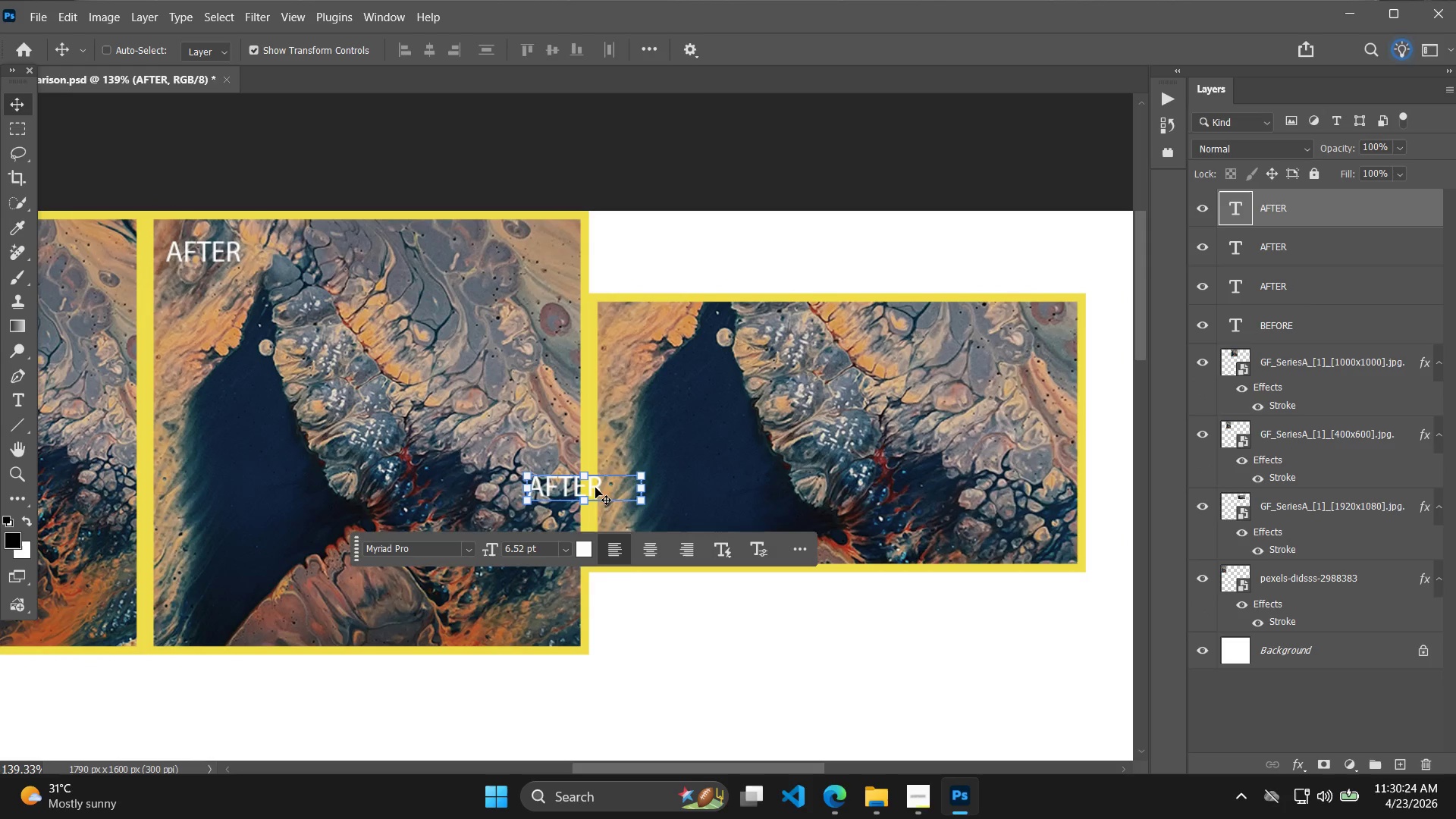 
left_click_drag(start_coordinate=[587, 487], to_coordinate=[671, 328])
 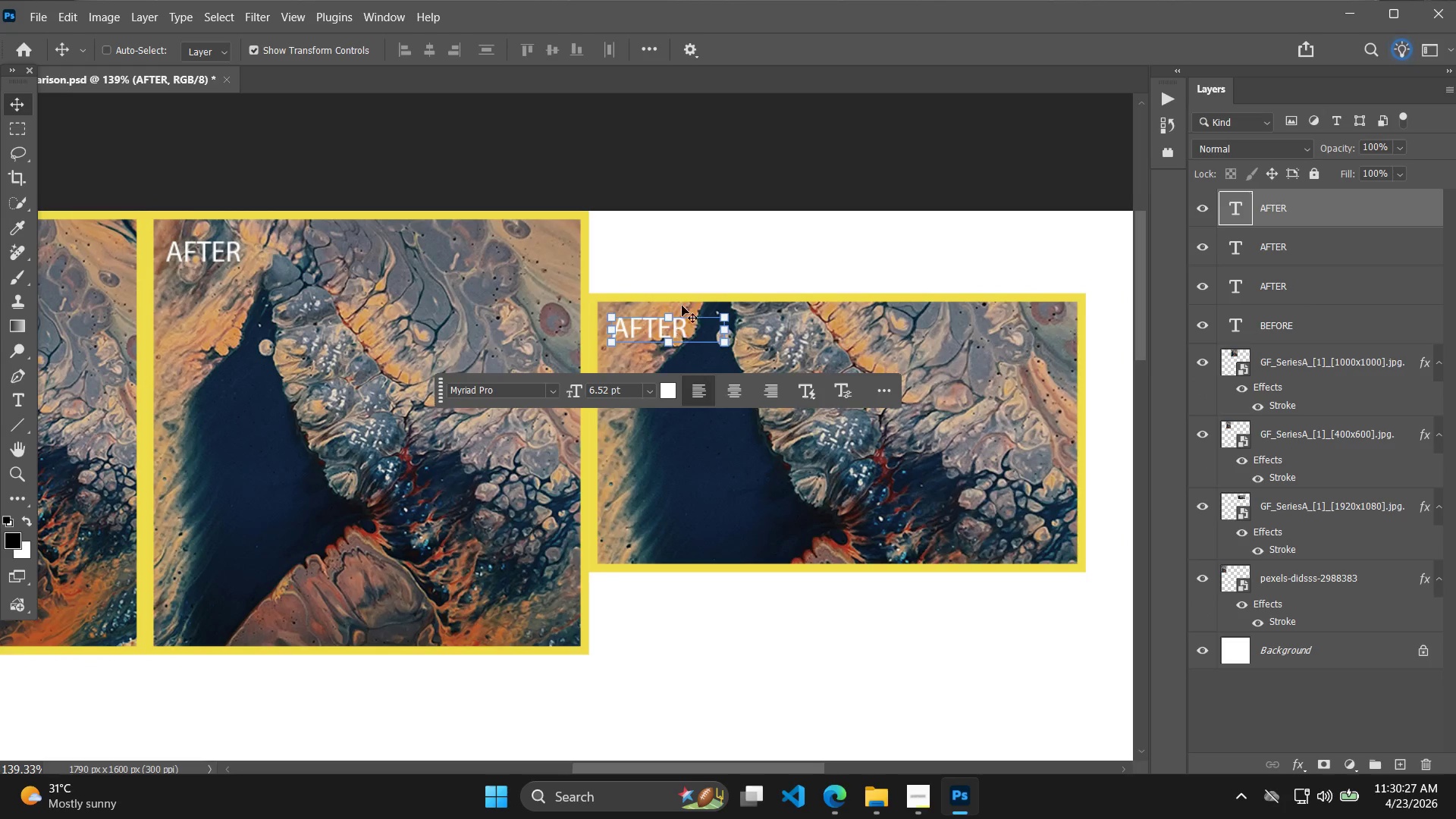 
hold_key(key=AltLeft, duration=0.56)
left_click([670, 210])
 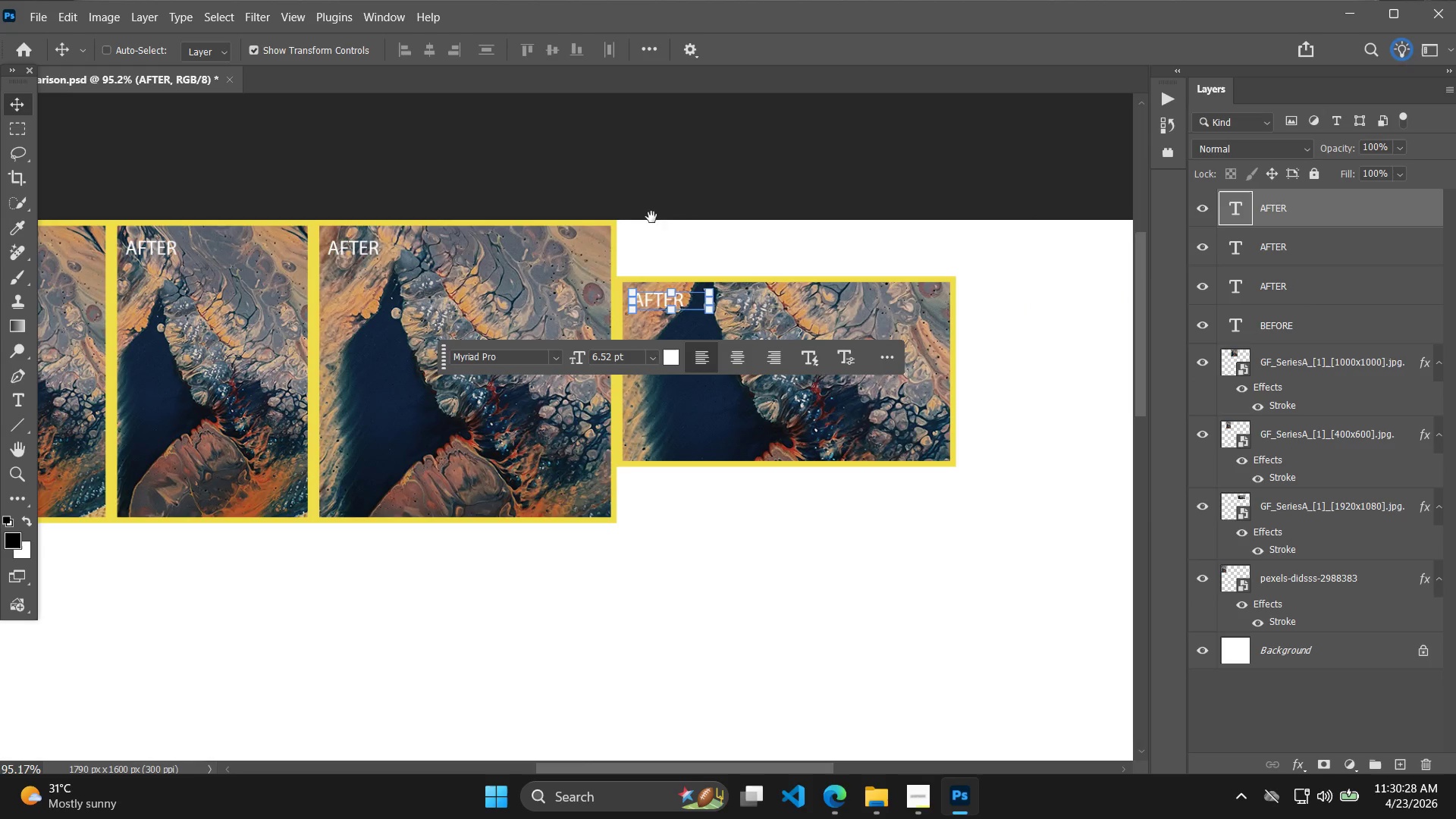 
scroll: coordinate [678, 240], scroll_direction: down, amount: 3.0
 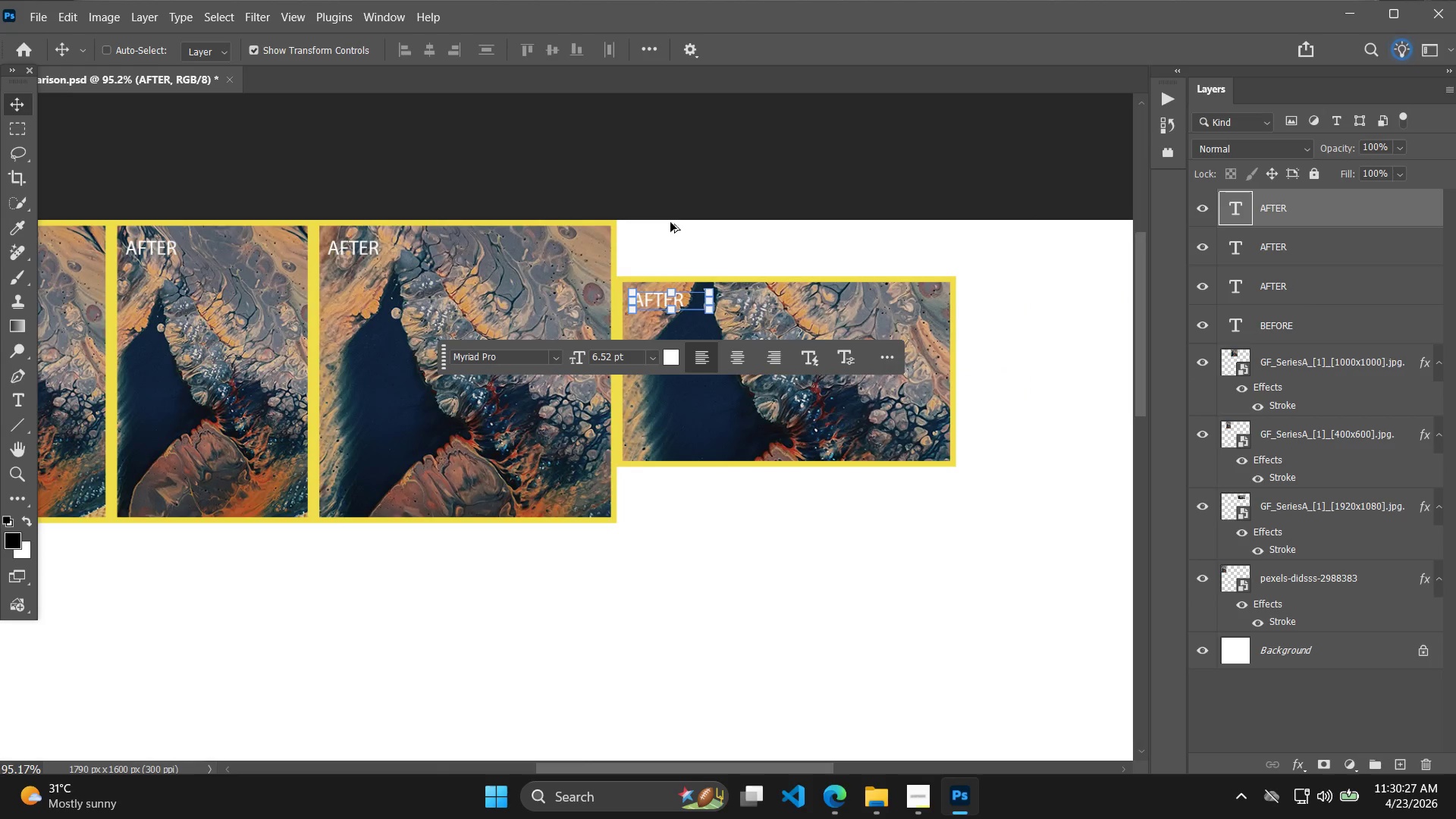 
left_click([657, 216])
 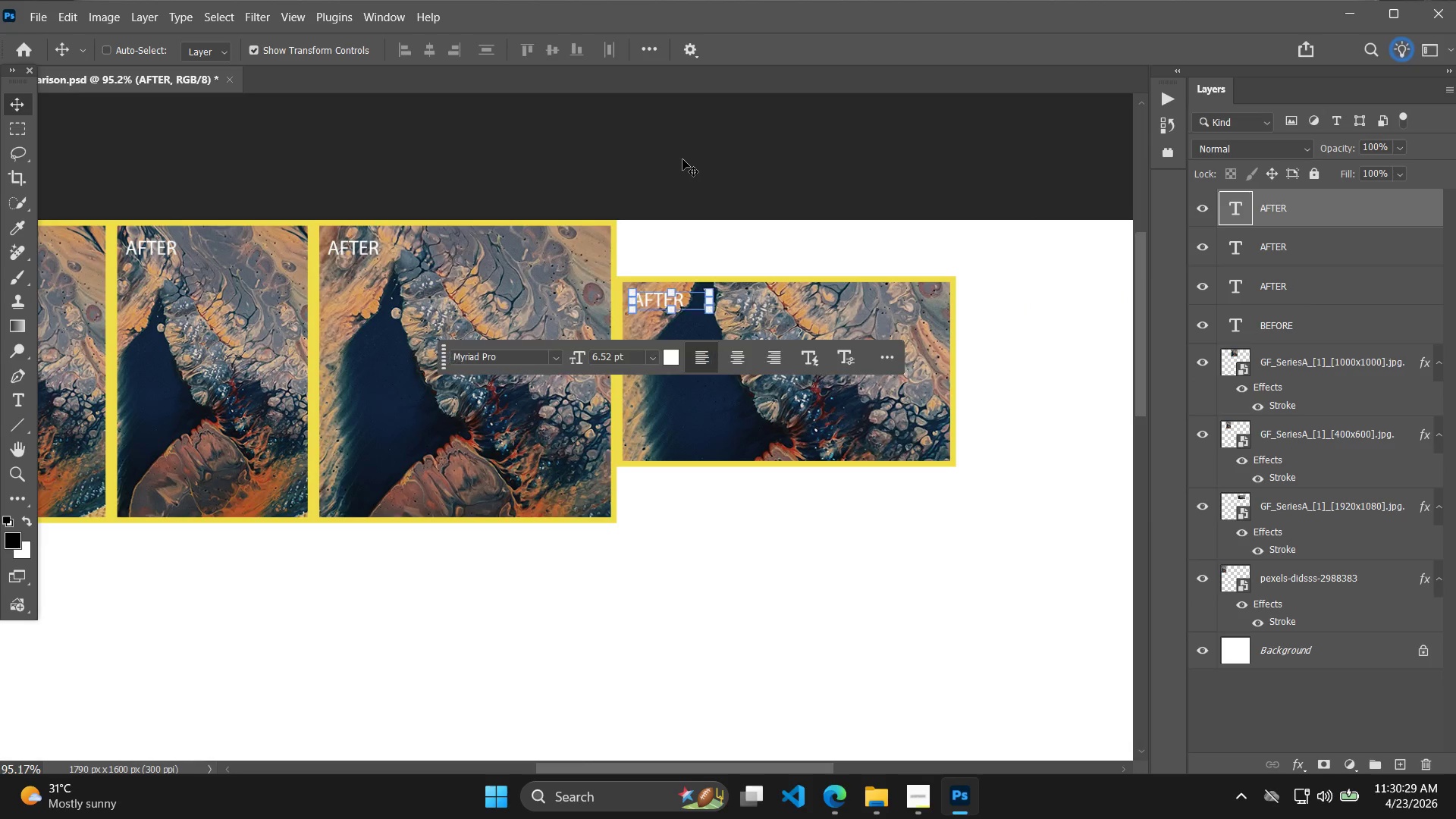 
key(Space)
 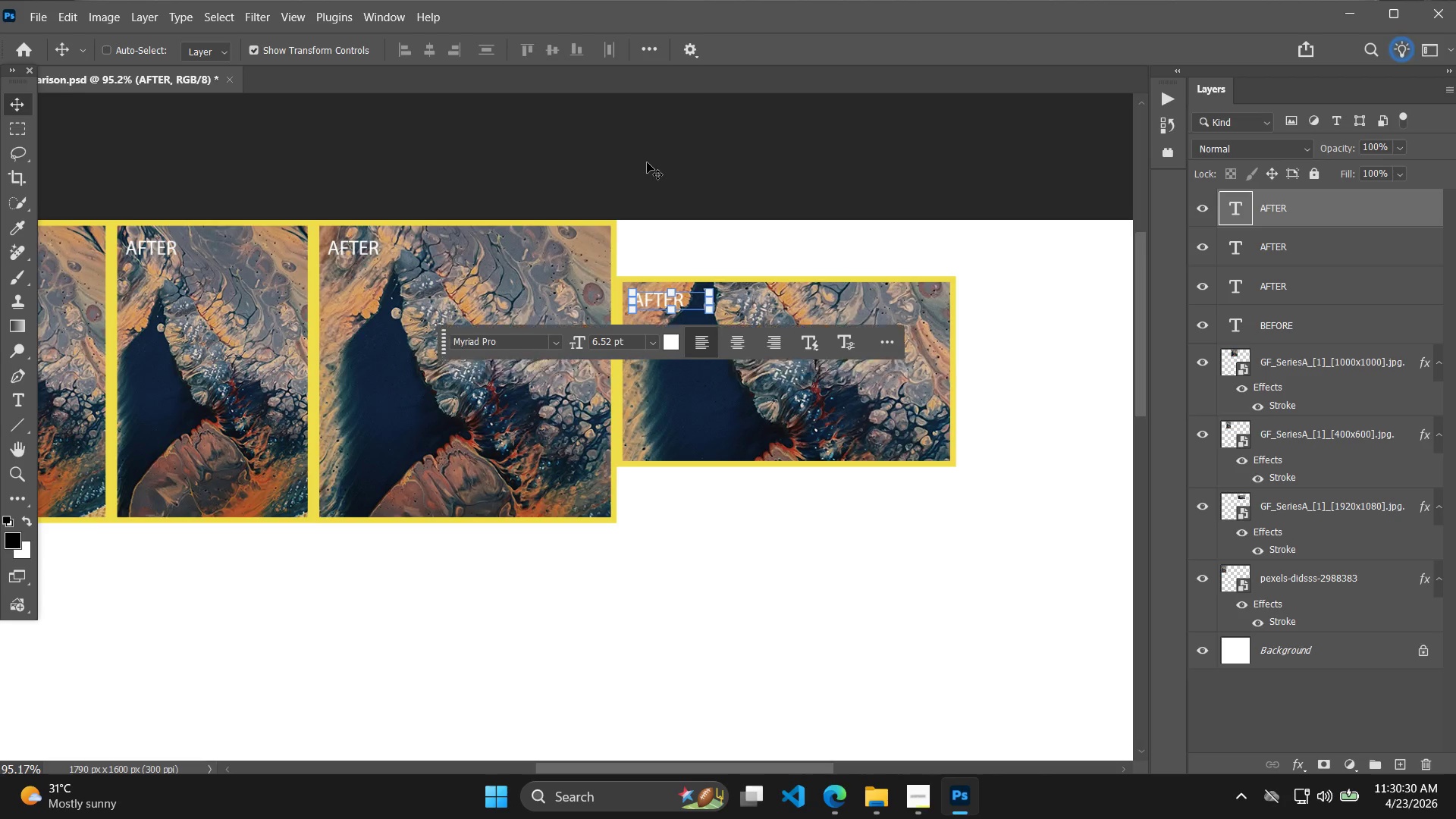 
hold_key(key=AltLeft, duration=0.62)
 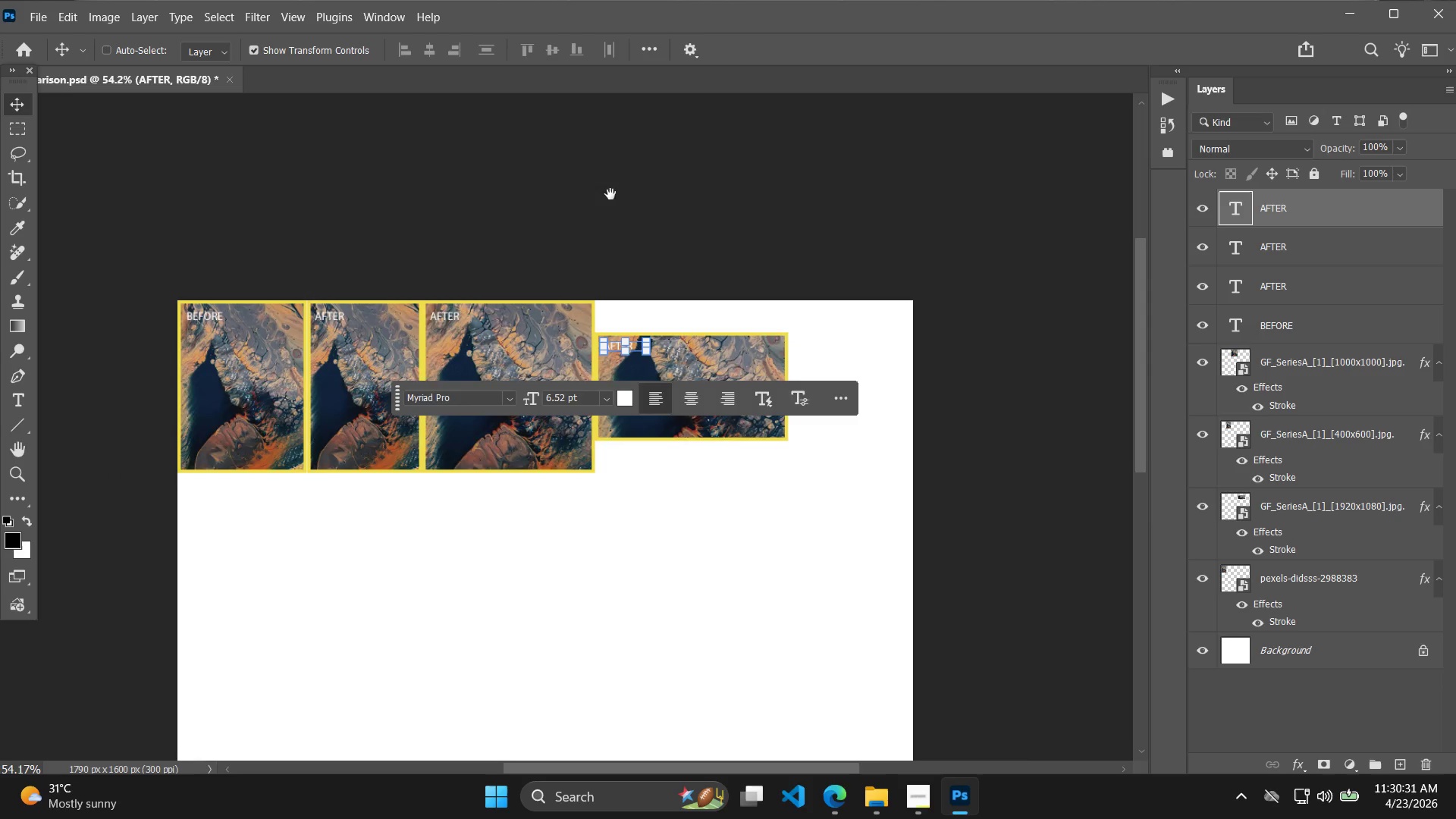 
hold_key(key=Space, duration=0.67)
 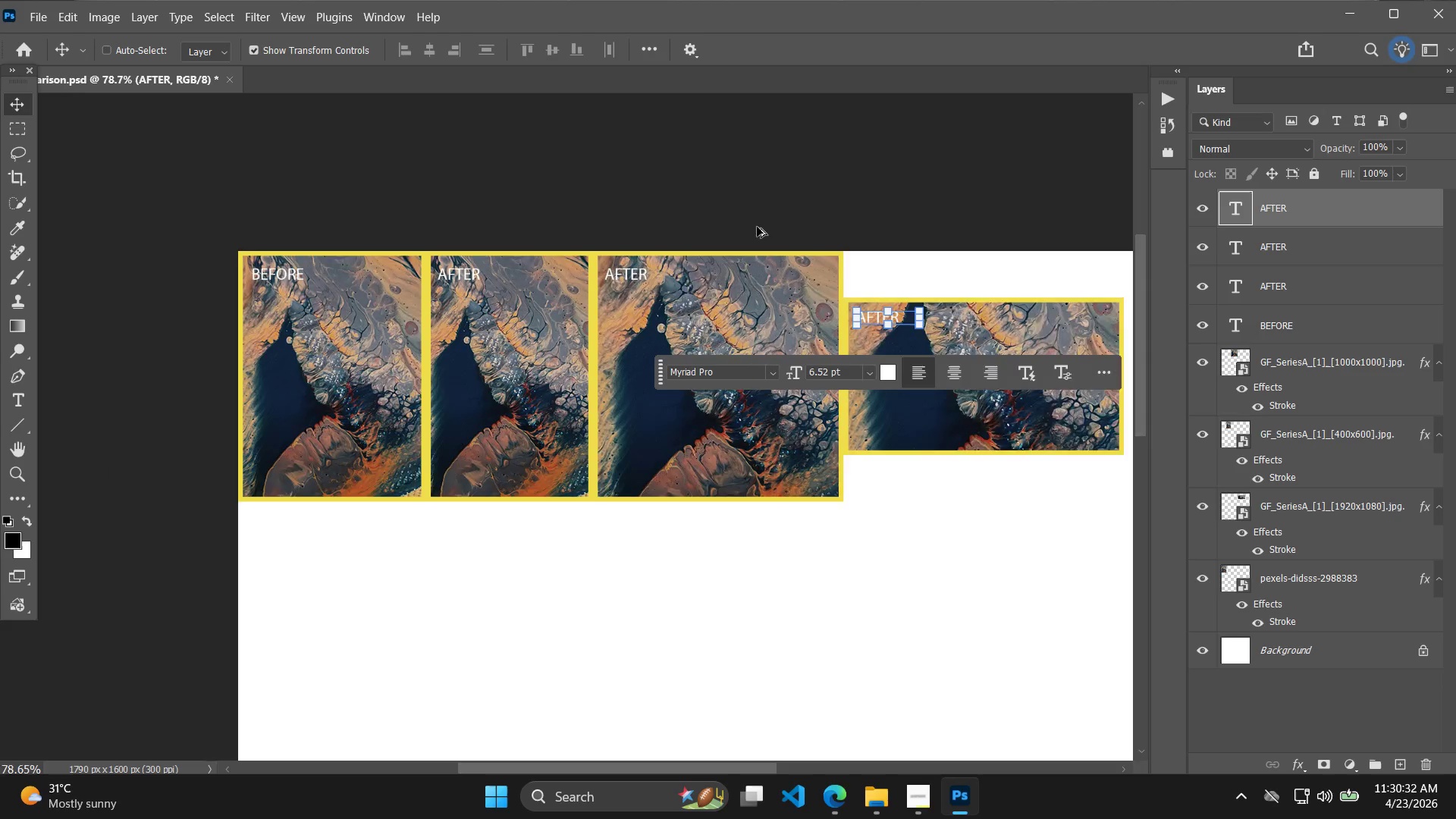 
left_click_drag(start_coordinate=[598, 201], to_coordinate=[760, 206])
 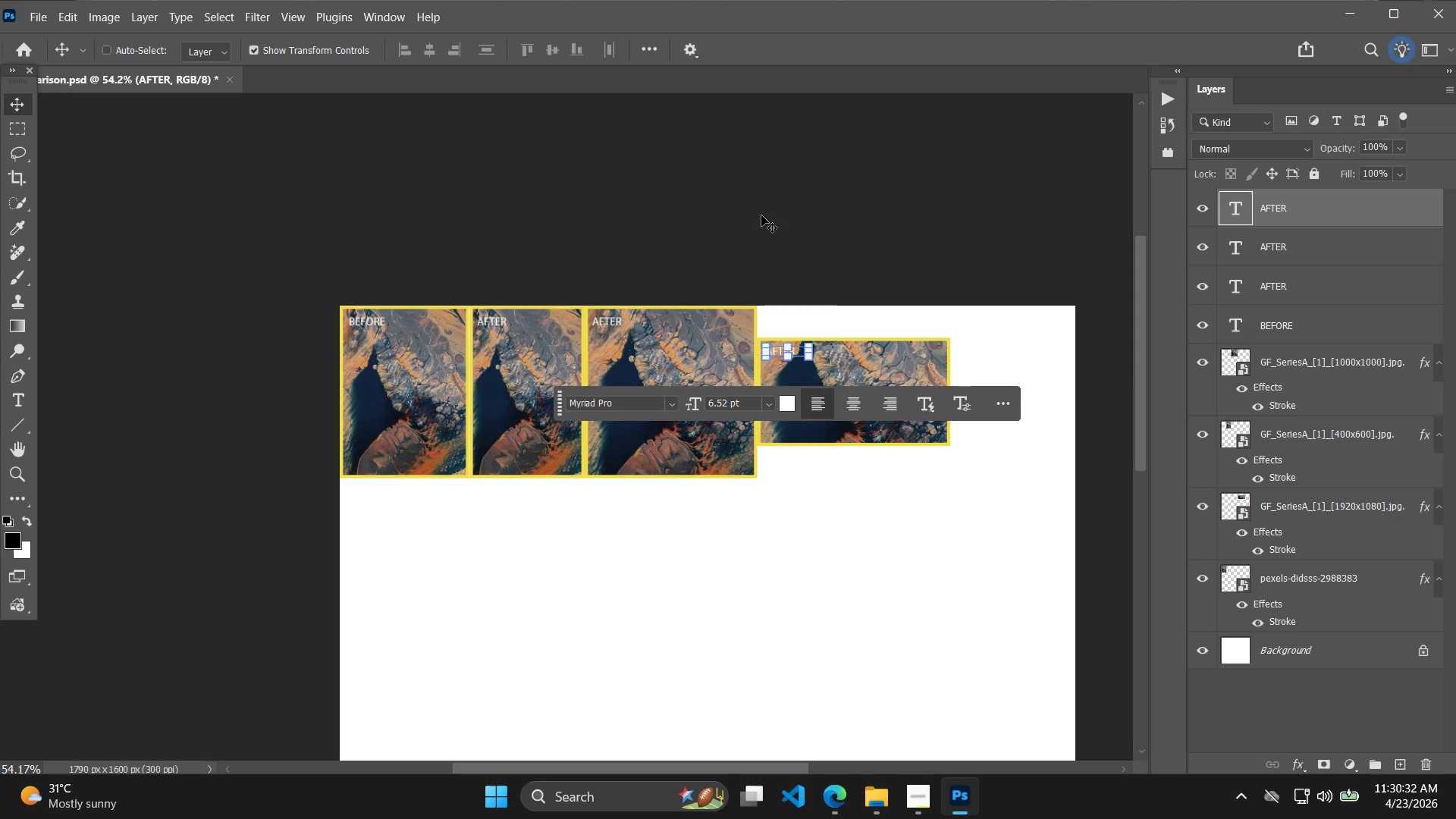 
scroll: coordinate [648, 174], scroll_direction: down, amount: 7.0
 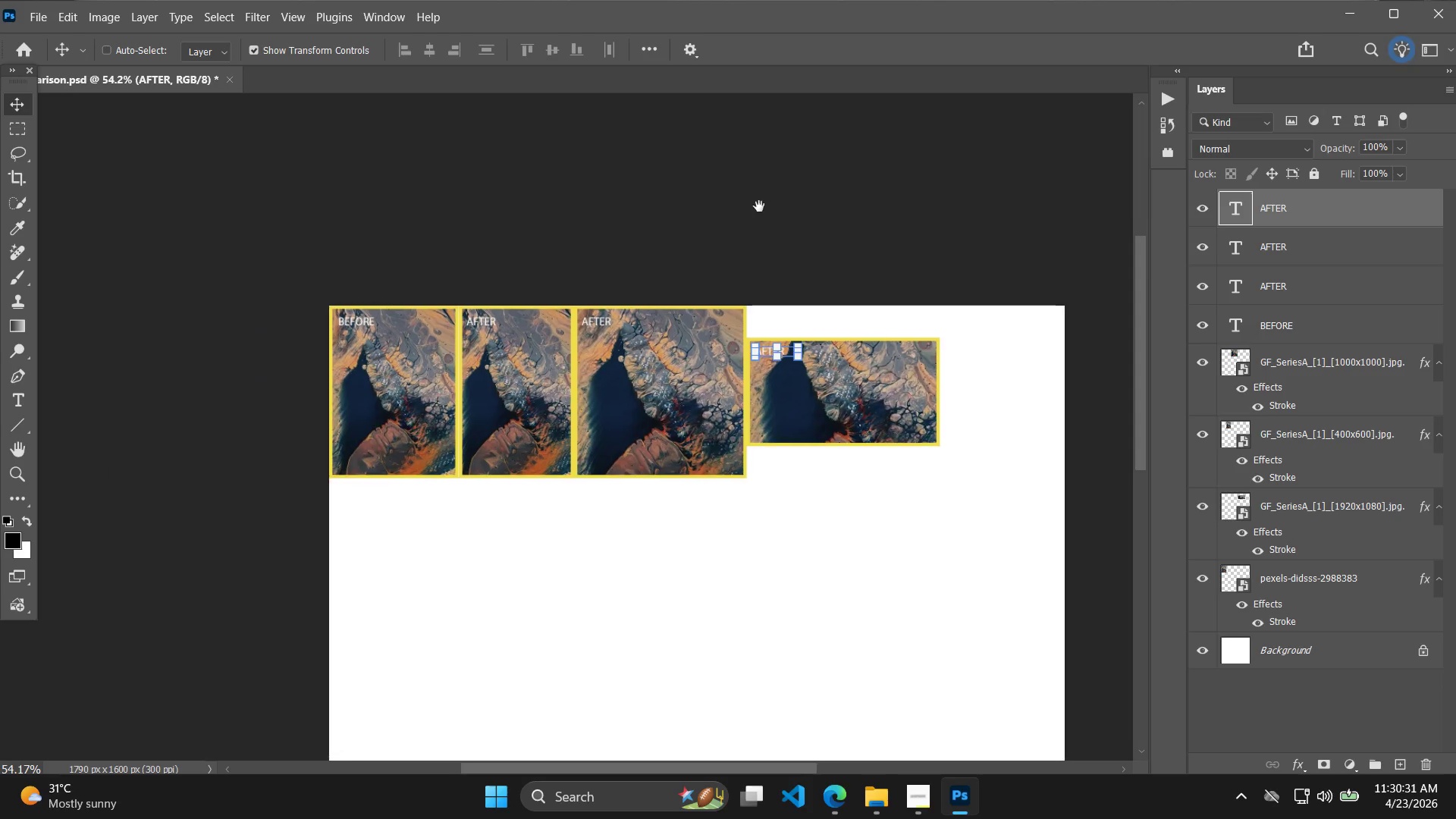 
hold_key(key=AltLeft, duration=0.48)
 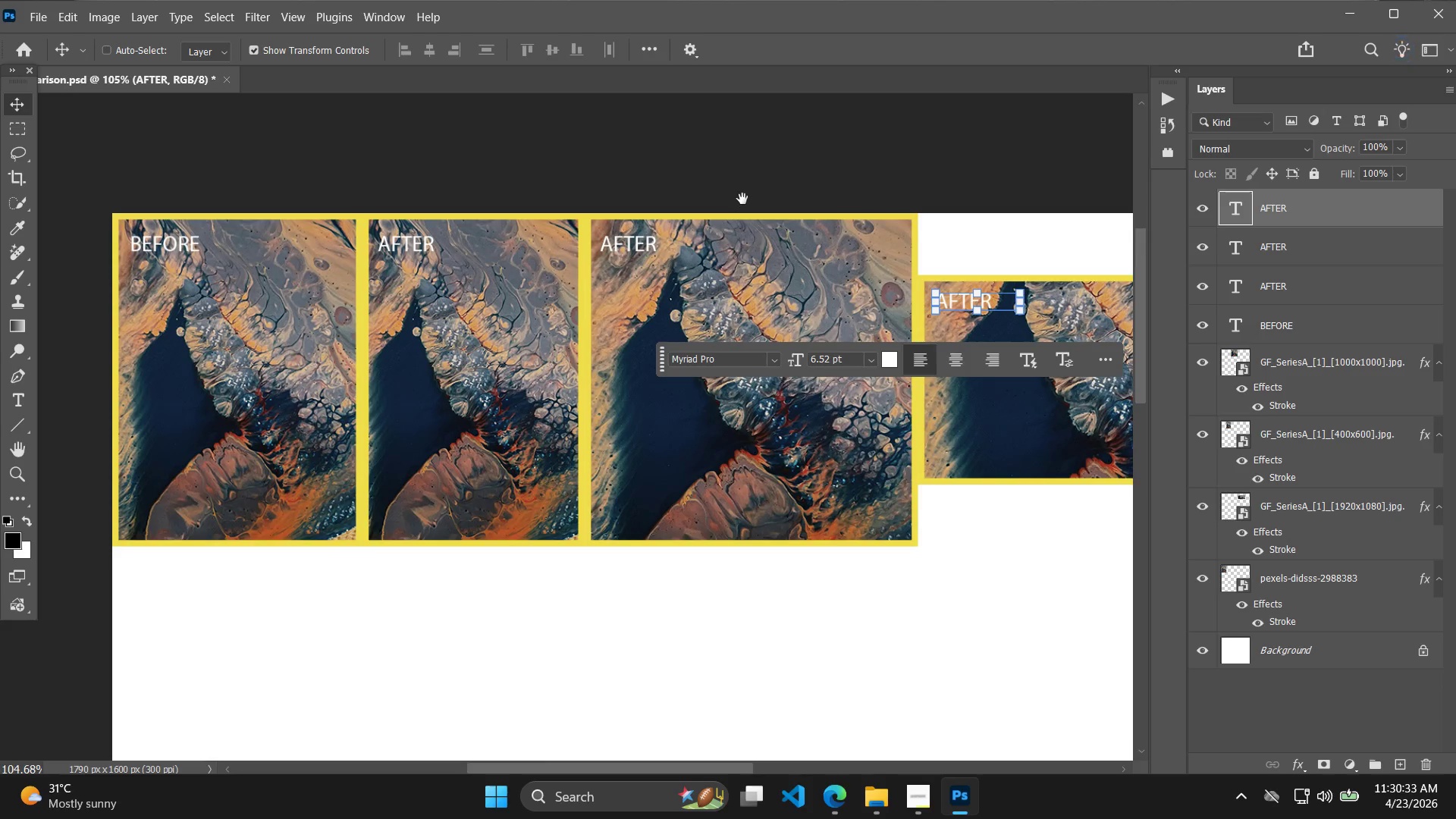 
hold_key(key=Space, duration=0.58)
 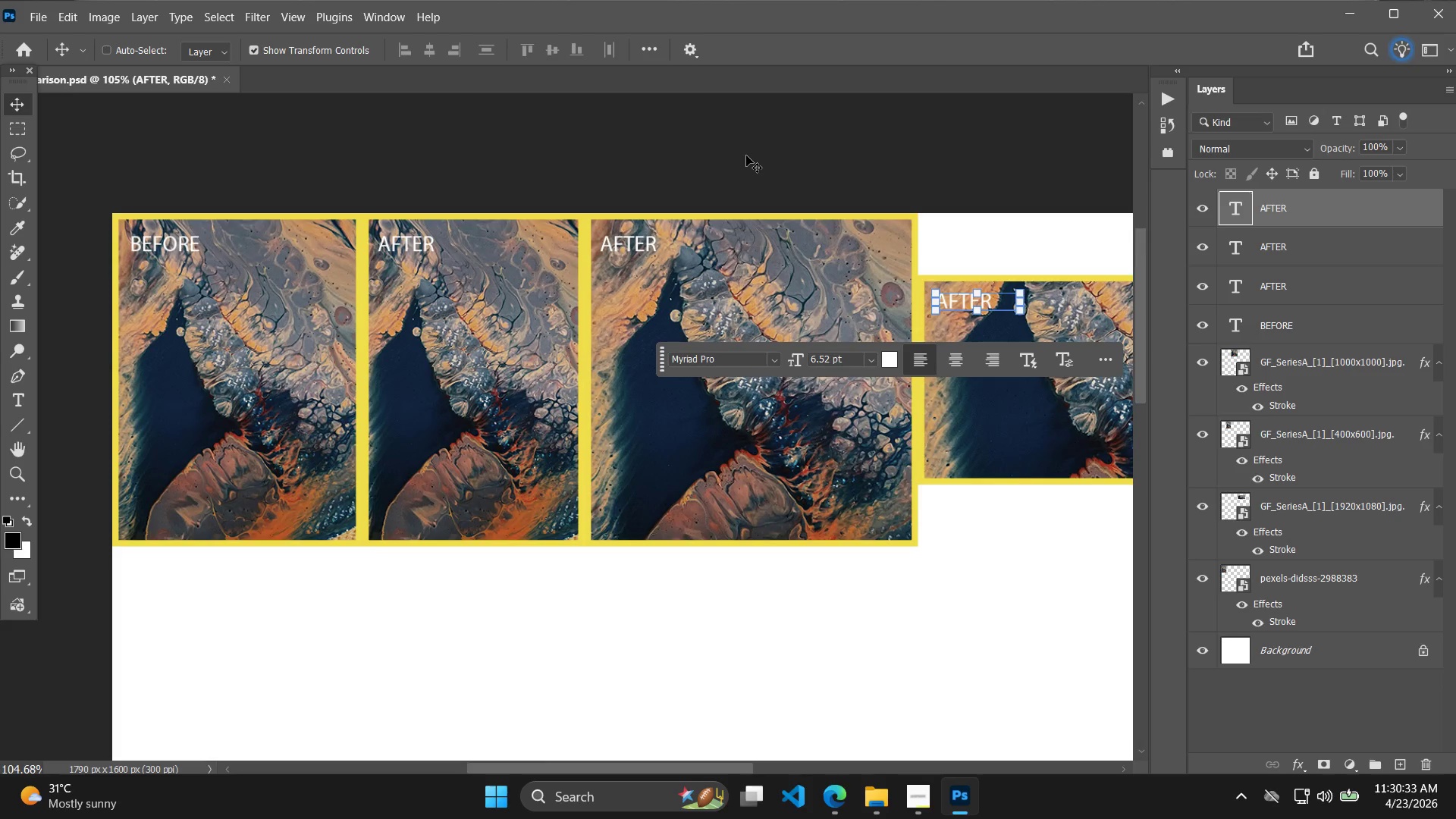 
scroll: coordinate [743, 224], scroll_direction: up, amount: 6.0
 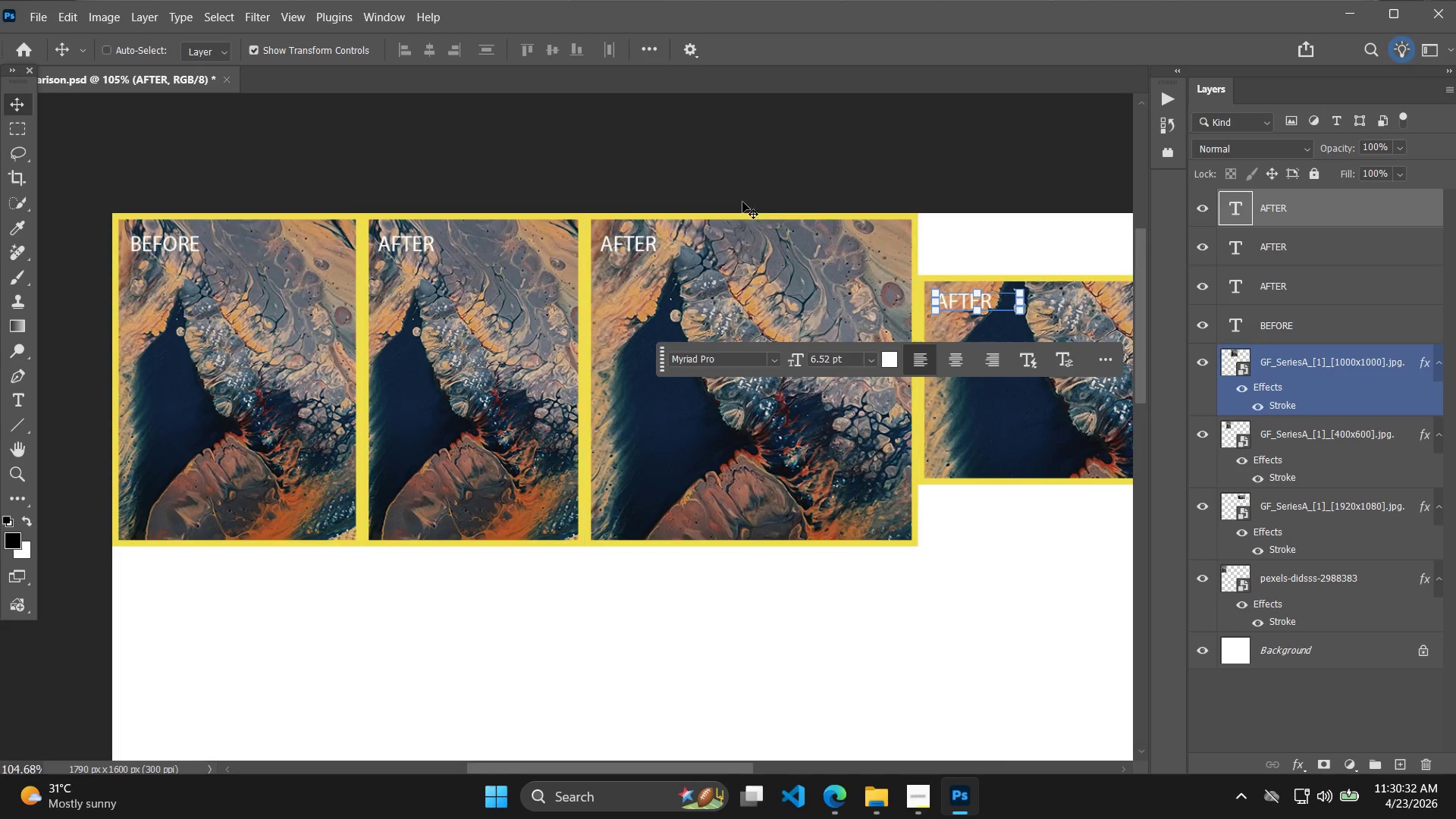 
hold_key(key=Space, duration=2.78)
 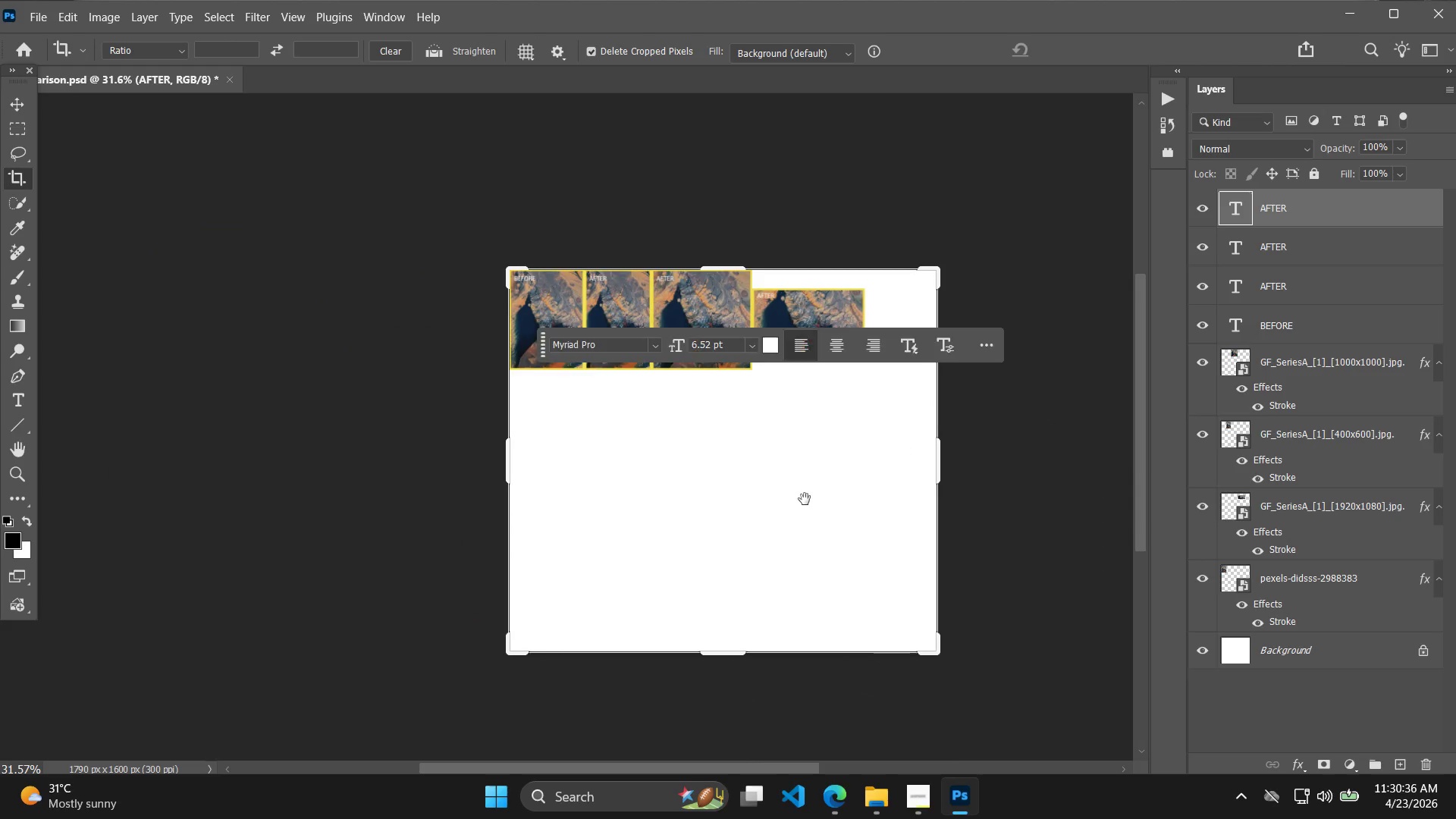 
hold_key(key=AltLeft, duration=0.31)
scroll: coordinate [746, 155], scroll_direction: down, amount: 4.0
 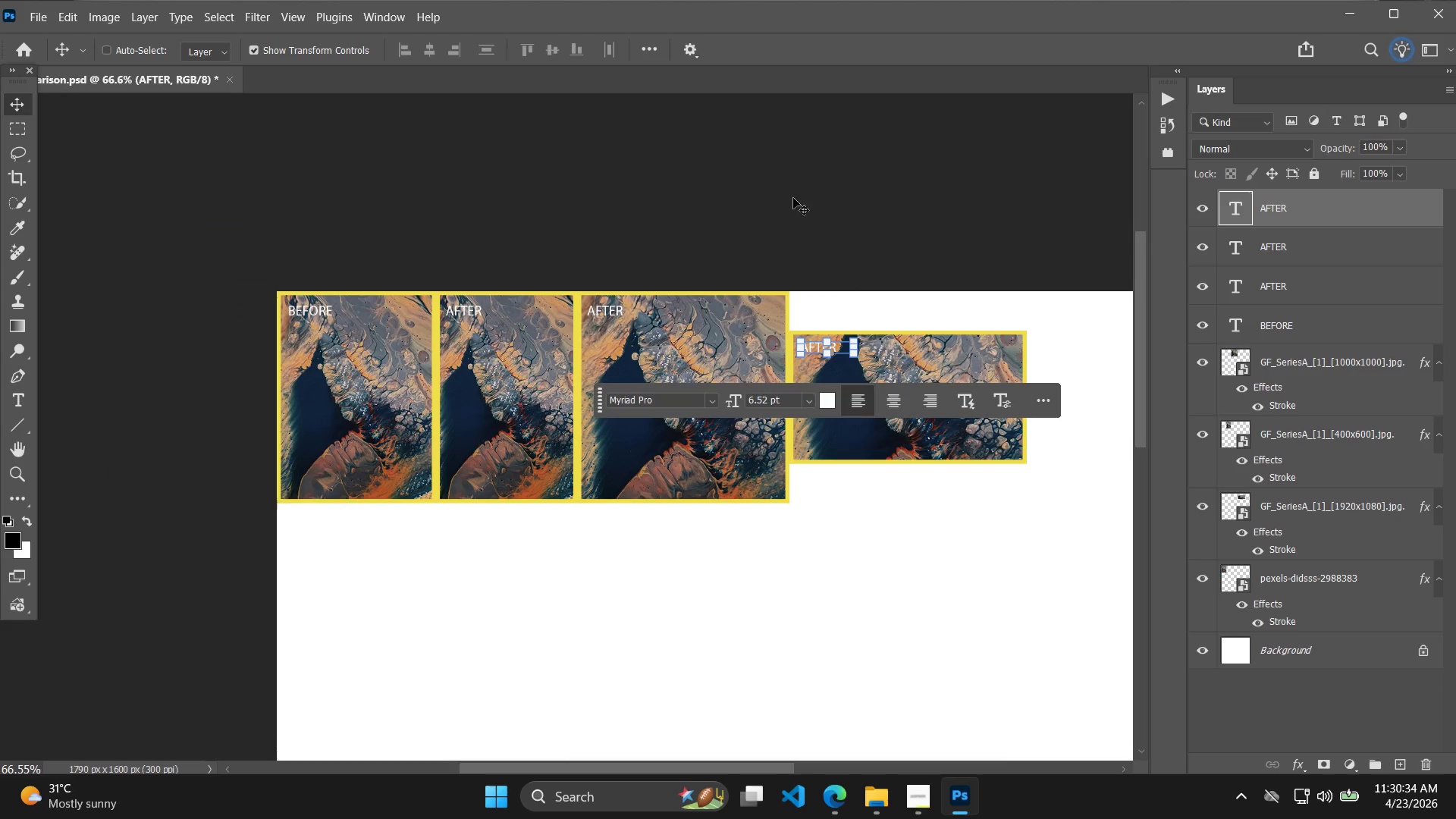 
key(C)
 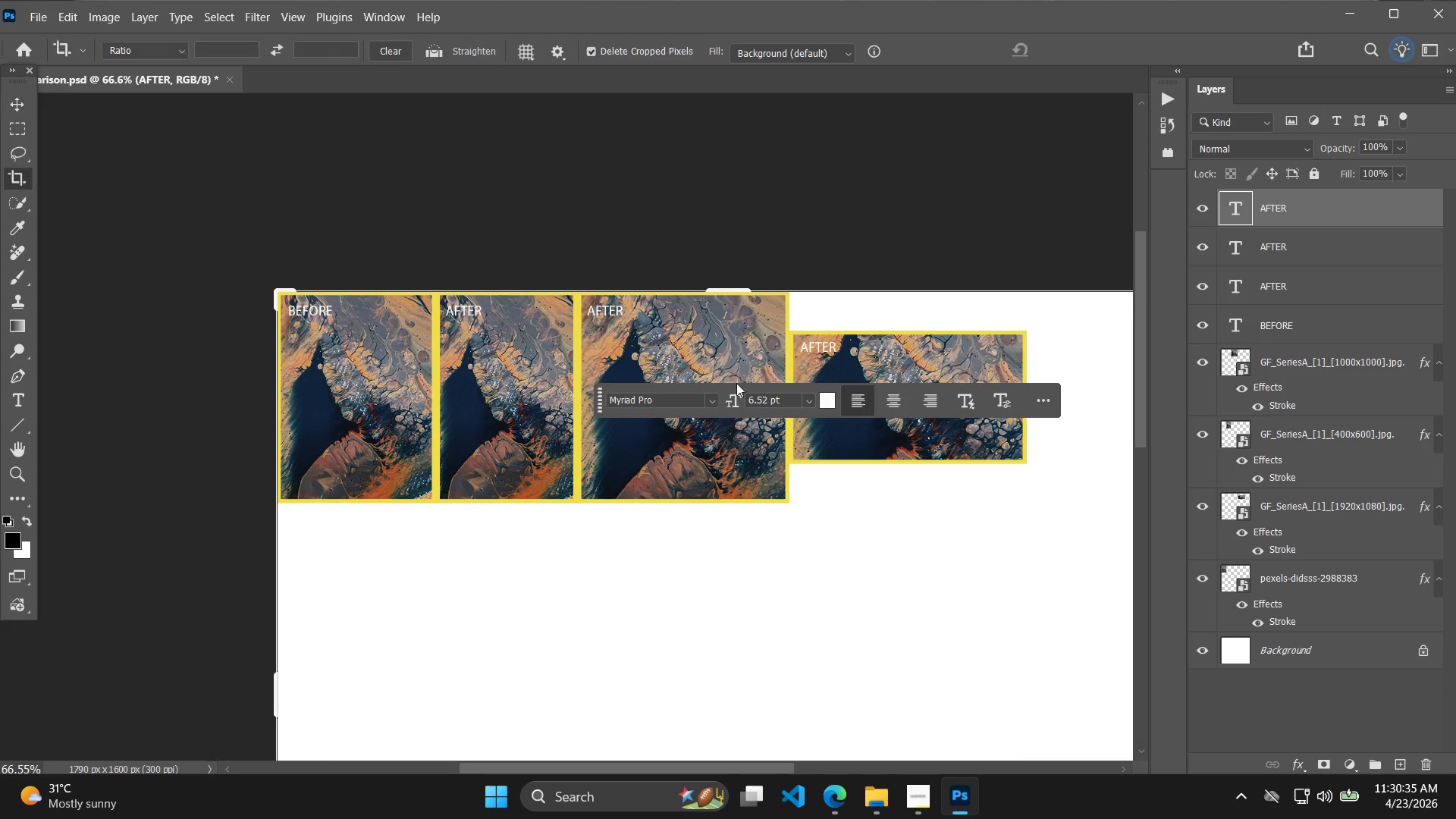 
hold_key(key=AltLeft, duration=0.56)
 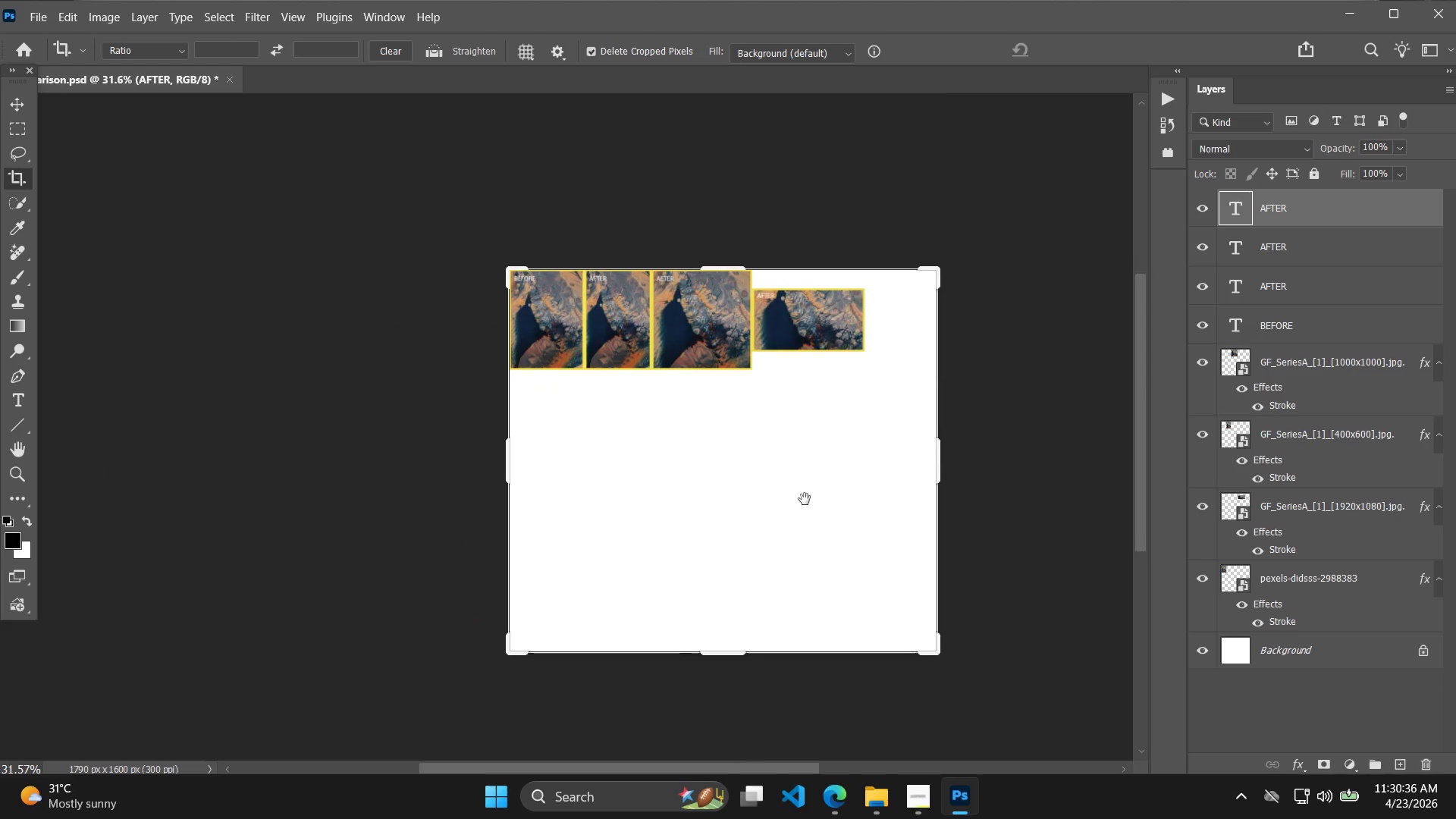 
hold_key(key=Space, duration=0.61)
 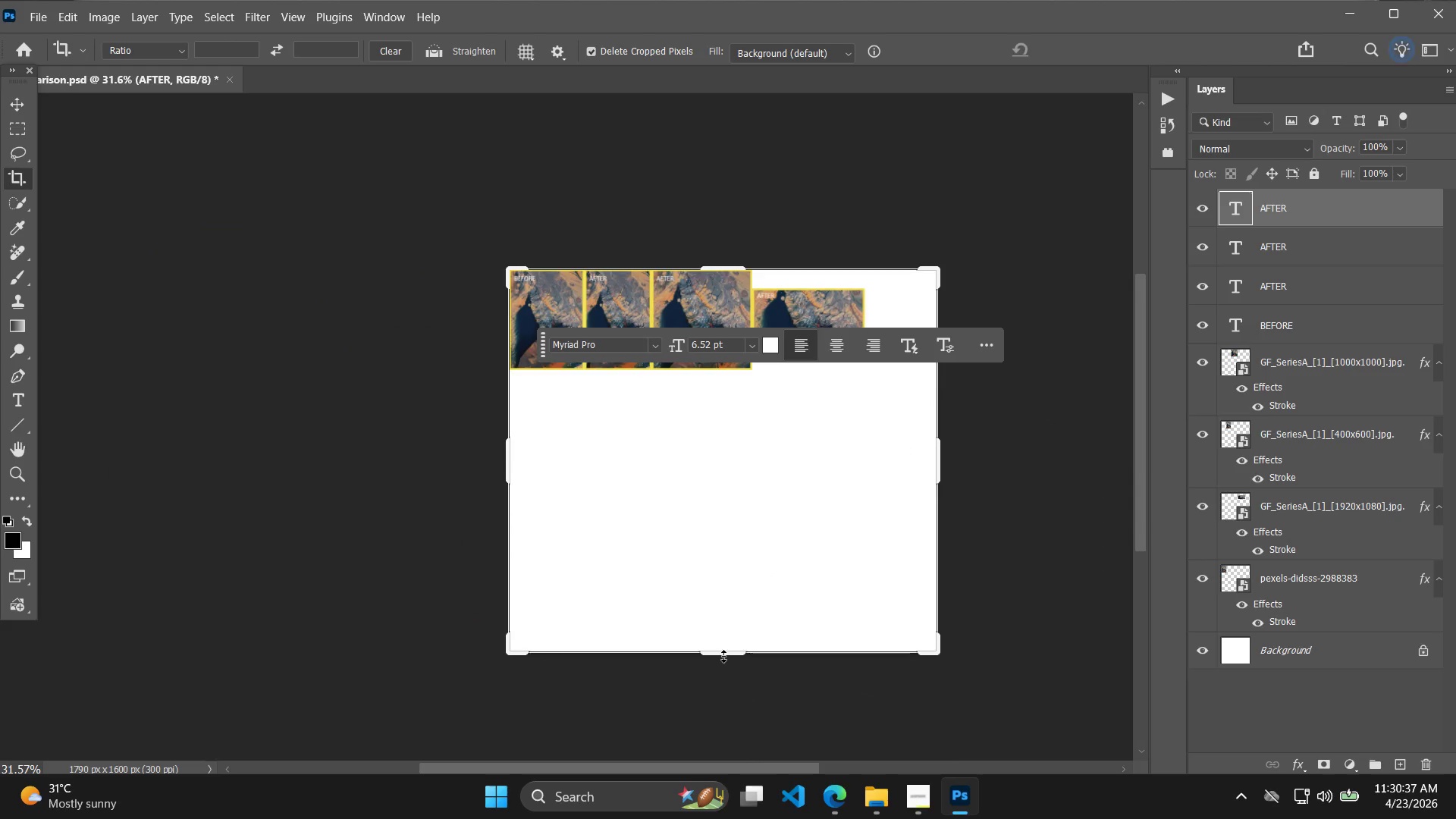 
left_click_drag(start_coordinate=[799, 613], to_coordinate=[805, 499])
 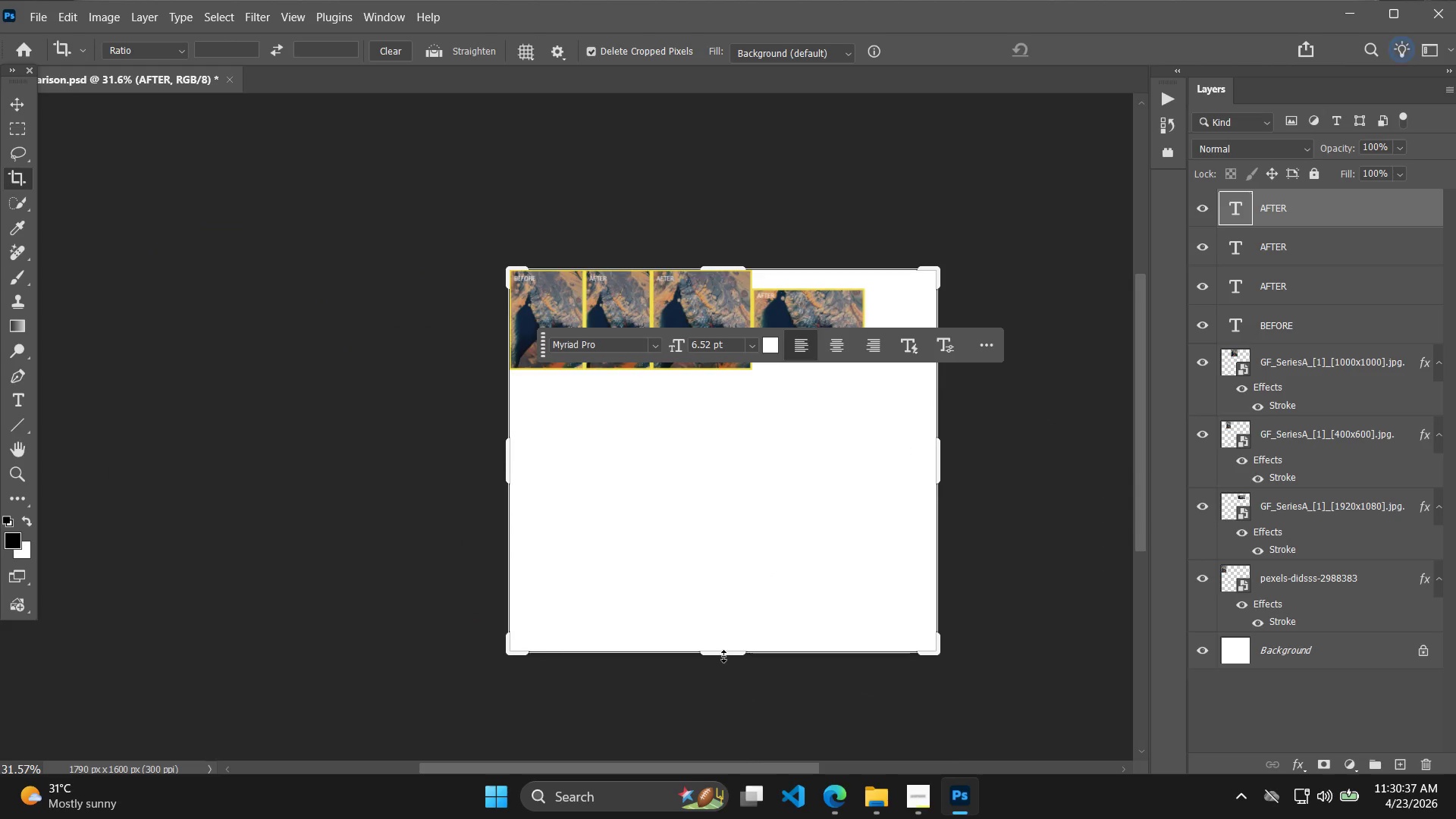 
scroll: coordinate [757, 509], scroll_direction: down, amount: 9.0
 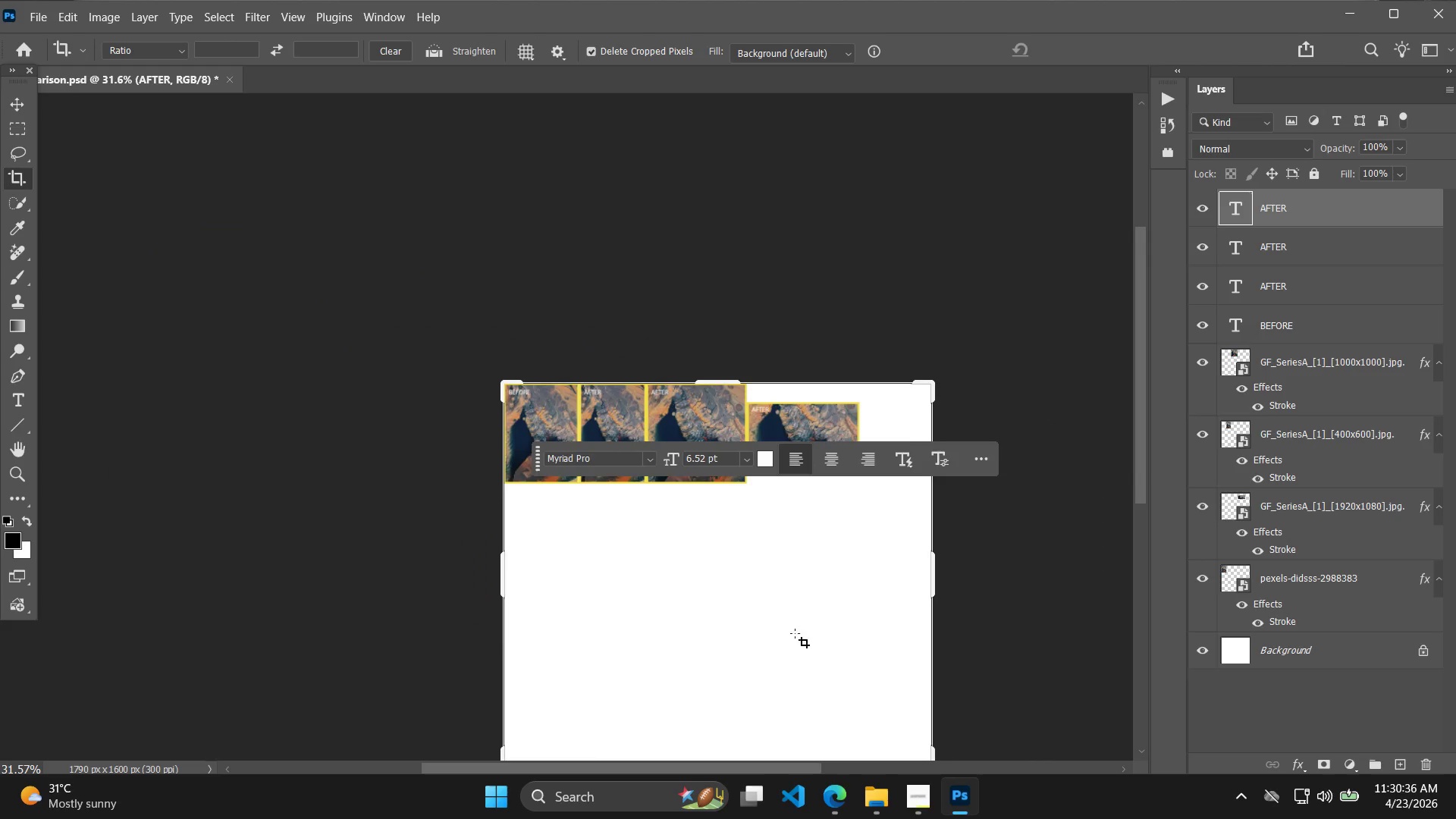 
left_click_drag(start_coordinate=[723, 656], to_coordinate=[740, 517])
 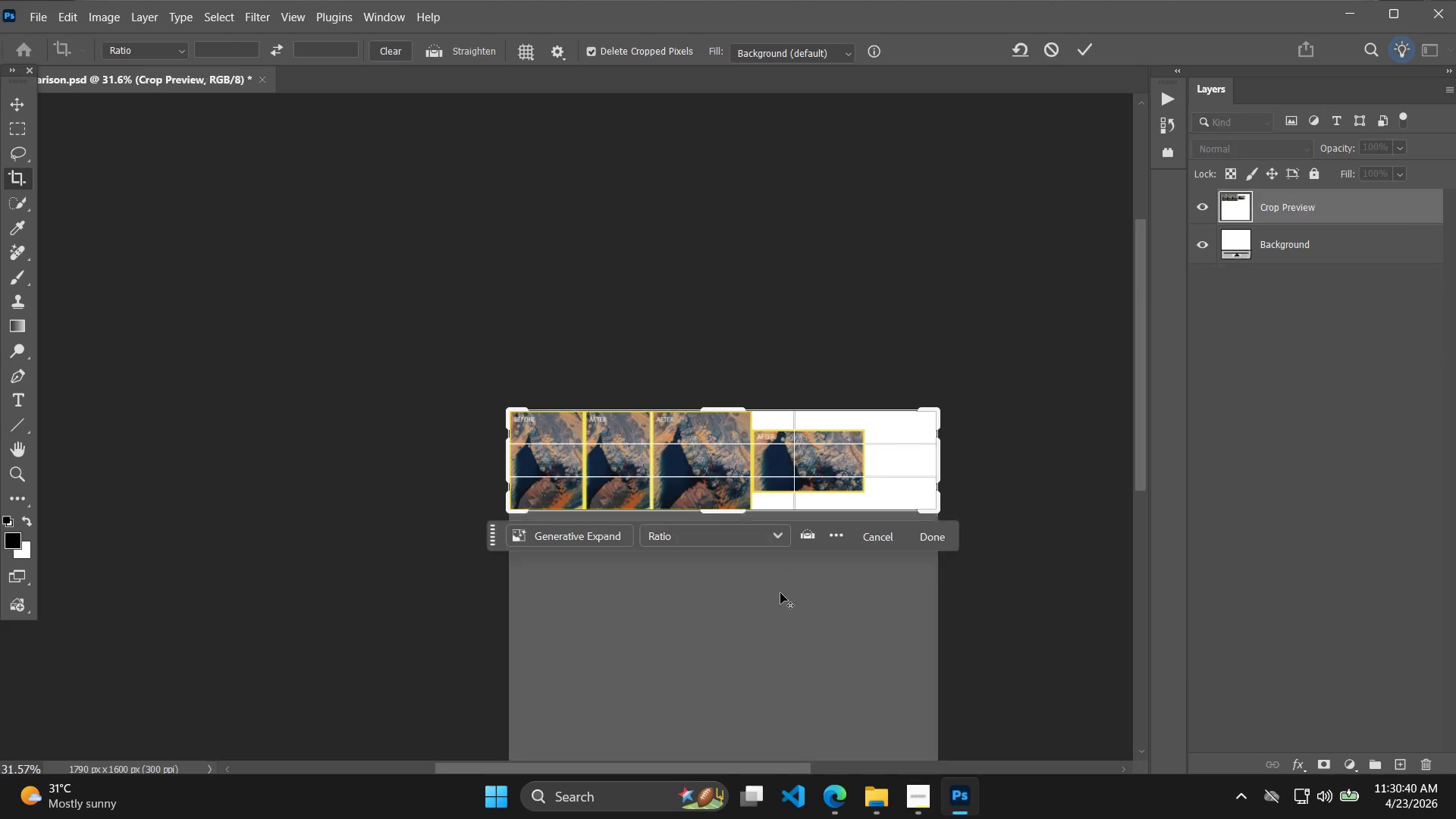 
hold_key(key=AltLeft, duration=0.73)
scroll: coordinate [781, 573], scroll_direction: up, amount: 5.0
 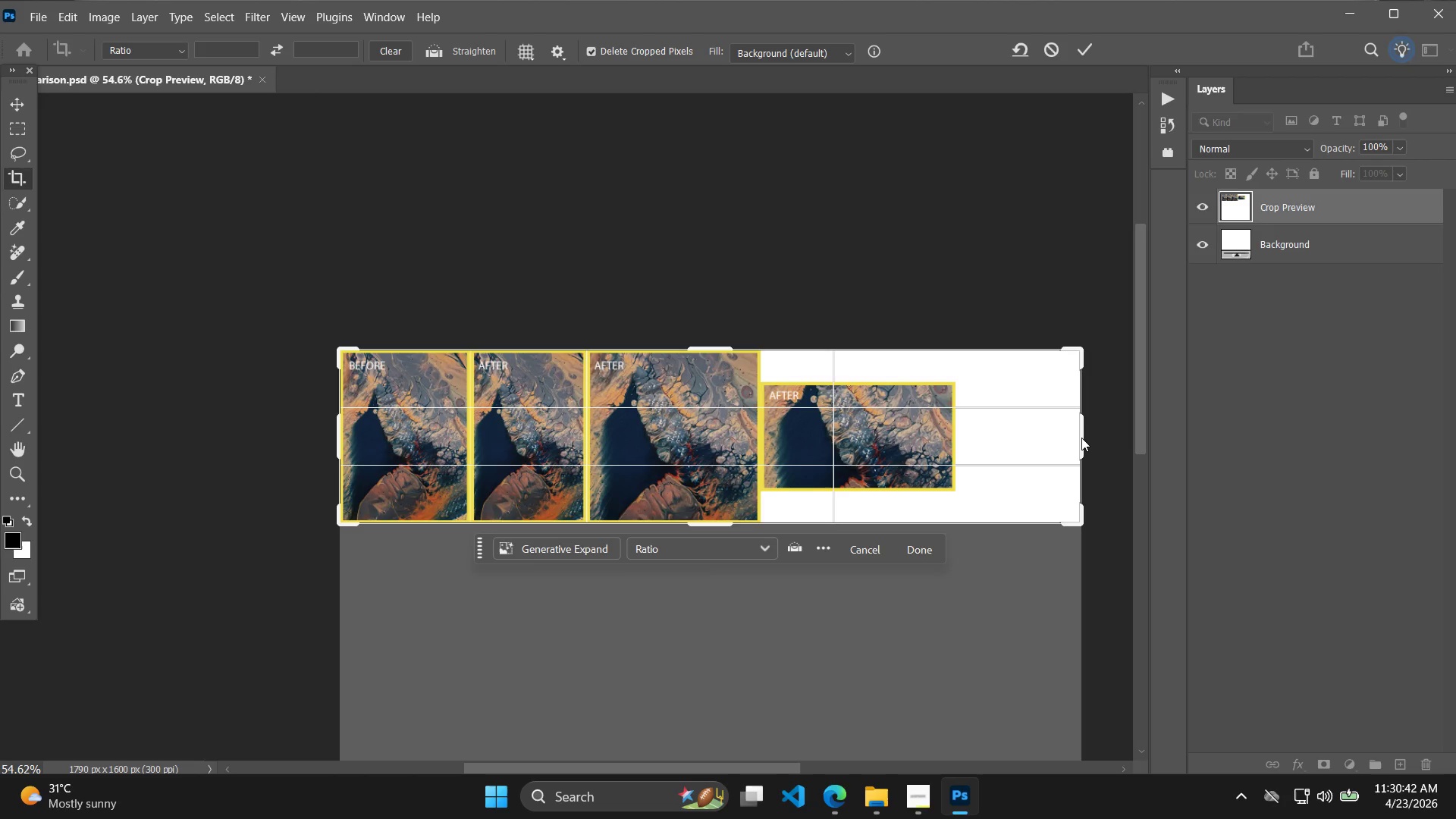 
left_click_drag(start_coordinate=[1079, 437], to_coordinate=[1017, 439])
 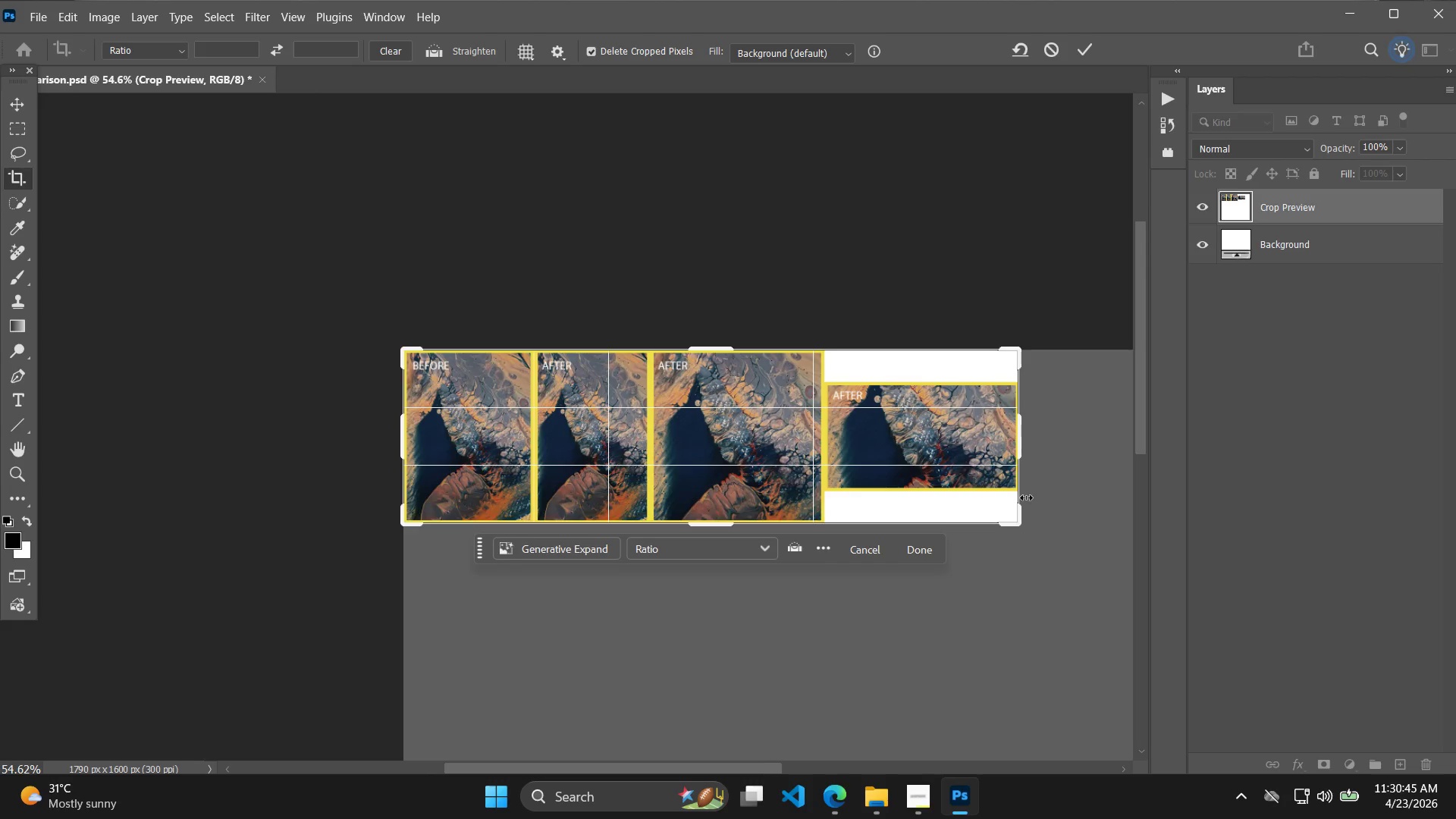 
hold_key(key=AltLeft, duration=1.2)
scroll: coordinate [1009, 504], scroll_direction: up, amount: 10.0
 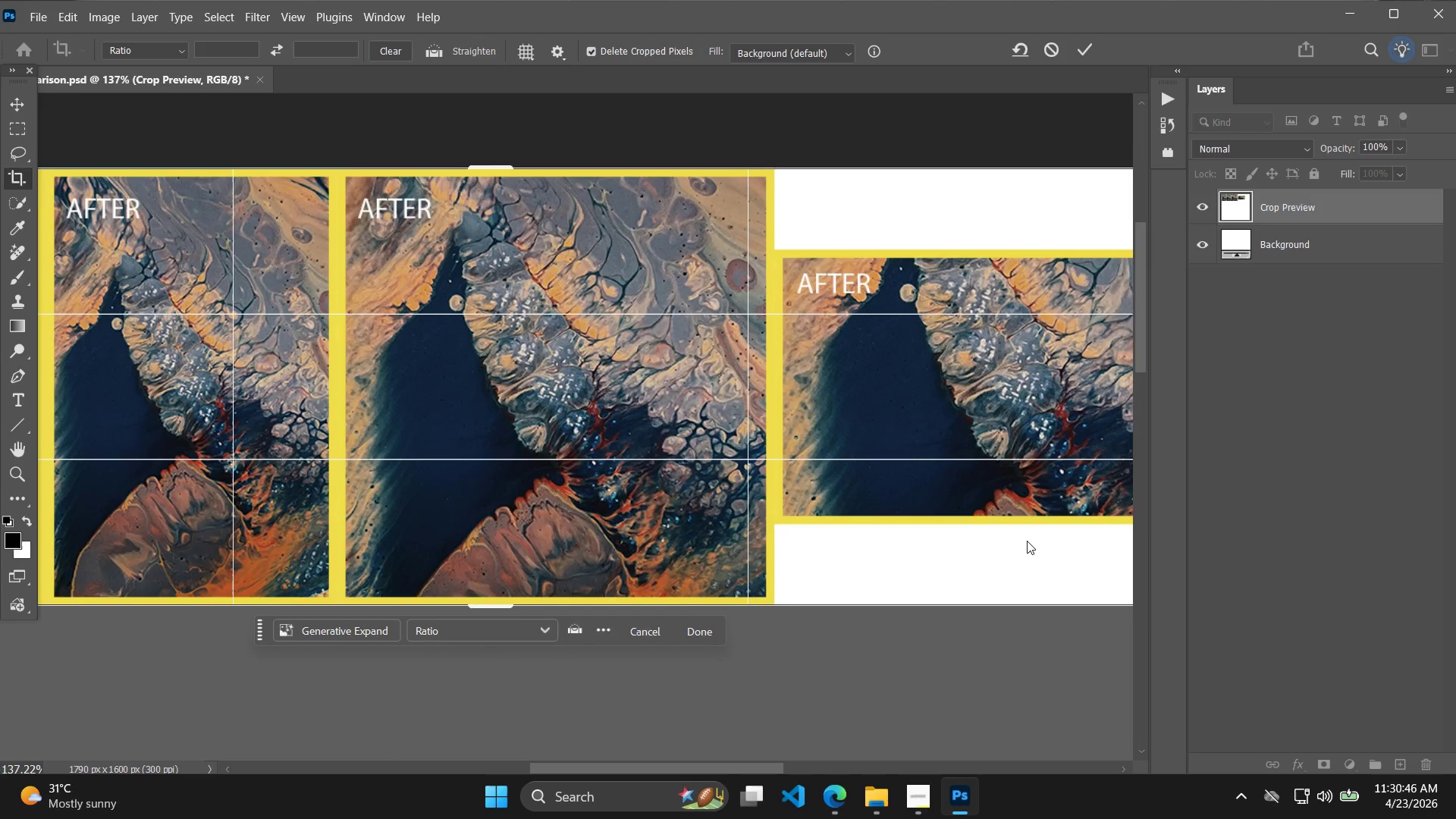 
hold_key(key=Space, duration=1.34)
 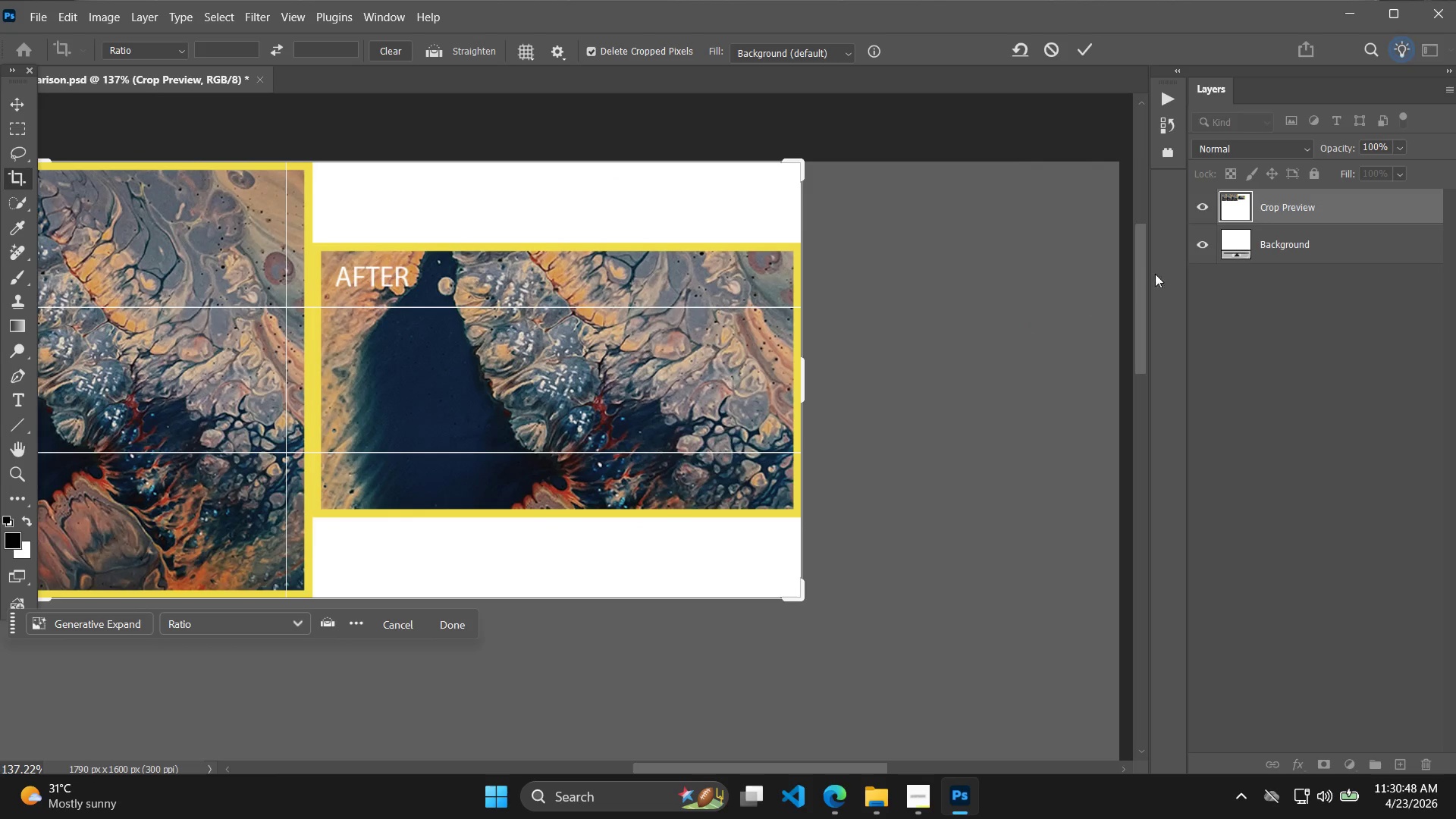 
left_click_drag(start_coordinate=[1027, 541], to_coordinate=[565, 534])
 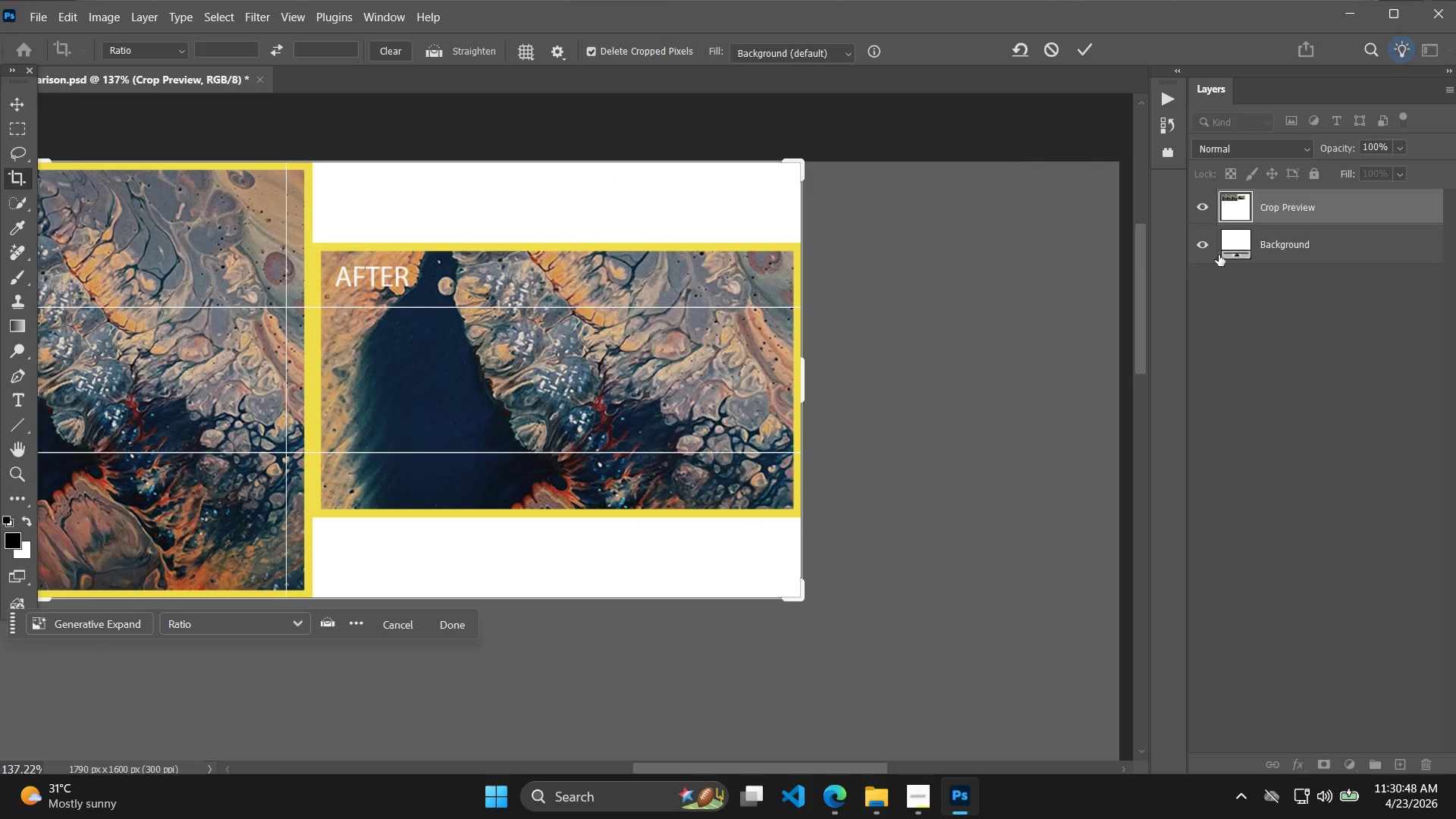 
left_click([1235, 248])
 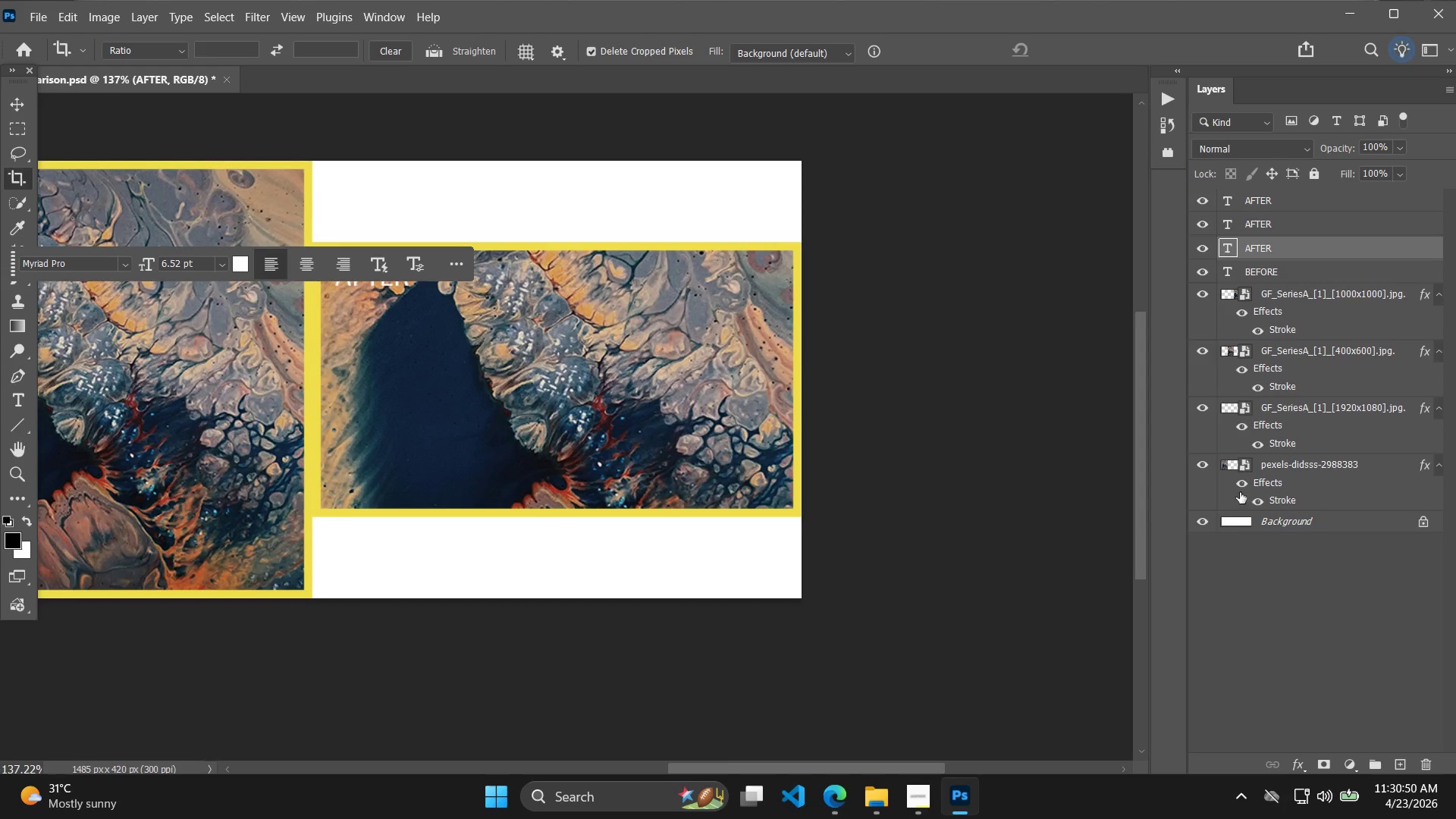 
left_click([1243, 527])
 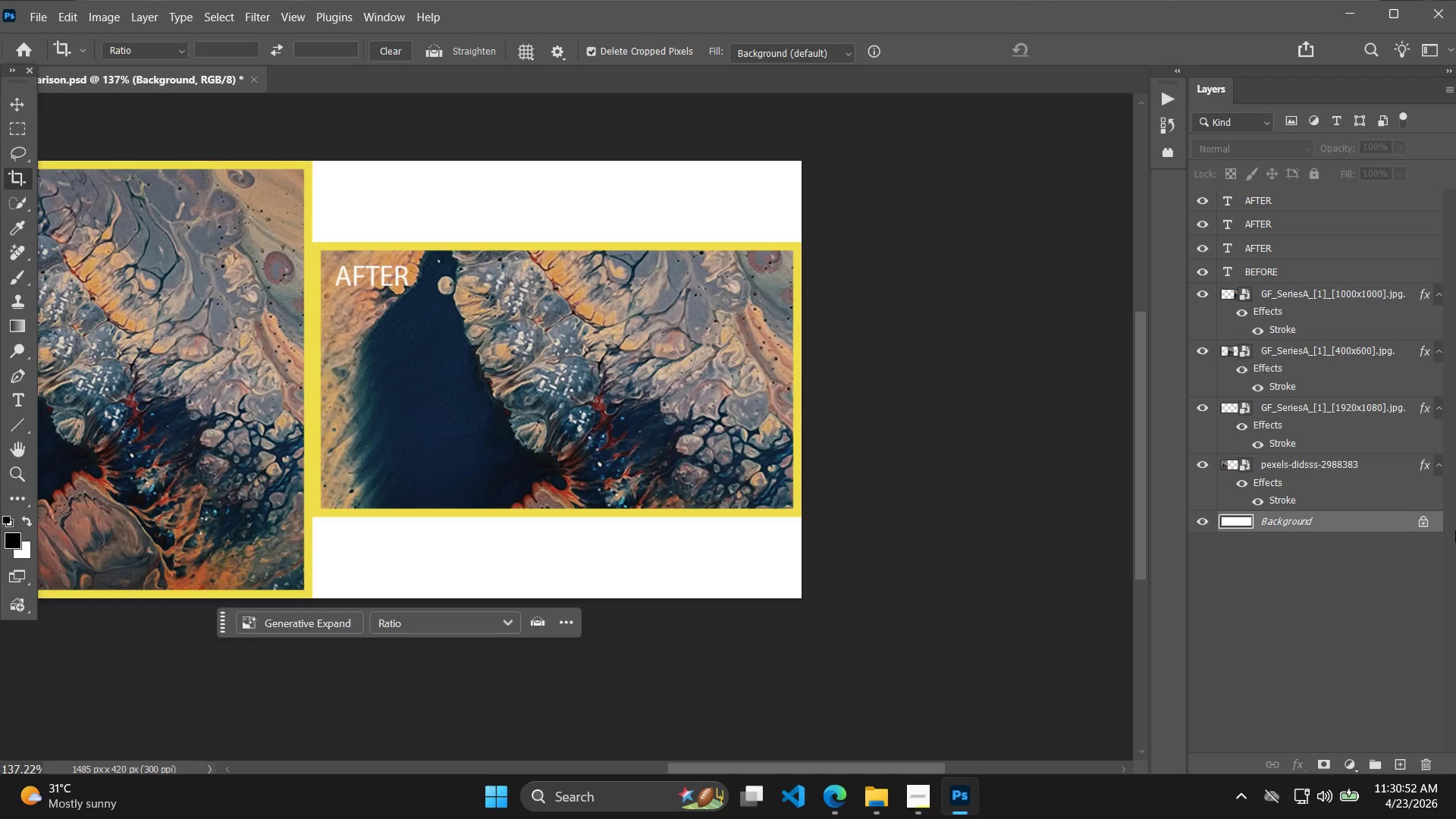 
left_click([1417, 525])
 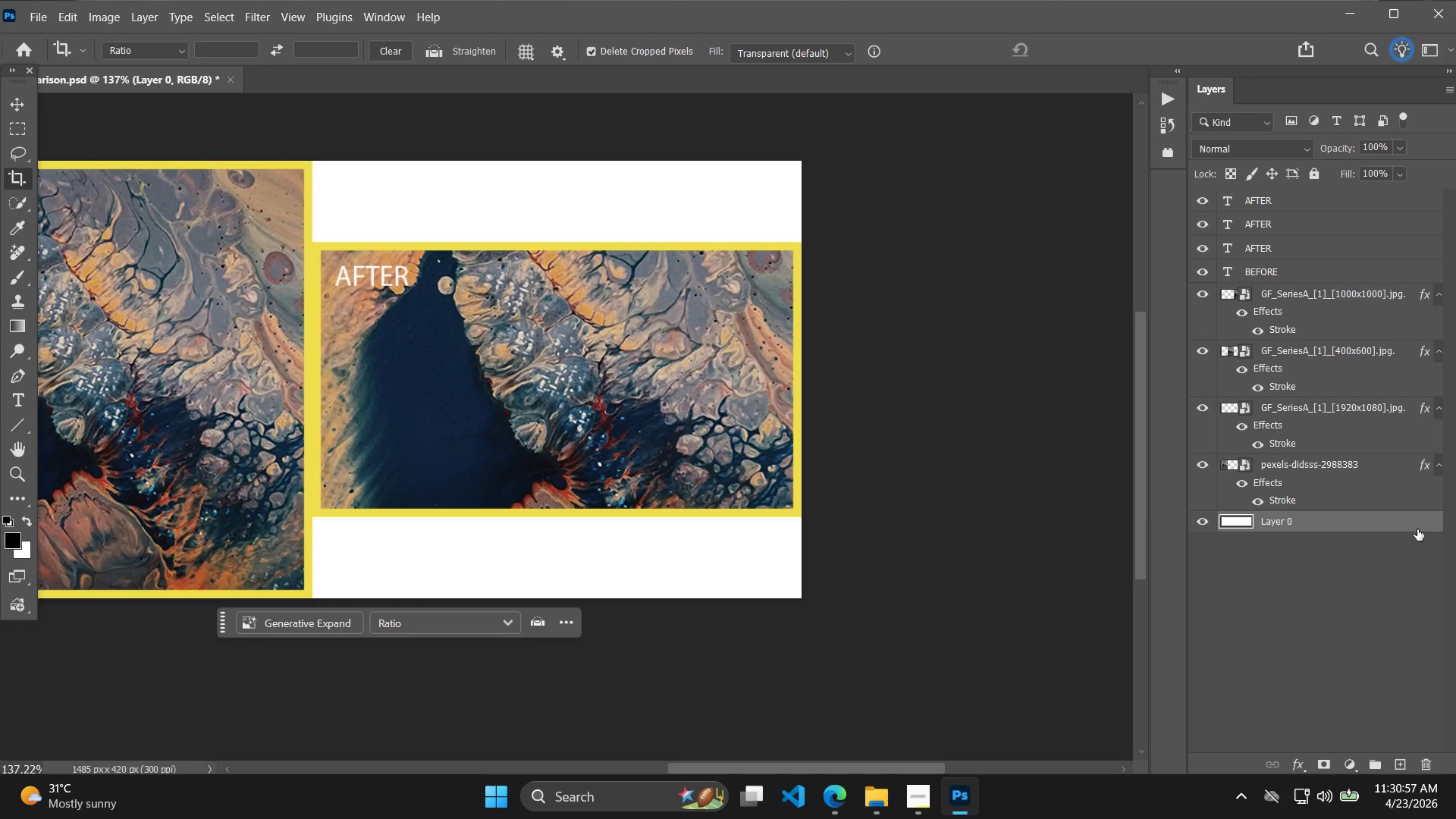 
mouse_move([1432, 487])
 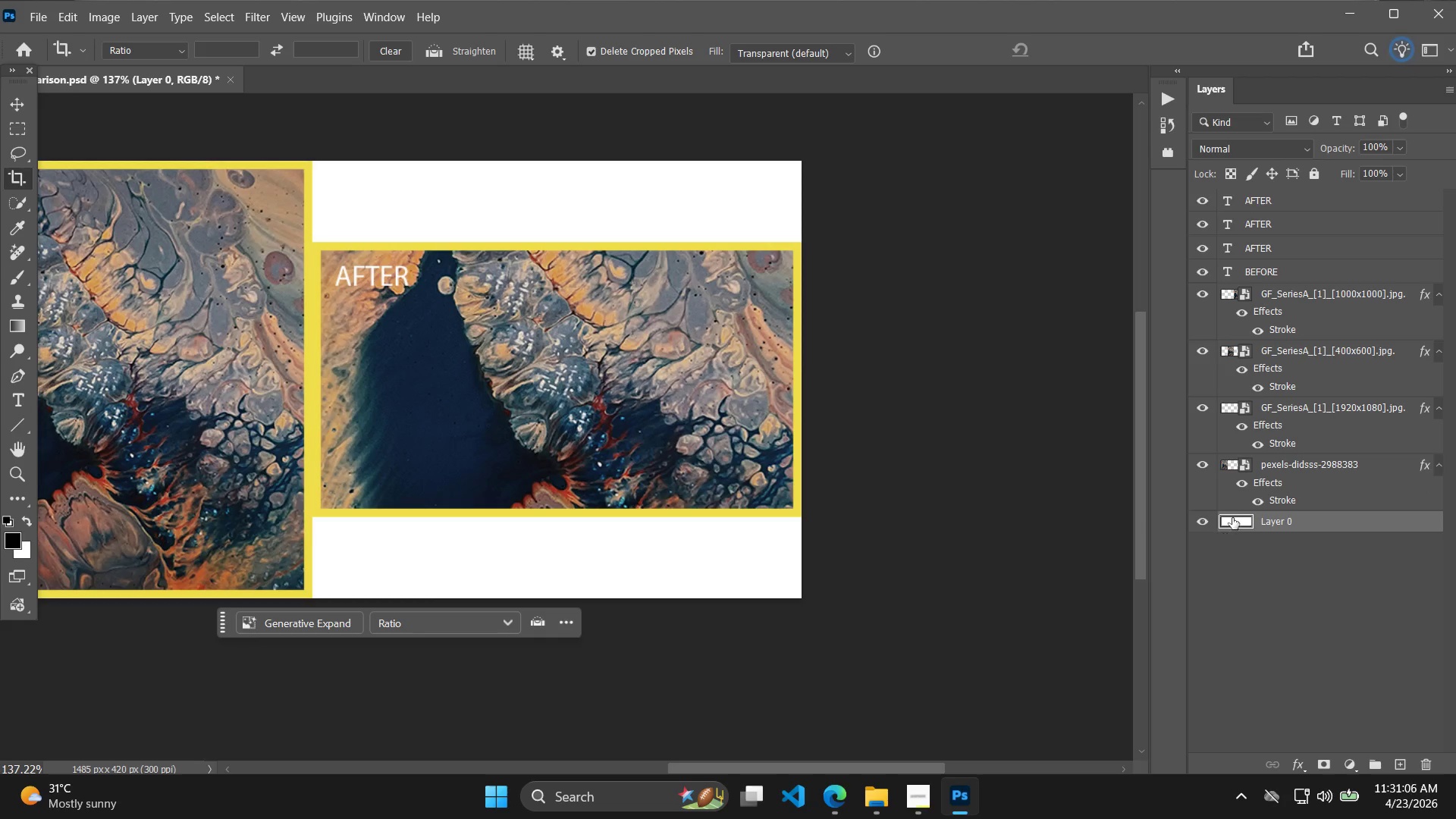 
double_click([1232, 518])
 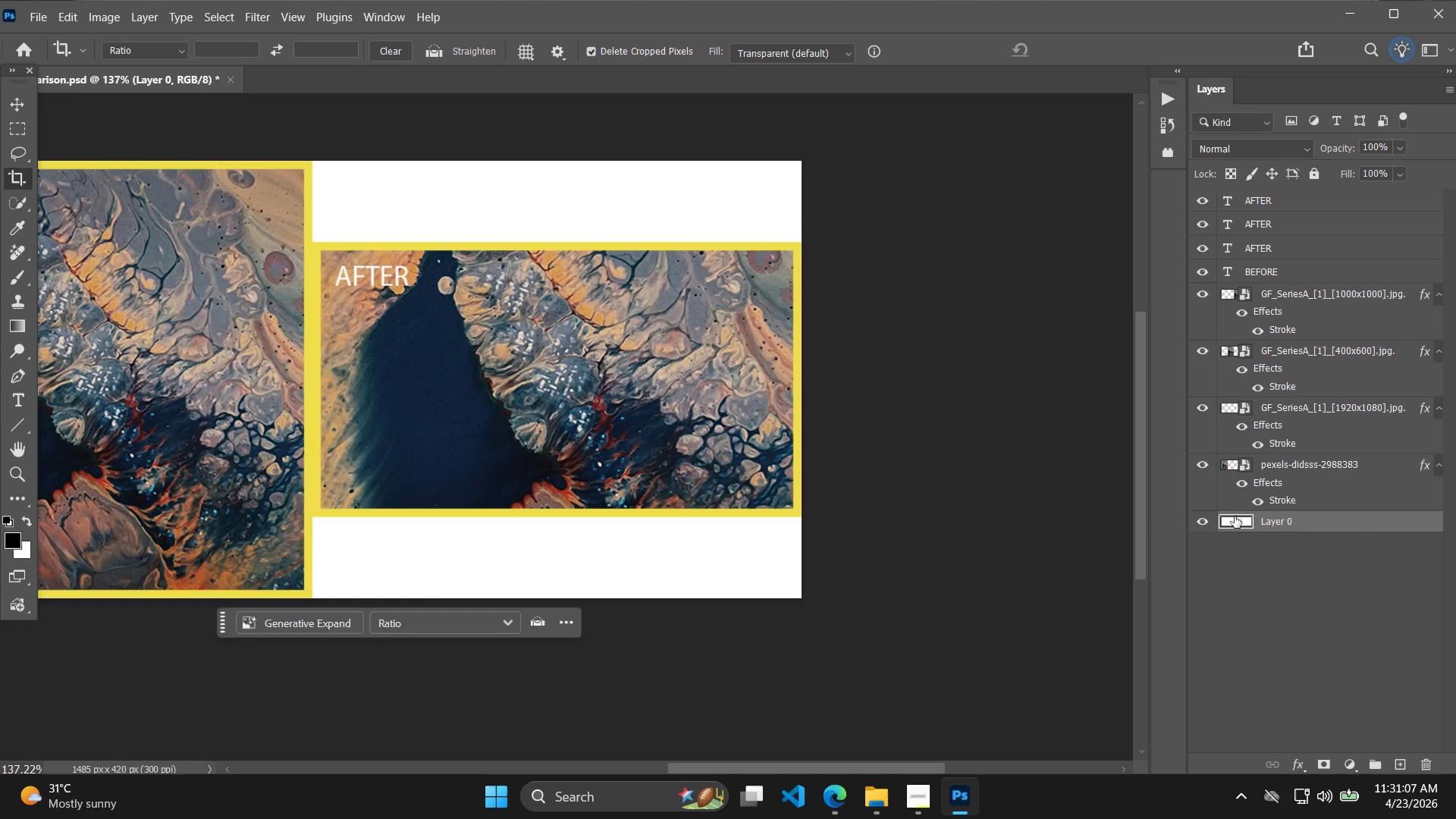 
double_click([1235, 516])
 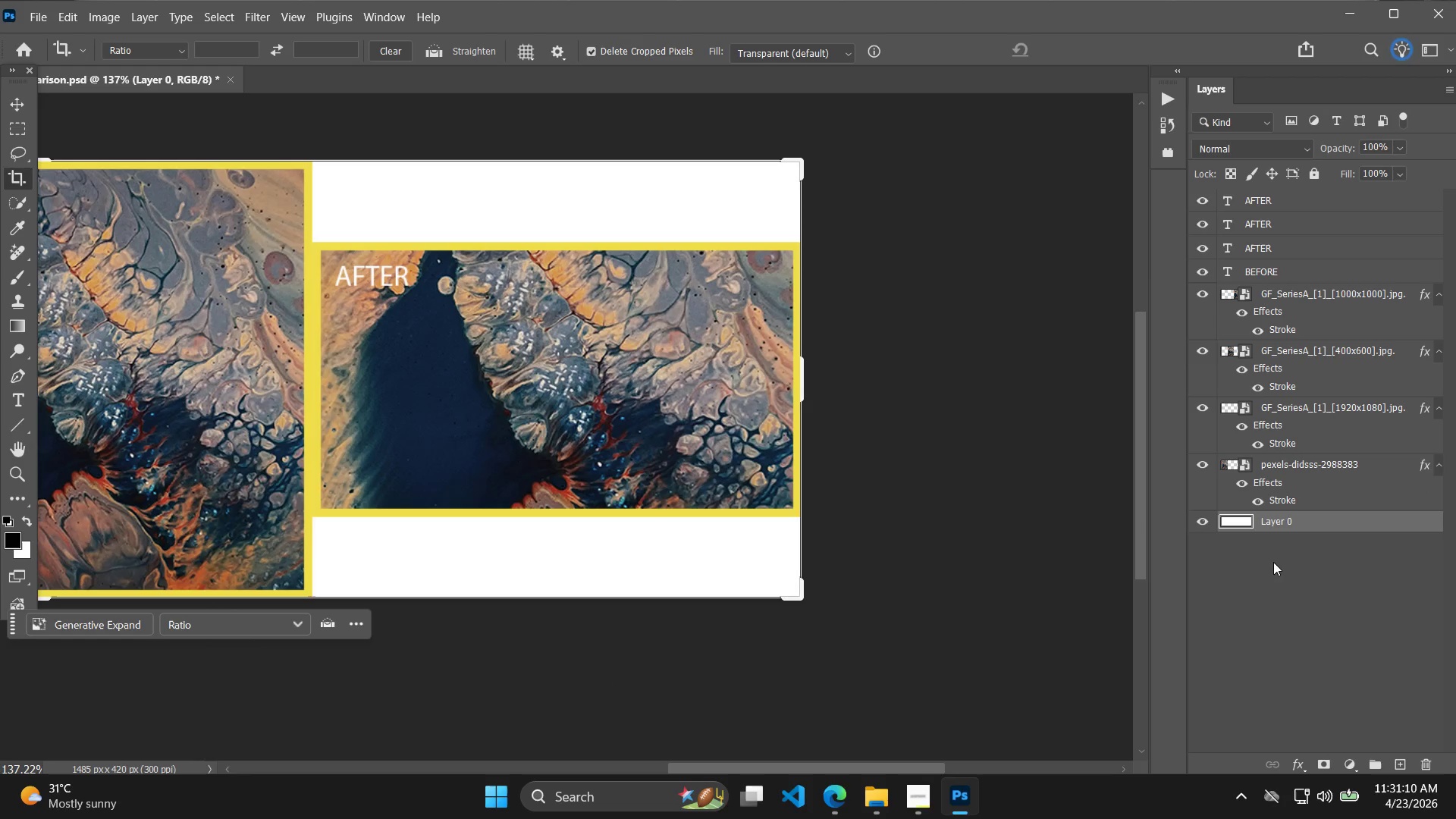 
right_click([1239, 520])
 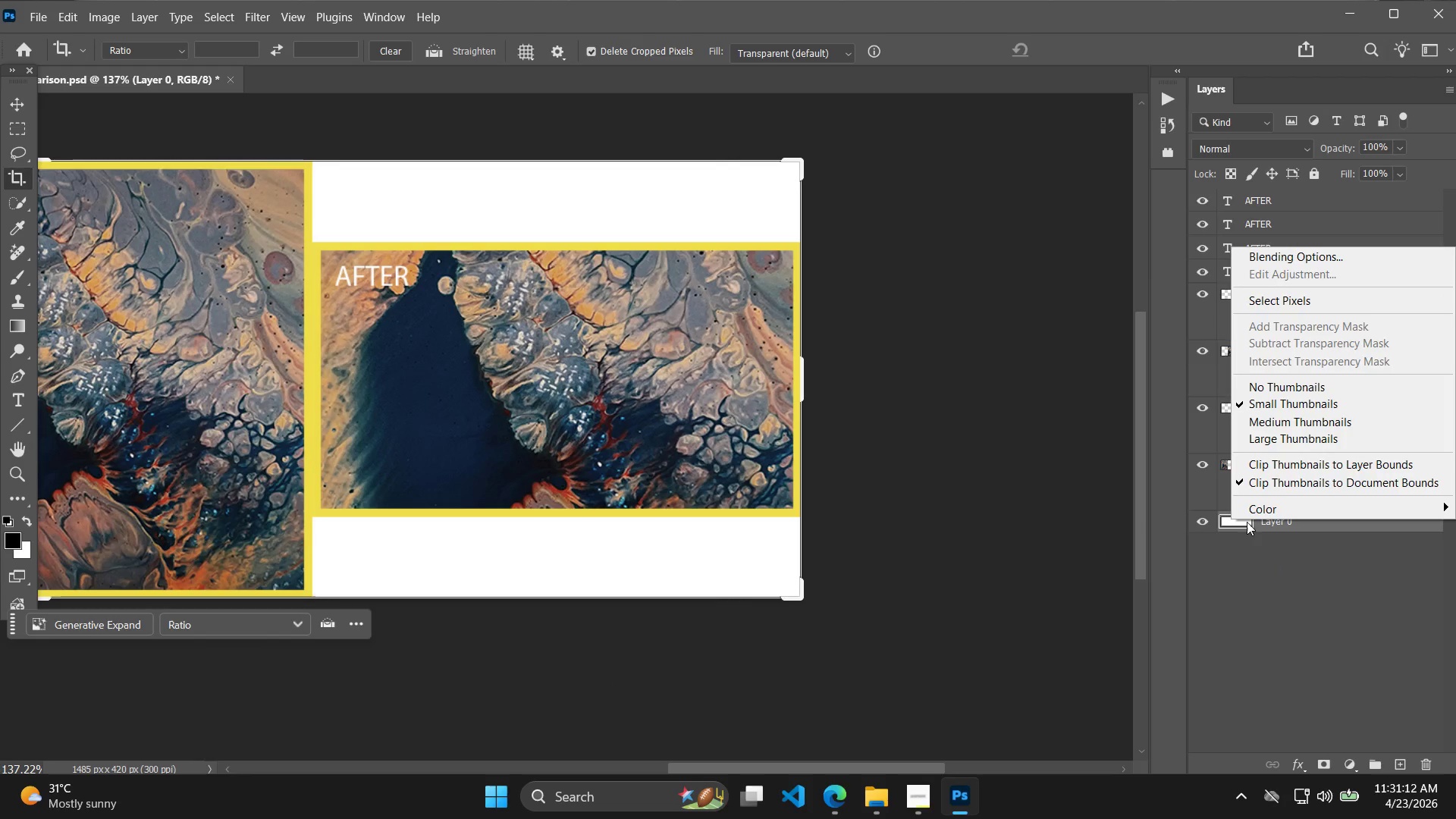 
left_click_drag(start_coordinate=[1250, 530], to_coordinate=[1250, 538])
 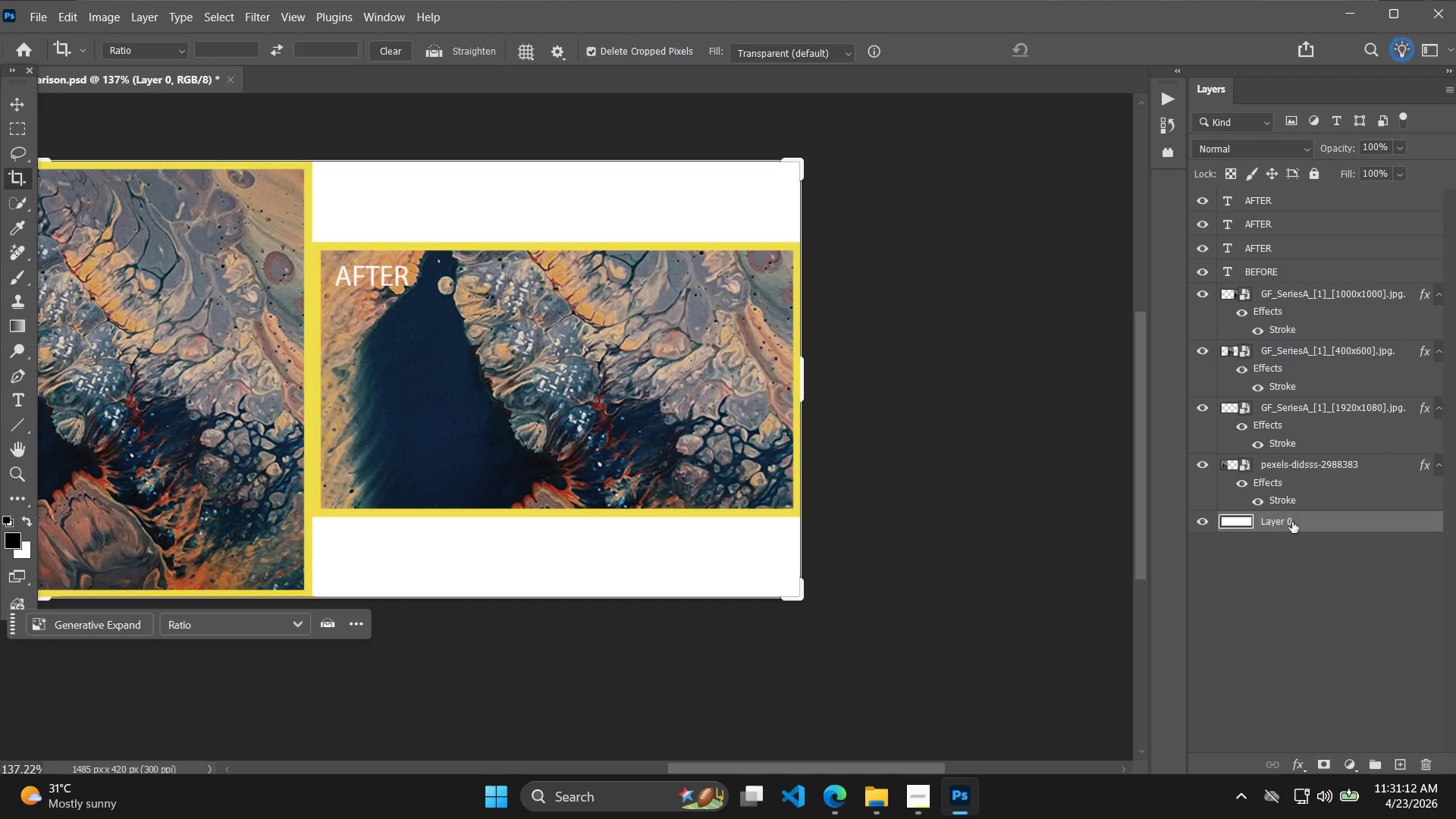 
left_click_drag(start_coordinate=[1292, 522], to_coordinate=[1302, 521])
 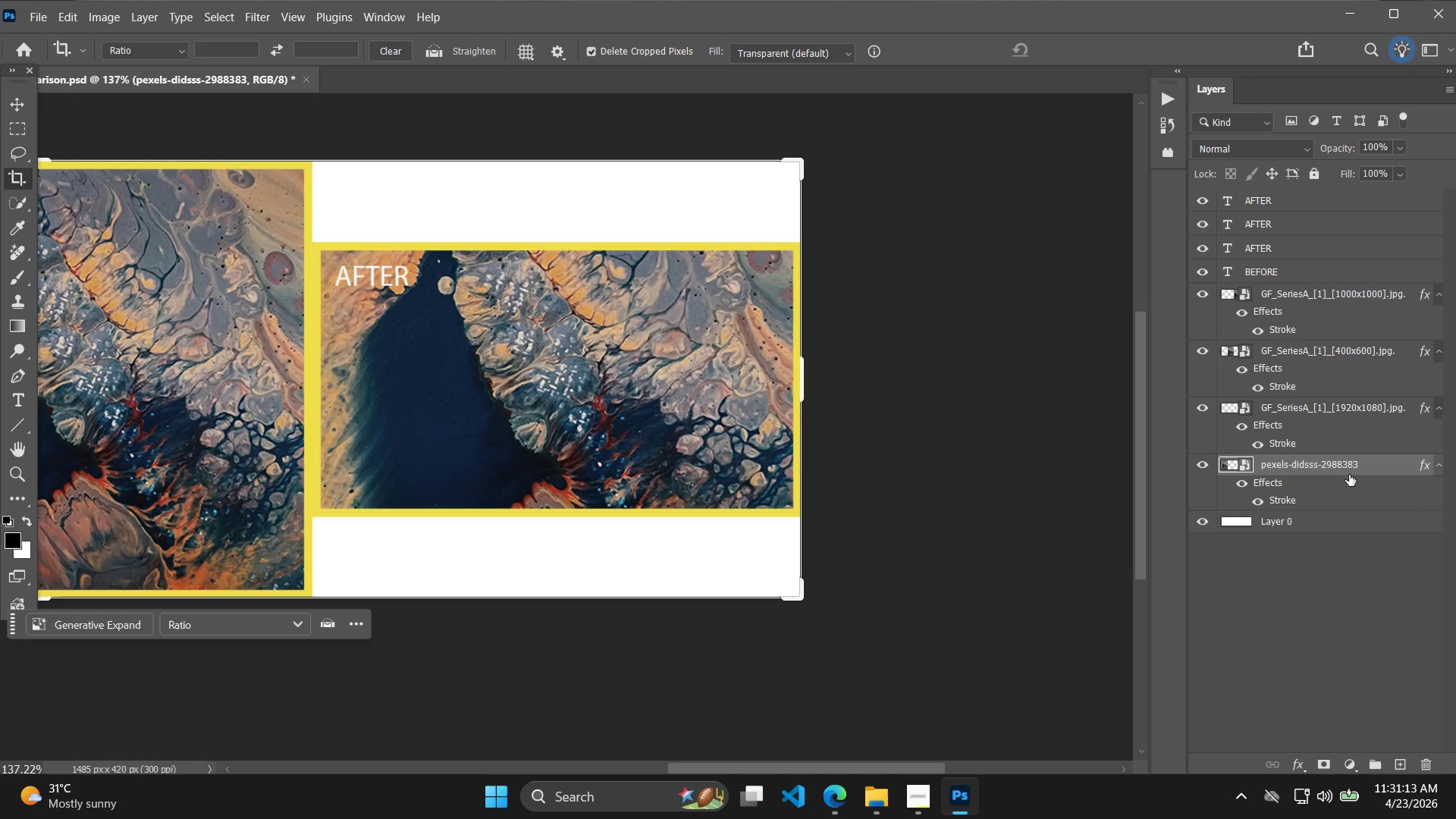 
left_click([1315, 526])
 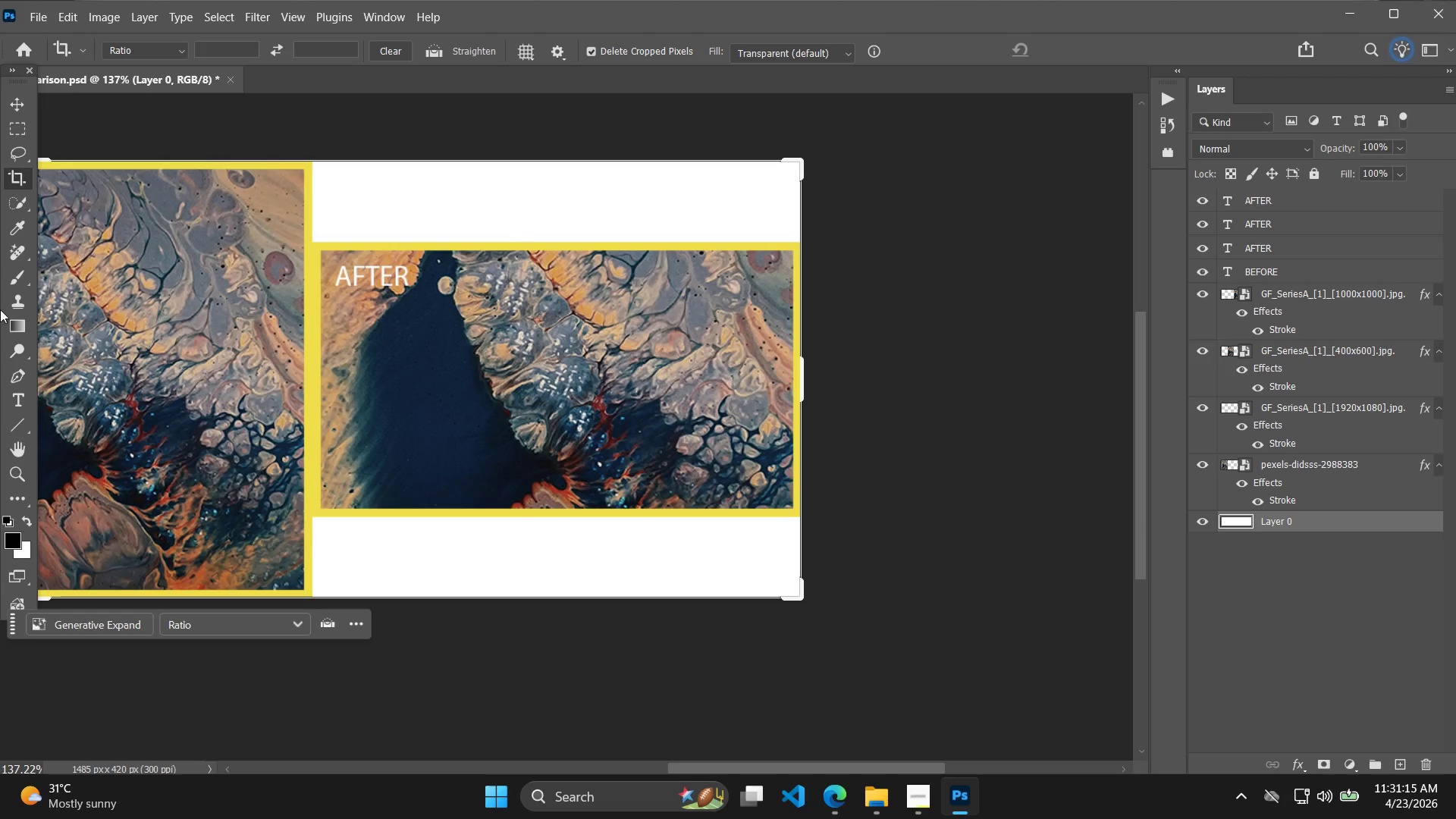 
left_click([8, 548])
 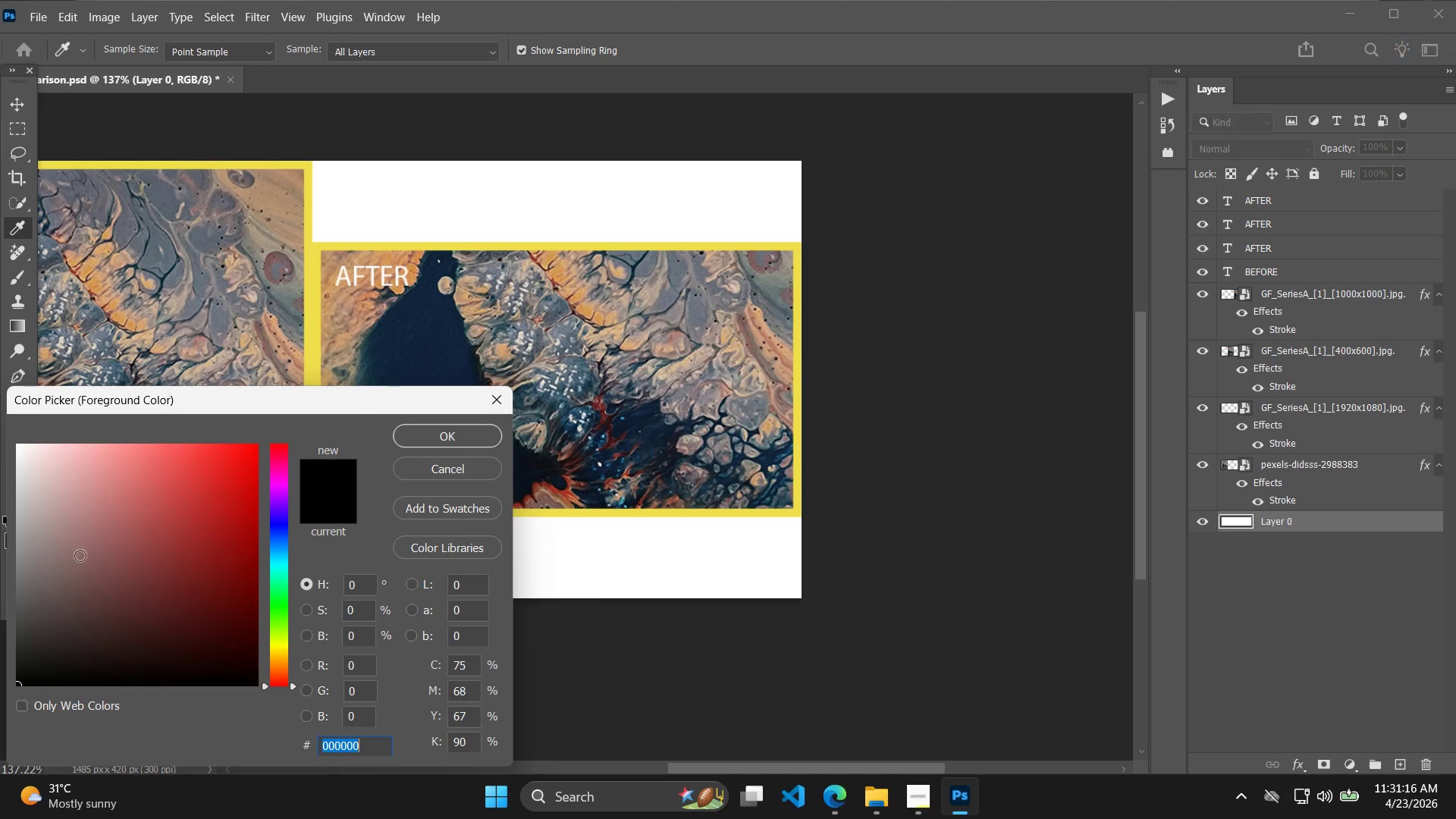 
left_click_drag(start_coordinate=[118, 547], to_coordinate=[0, 357])
 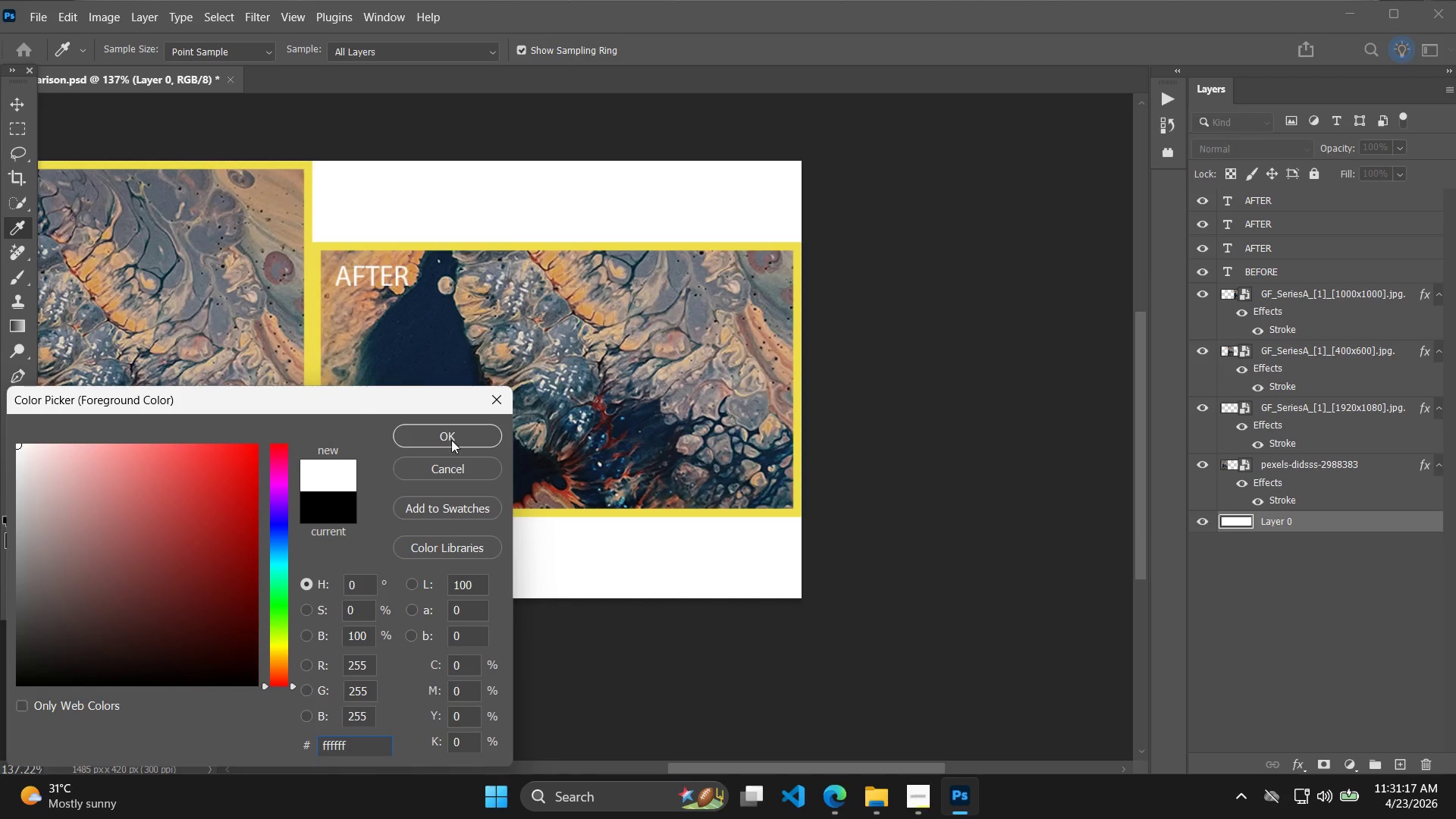 
left_click([453, 431])
 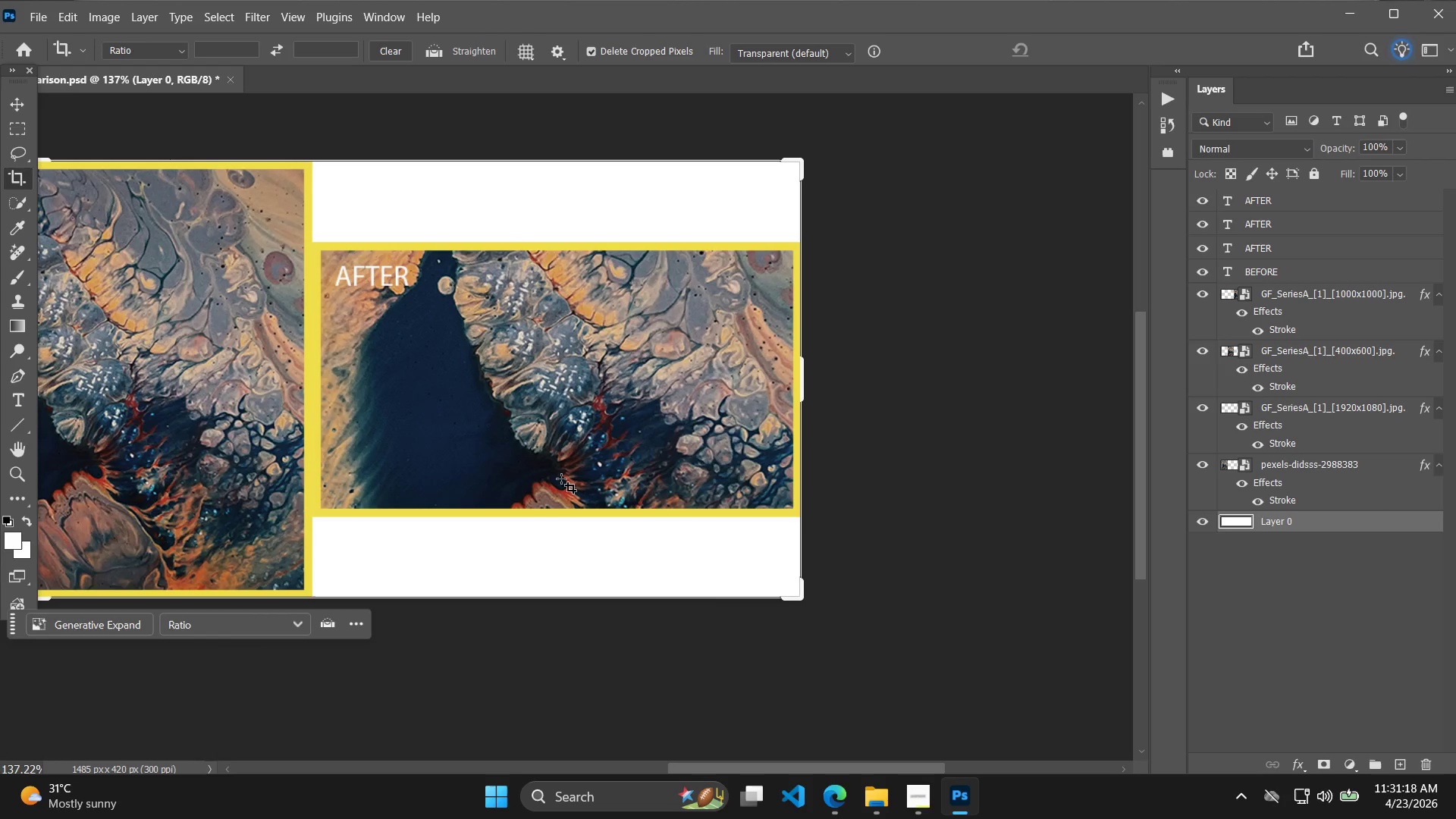 
type(bx)
 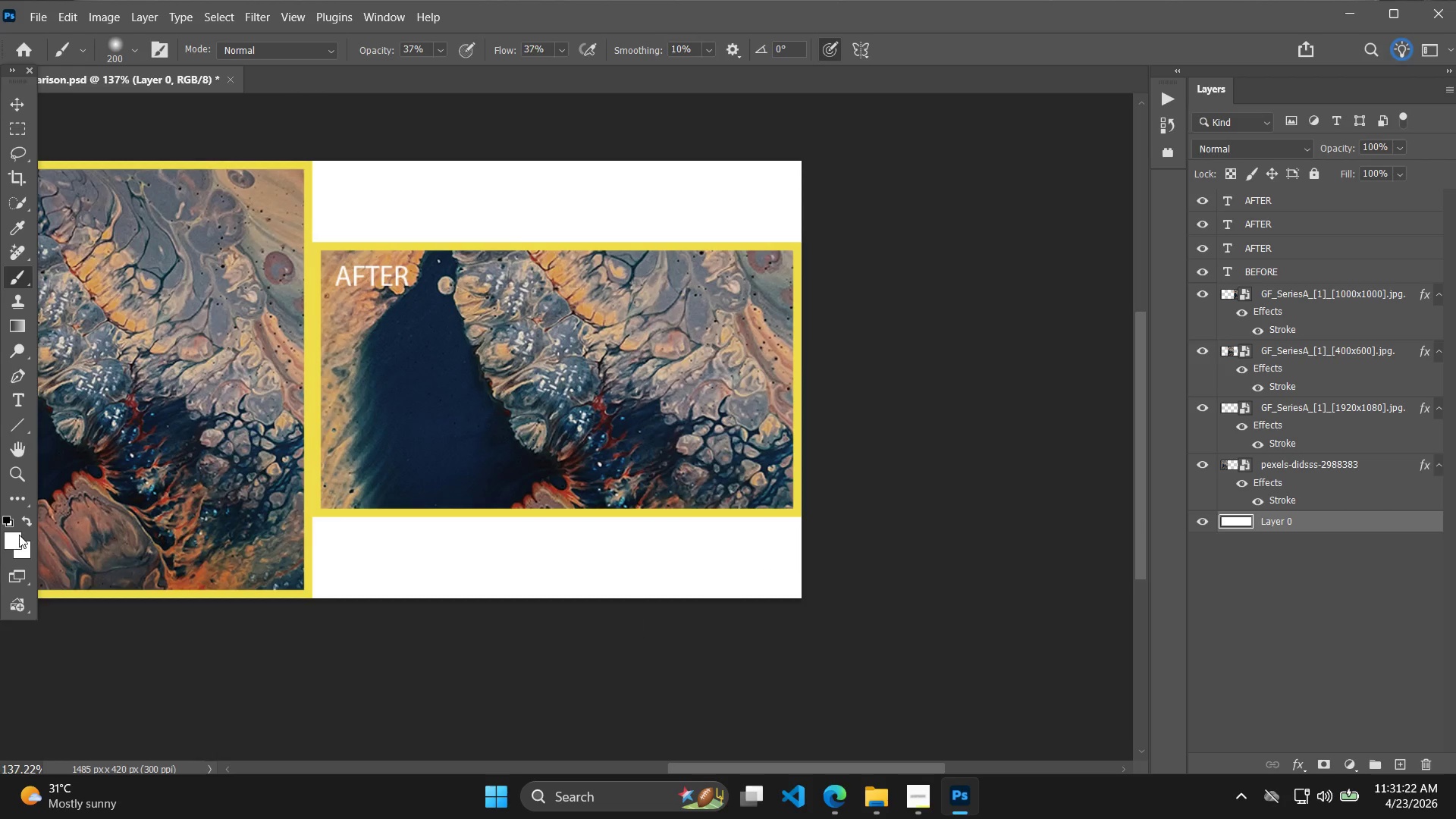 
left_click_drag(start_coordinate=[412, 522], to_coordinate=[692, 529])
 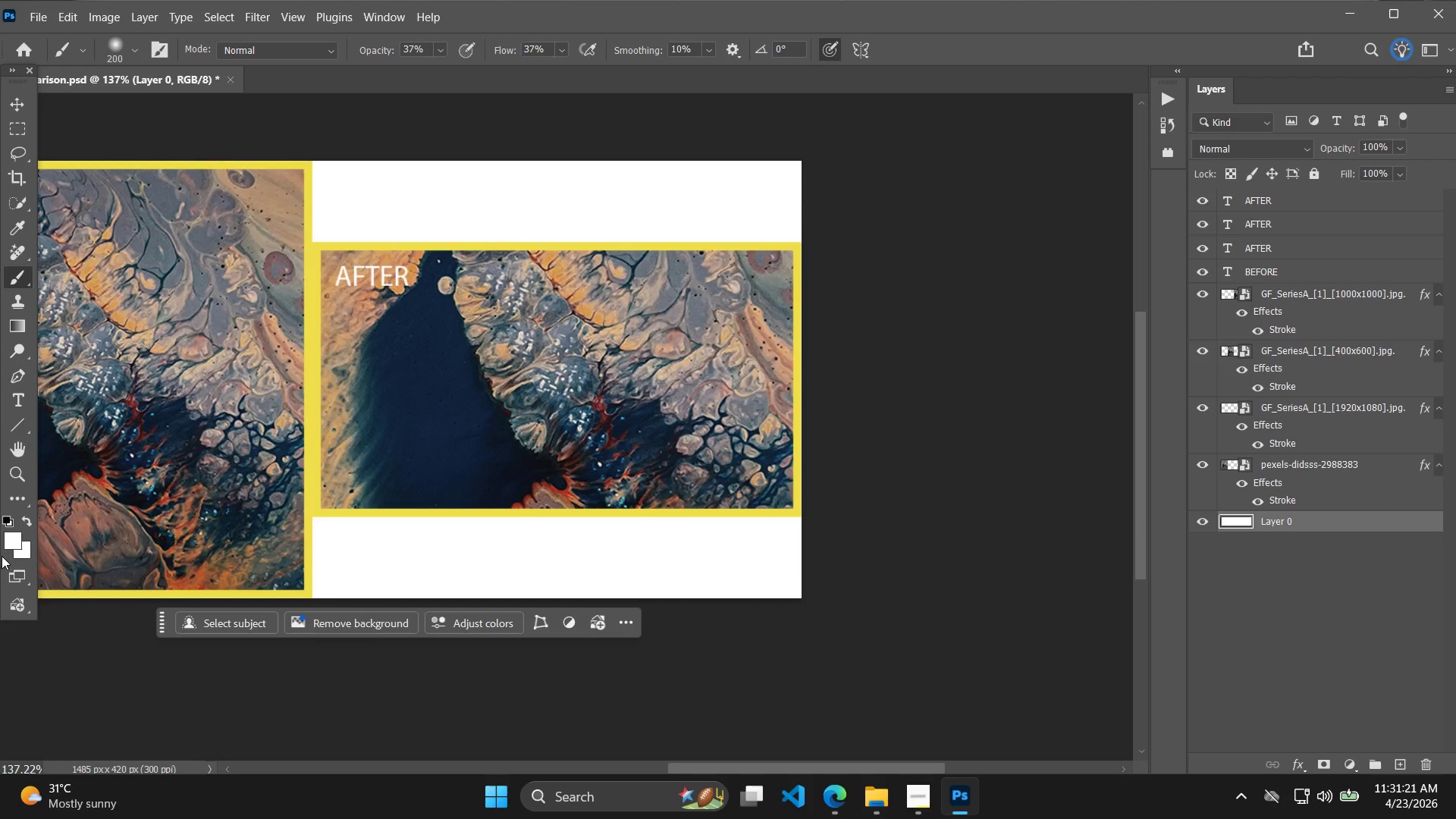 
left_click([19, 535])
 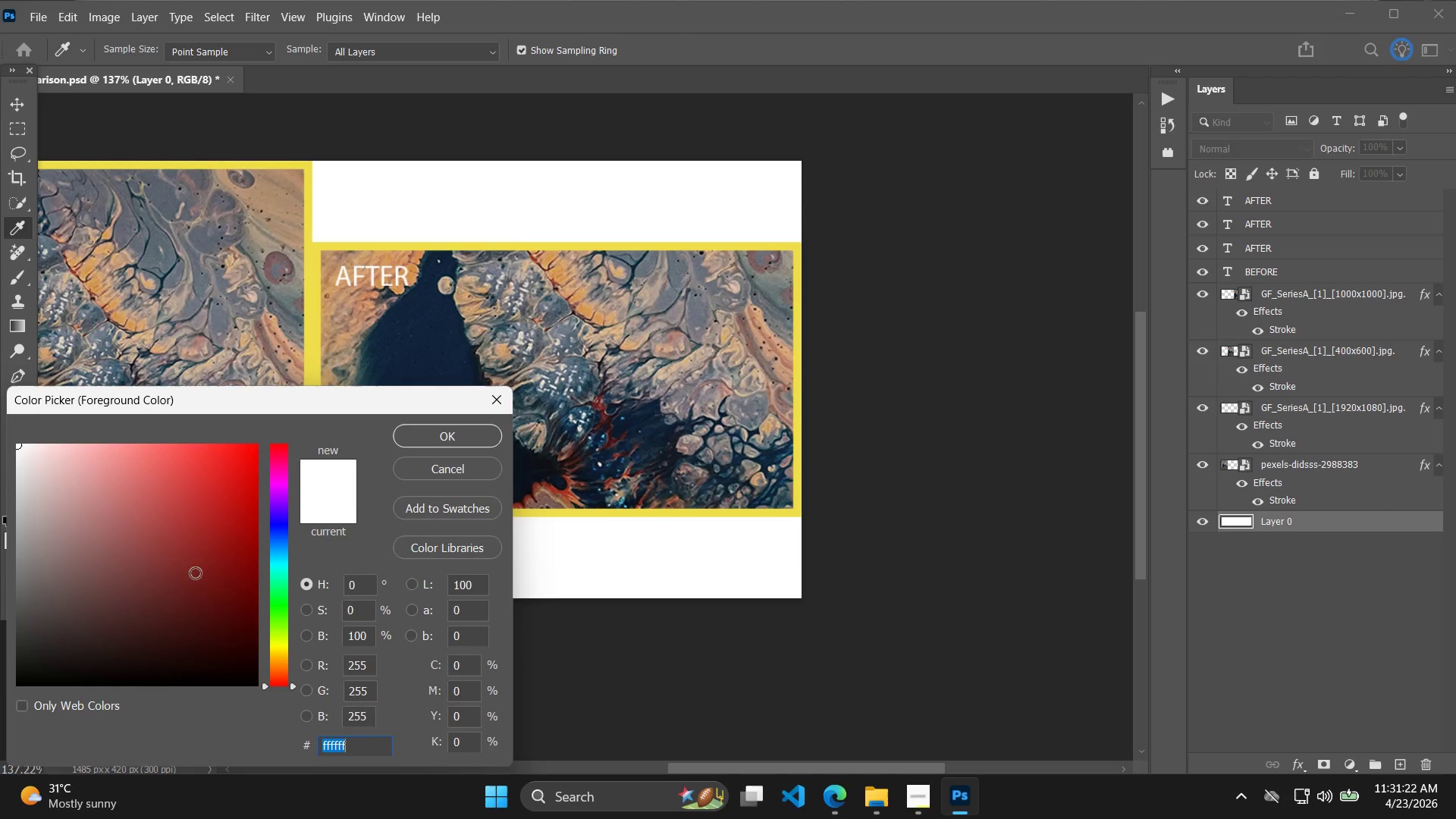 
left_click_drag(start_coordinate=[143, 592], to_coordinate=[2, 695])
 